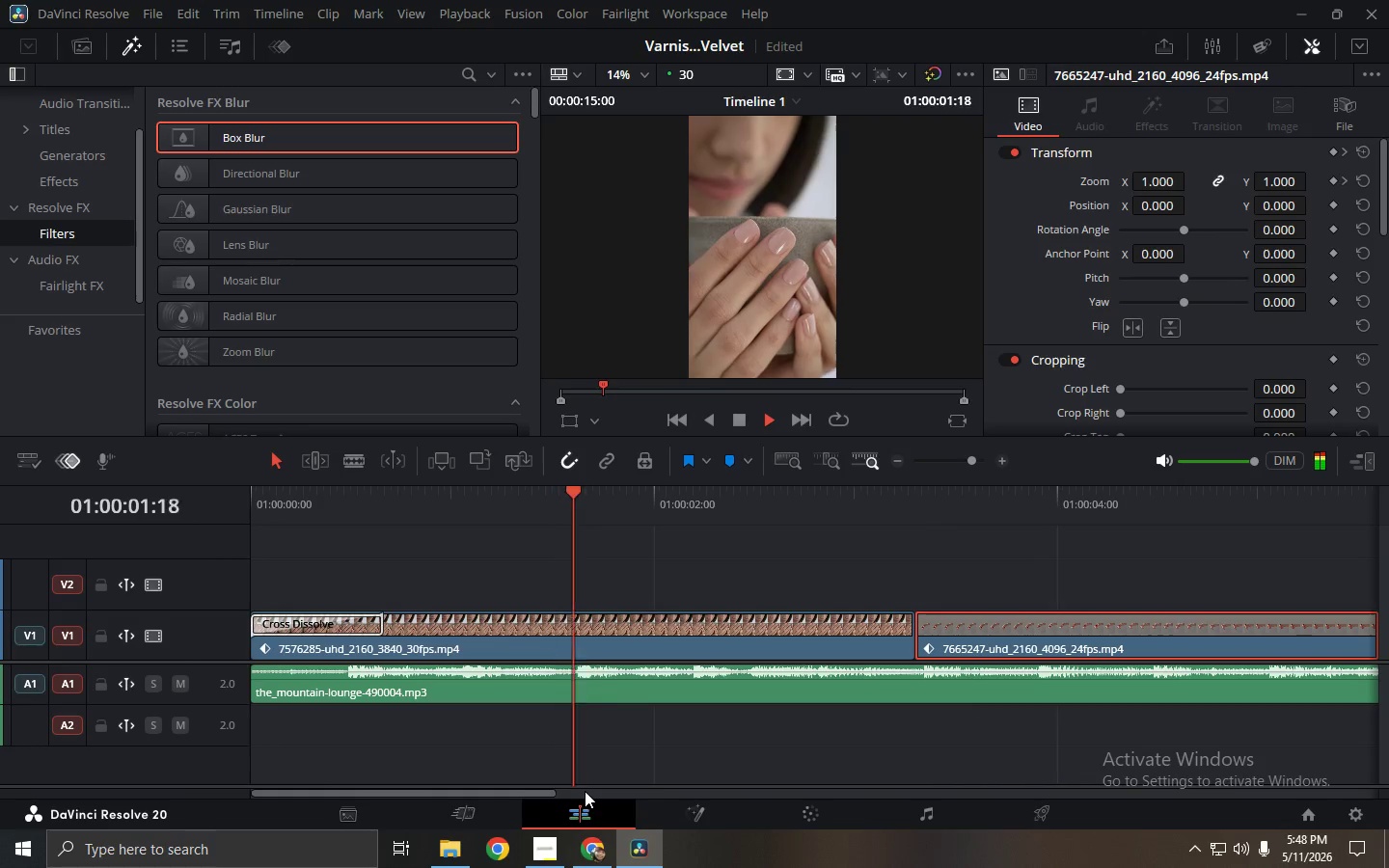 
key(Space)
 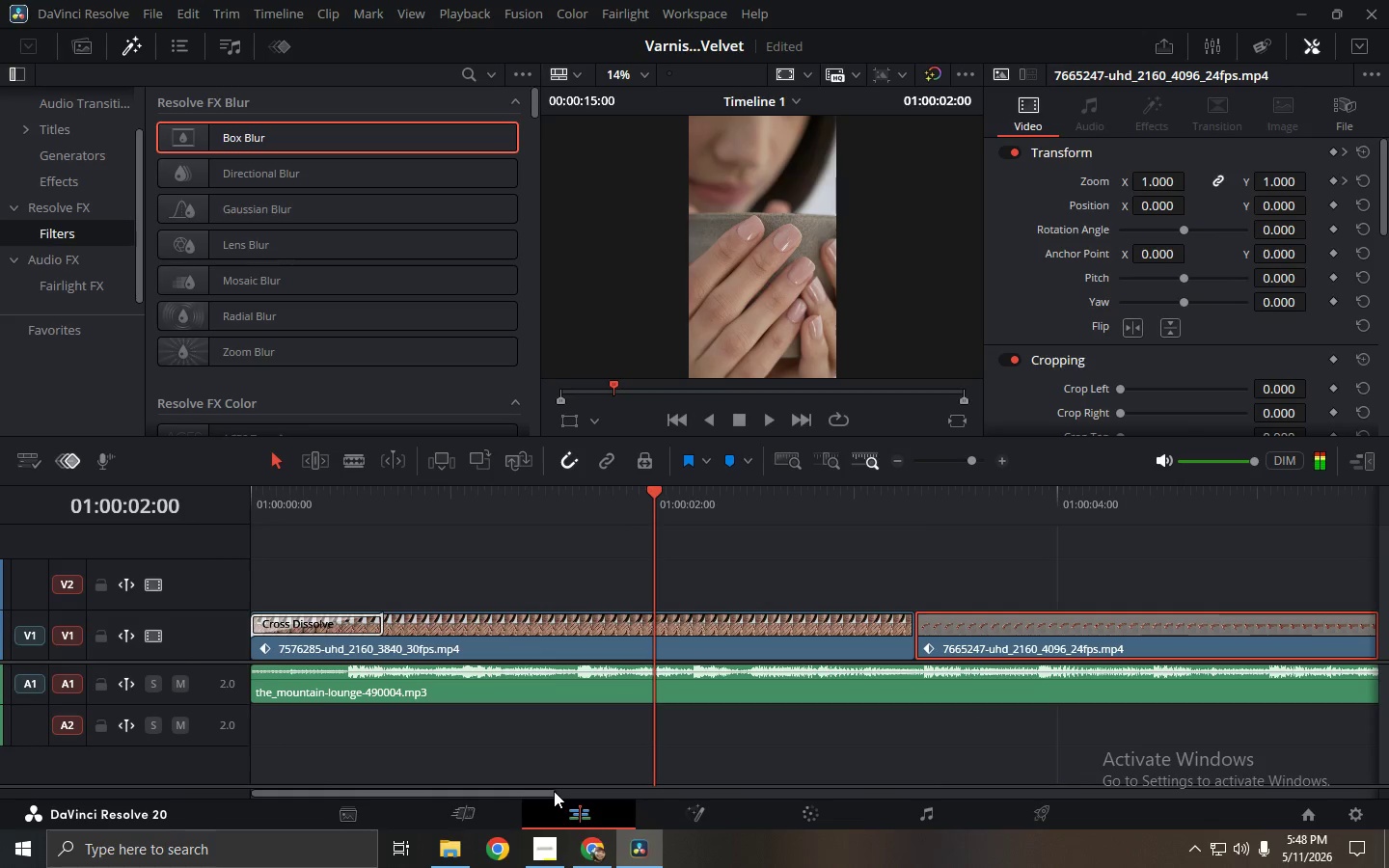 
left_click_drag(start_coordinate=[554, 791], to_coordinate=[809, 786])
 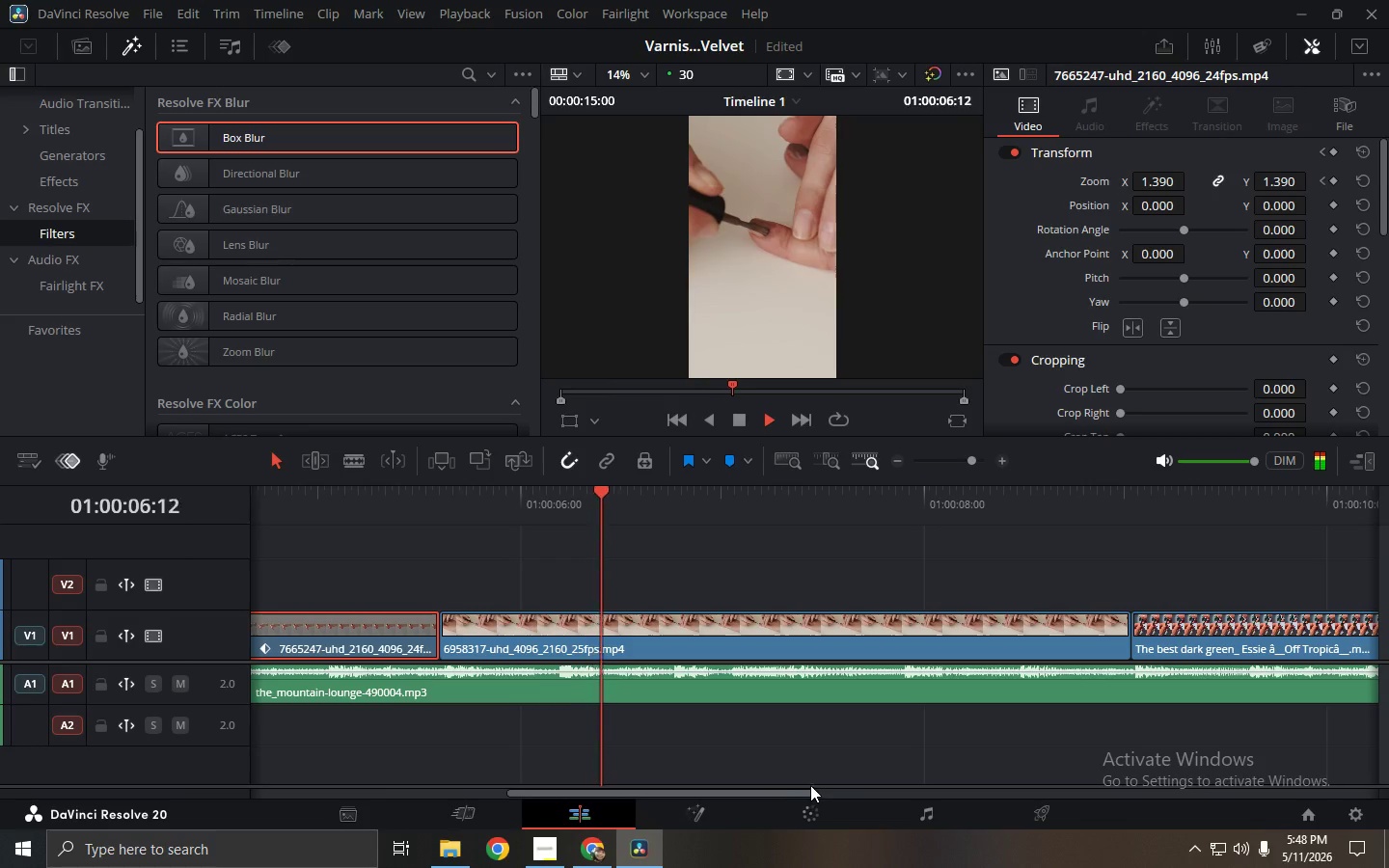 
key(Space)
 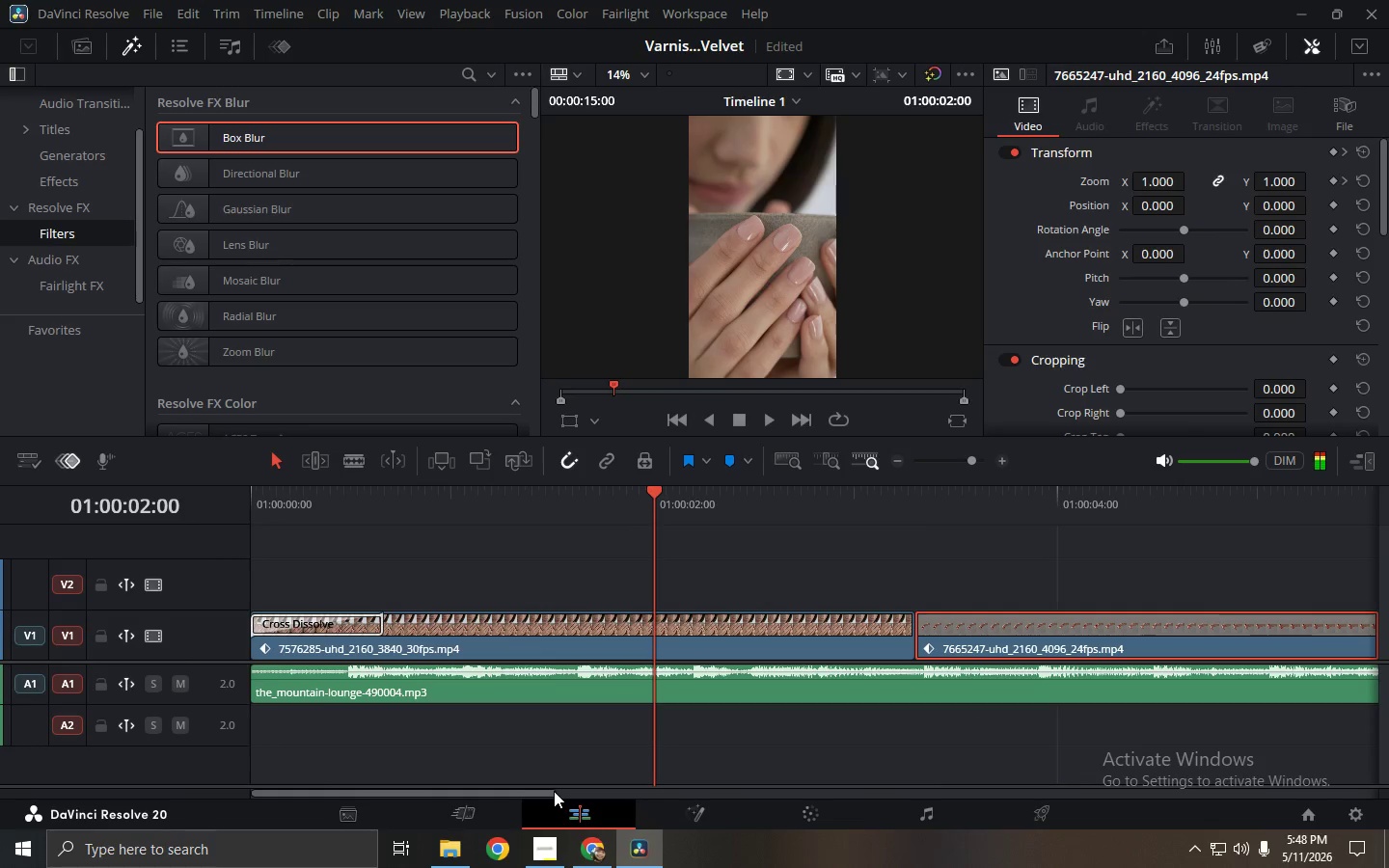 
key(Space)
 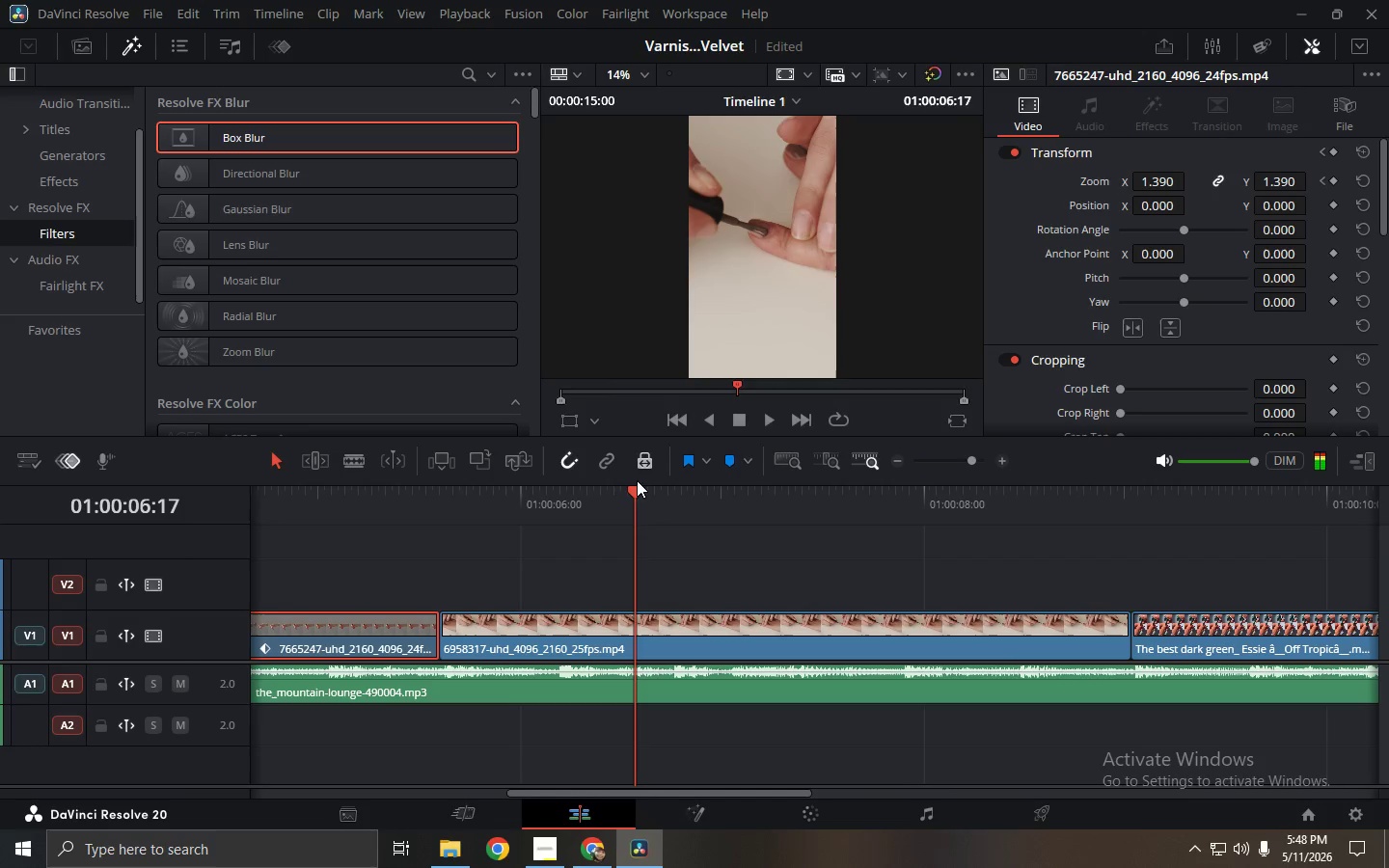 
left_click_drag(start_coordinate=[637, 490], to_coordinate=[557, 490])
 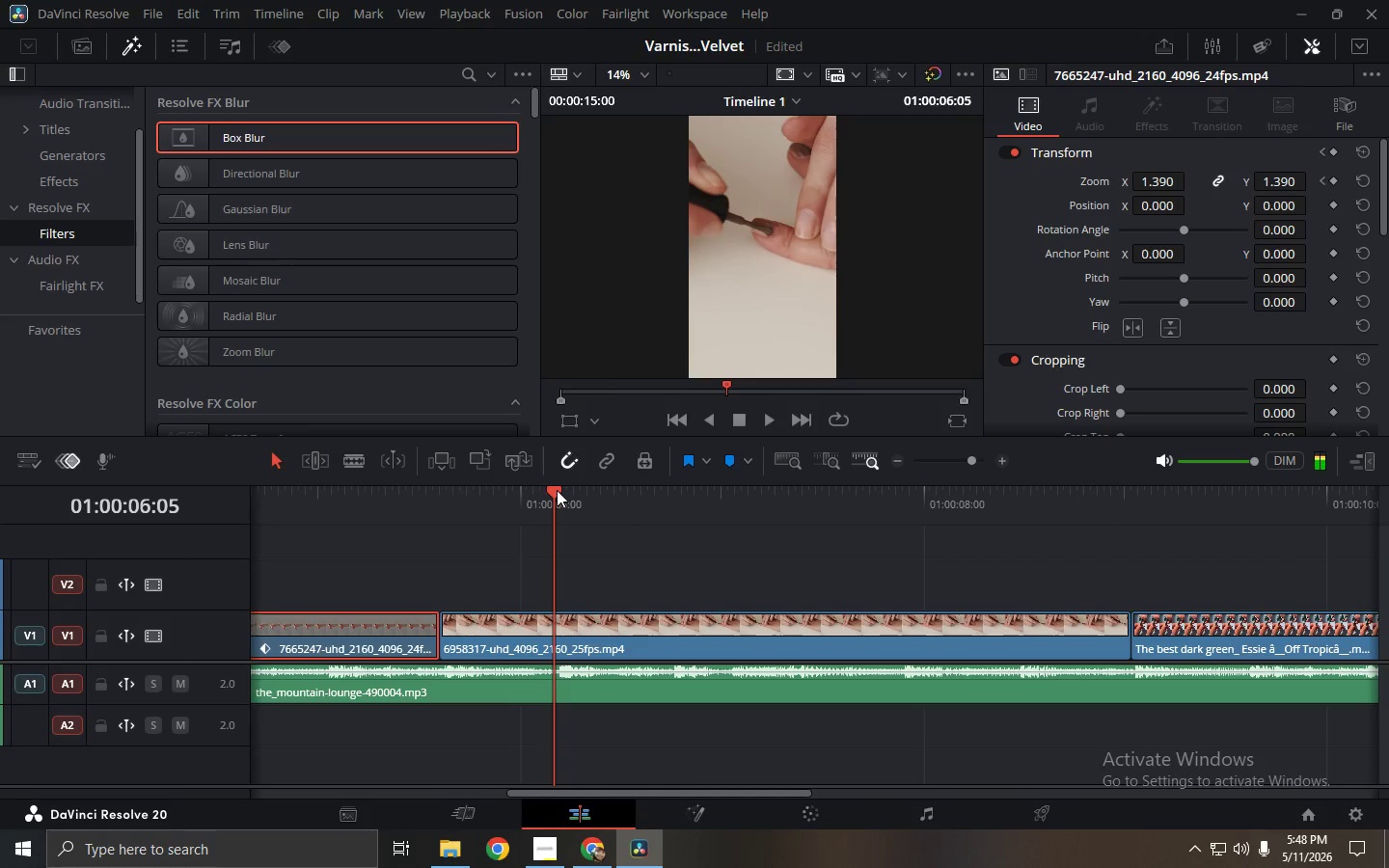 
left_click_drag(start_coordinate=[557, 490], to_coordinate=[563, 496])
 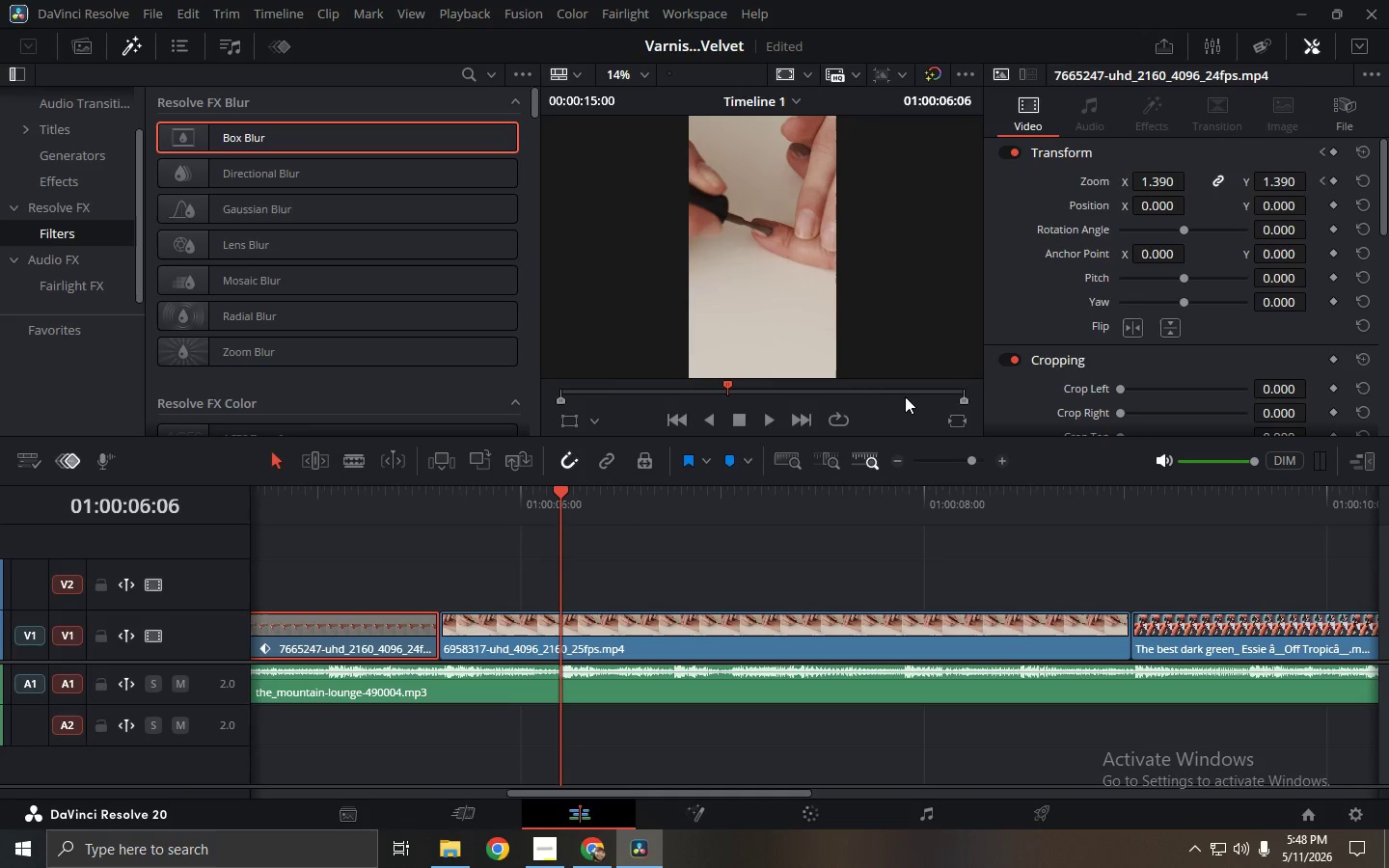 
wait(7.08)
 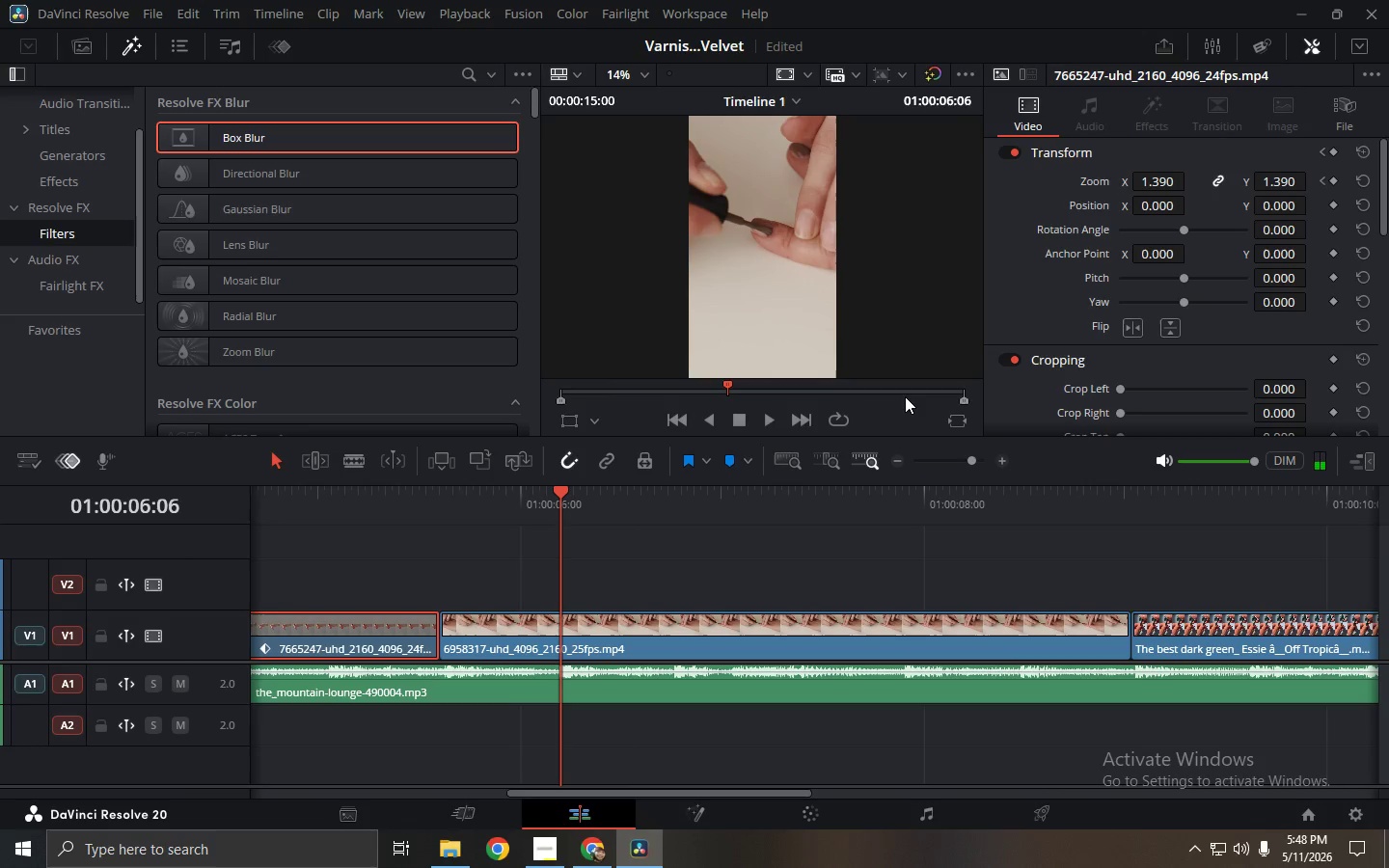 
left_click([141, 44])
 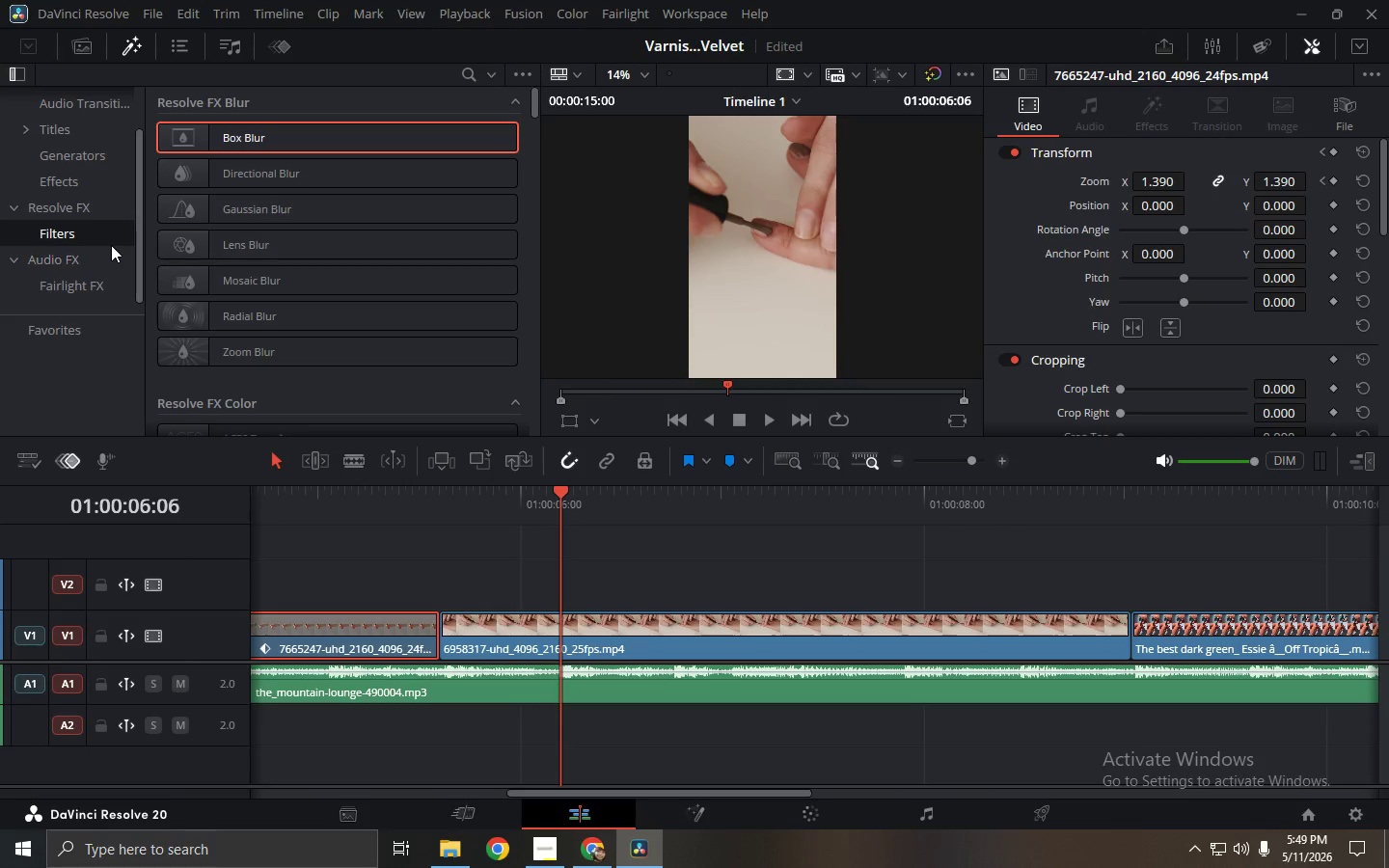 
left_click([95, 233])
 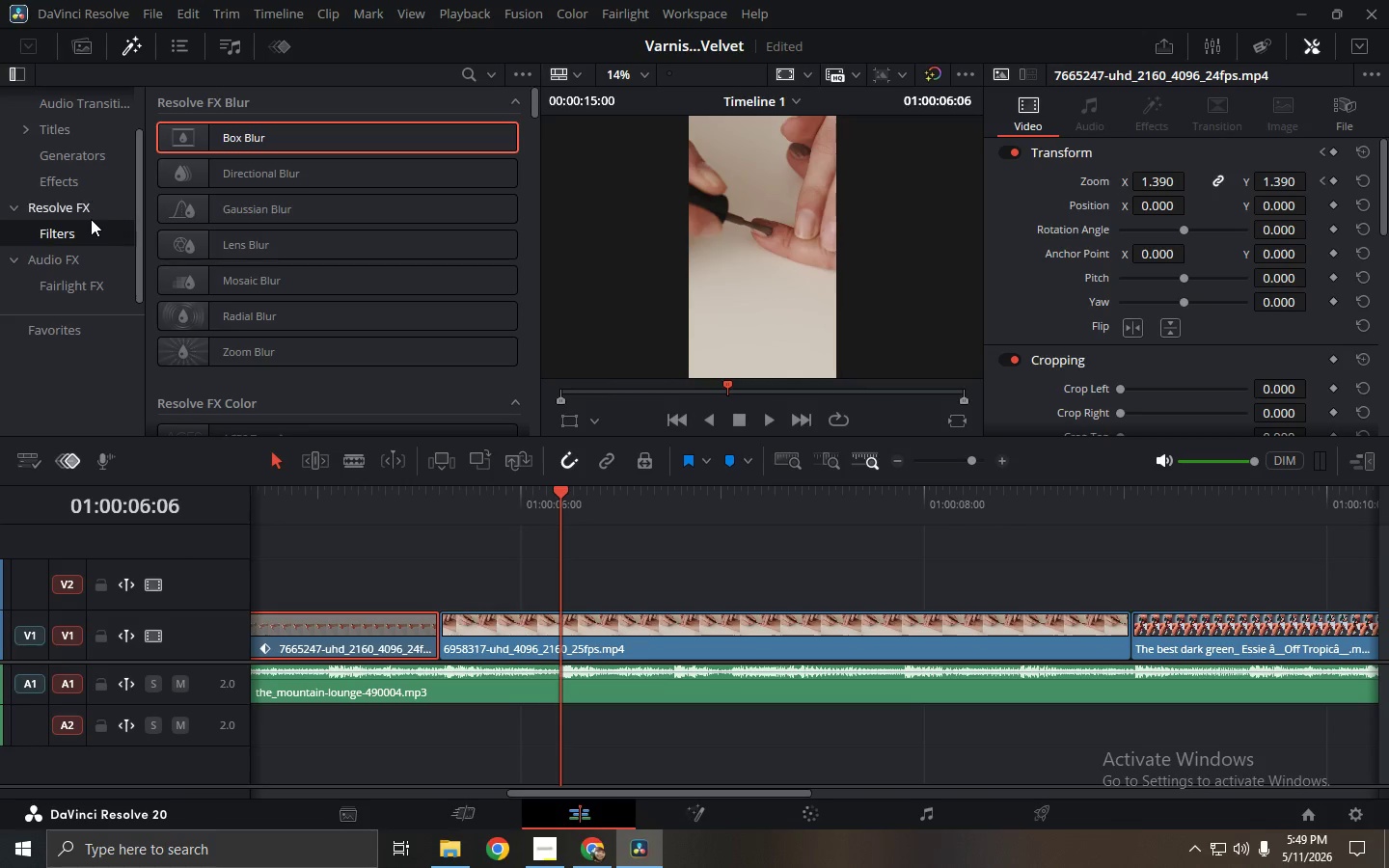 
left_click([91, 219])
 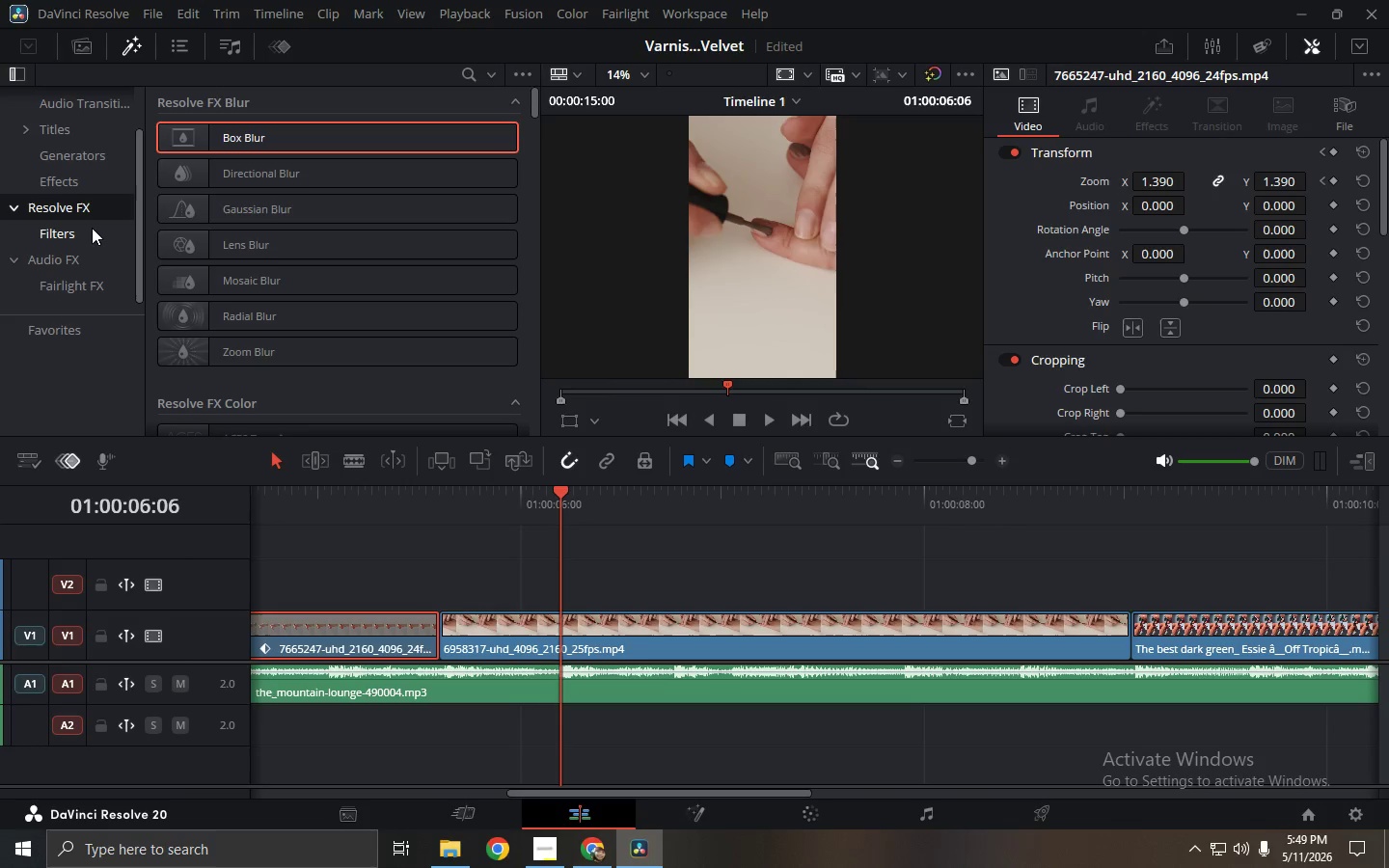 
left_click([93, 228])
 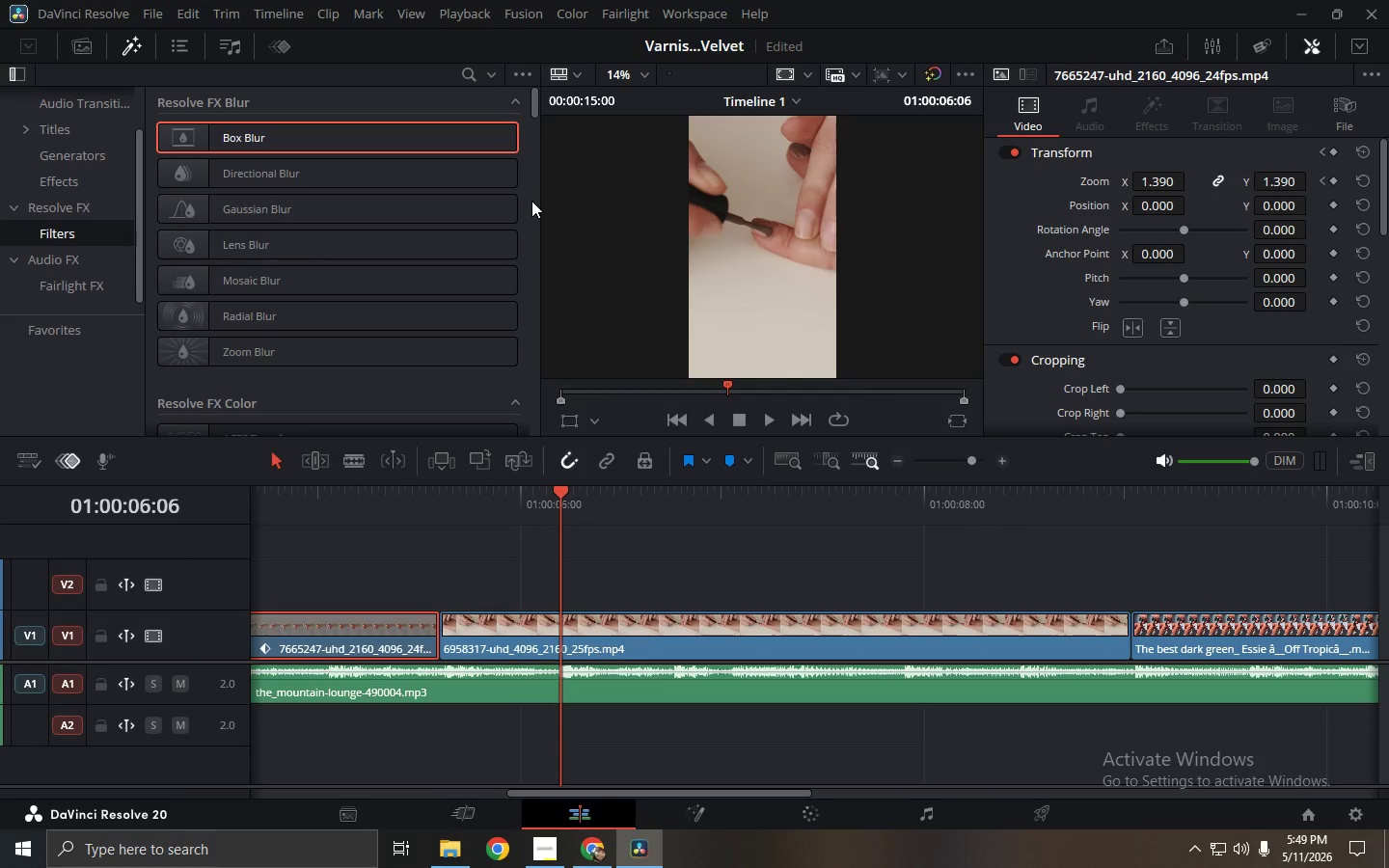 
left_click_drag(start_coordinate=[535, 103], to_coordinate=[549, 239])
 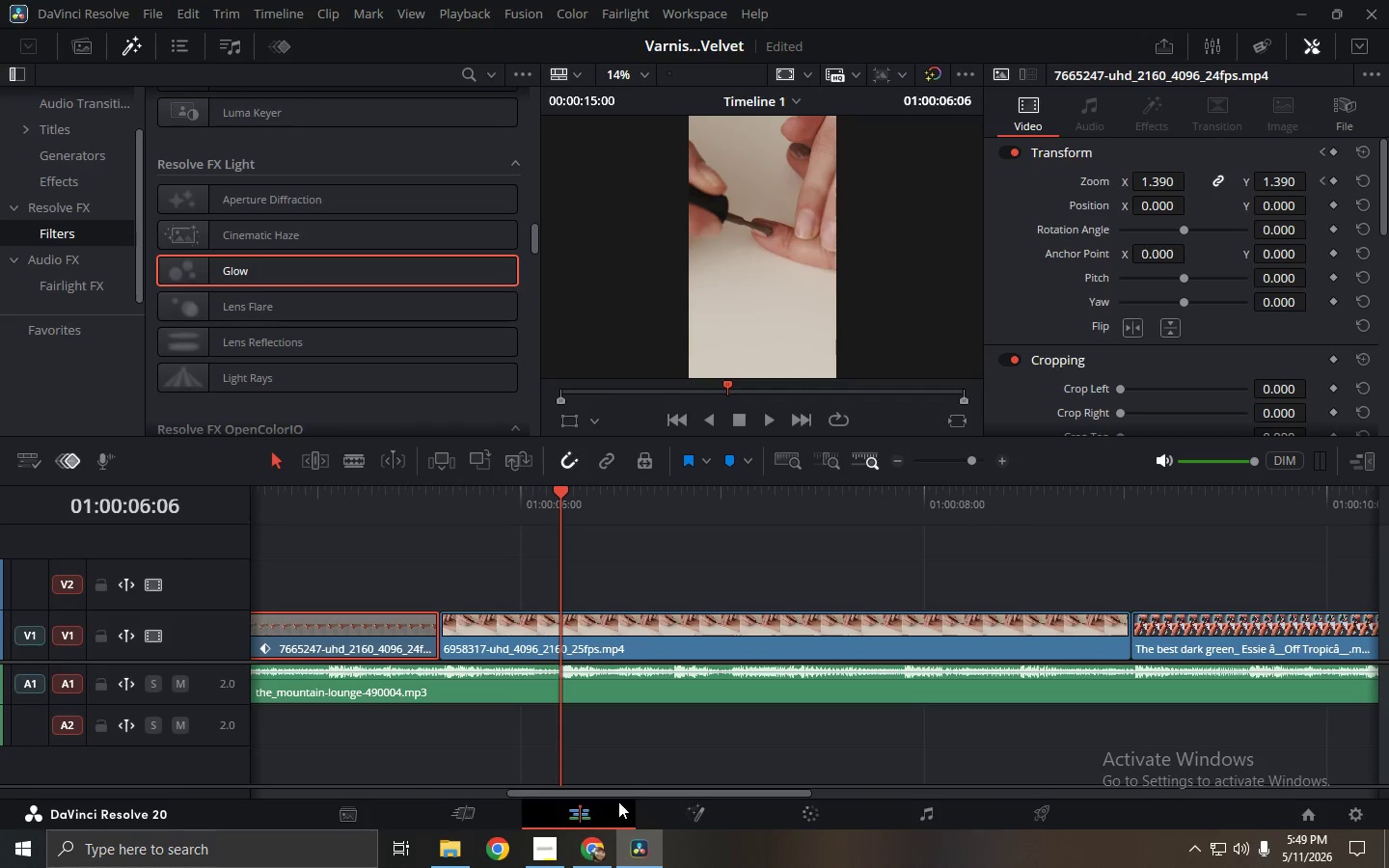 
left_click_drag(start_coordinate=[631, 794], to_coordinate=[523, 785])
 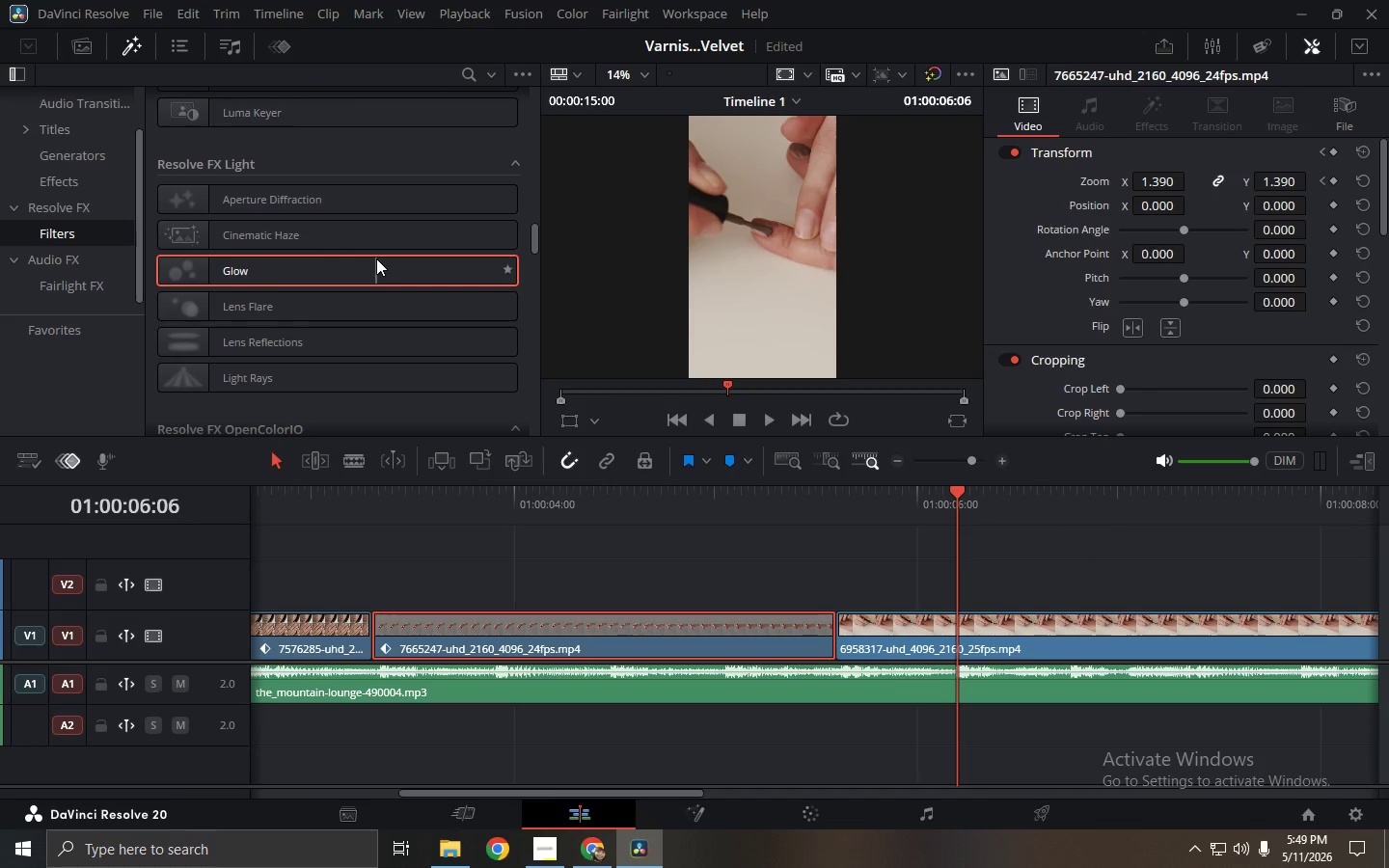 
left_click_drag(start_coordinate=[376, 258], to_coordinate=[538, 624])
 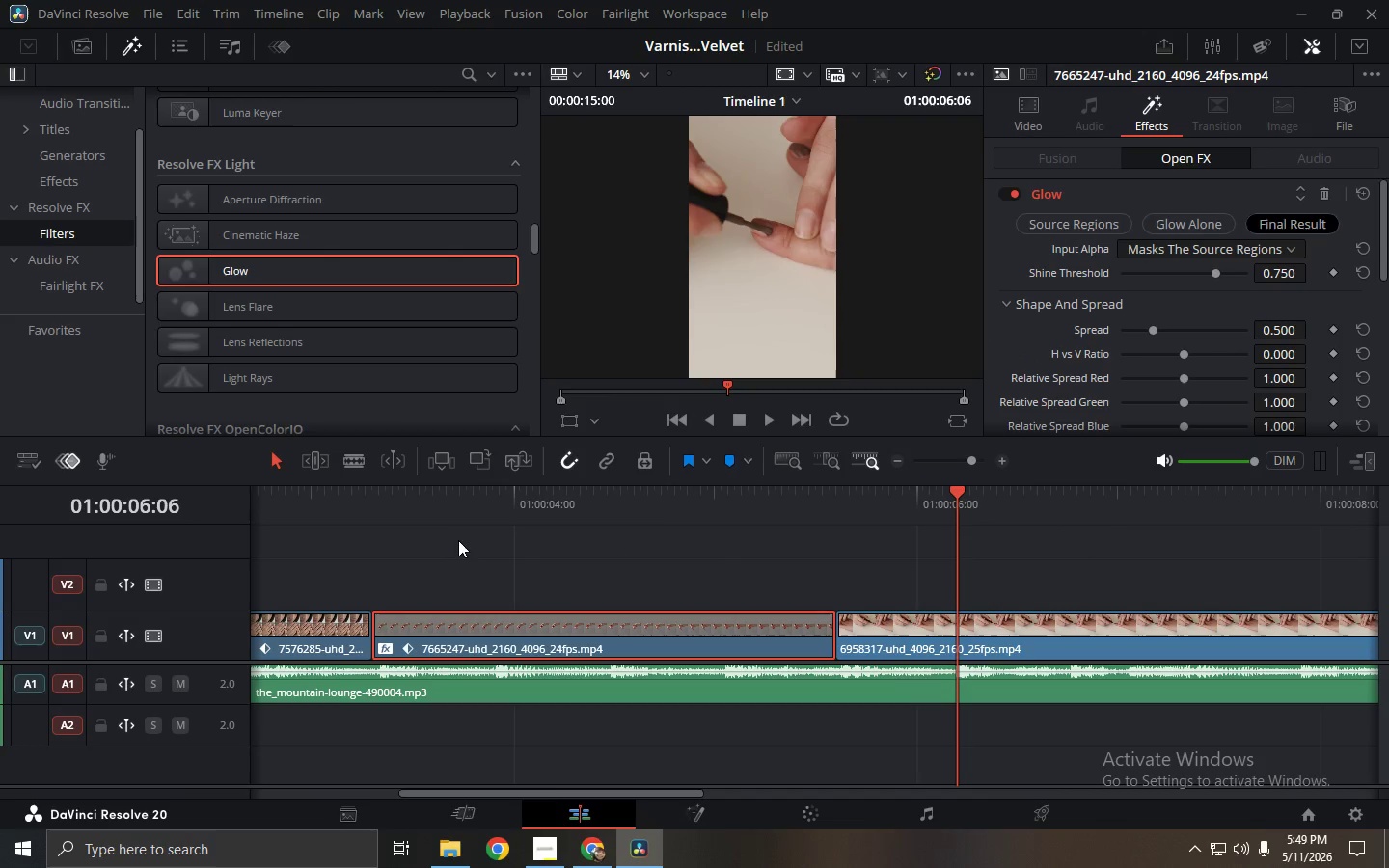 
left_click_drag(start_coordinate=[436, 498], to_coordinate=[403, 501])
 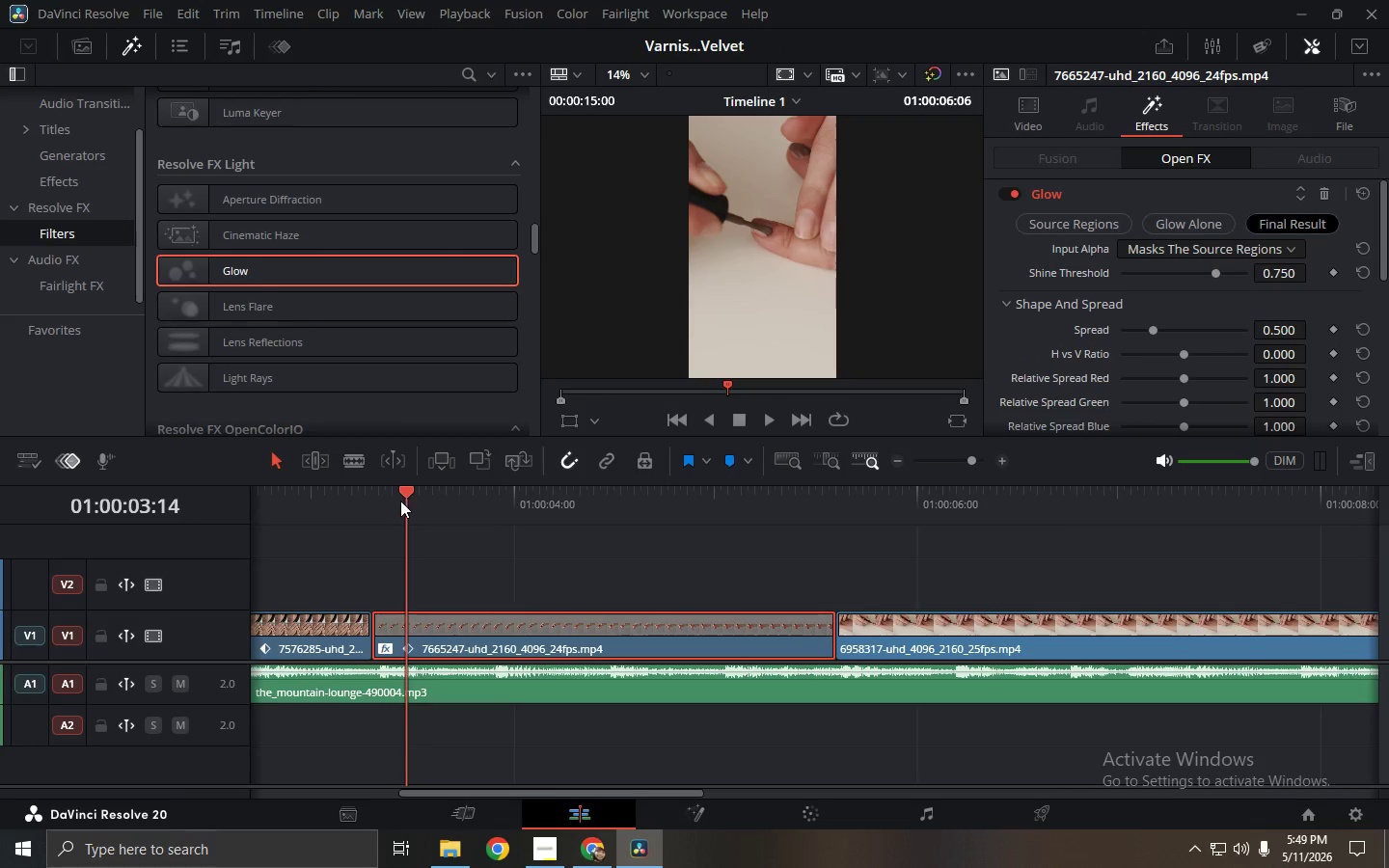 
left_click_drag(start_coordinate=[403, 501], to_coordinate=[397, 502])
 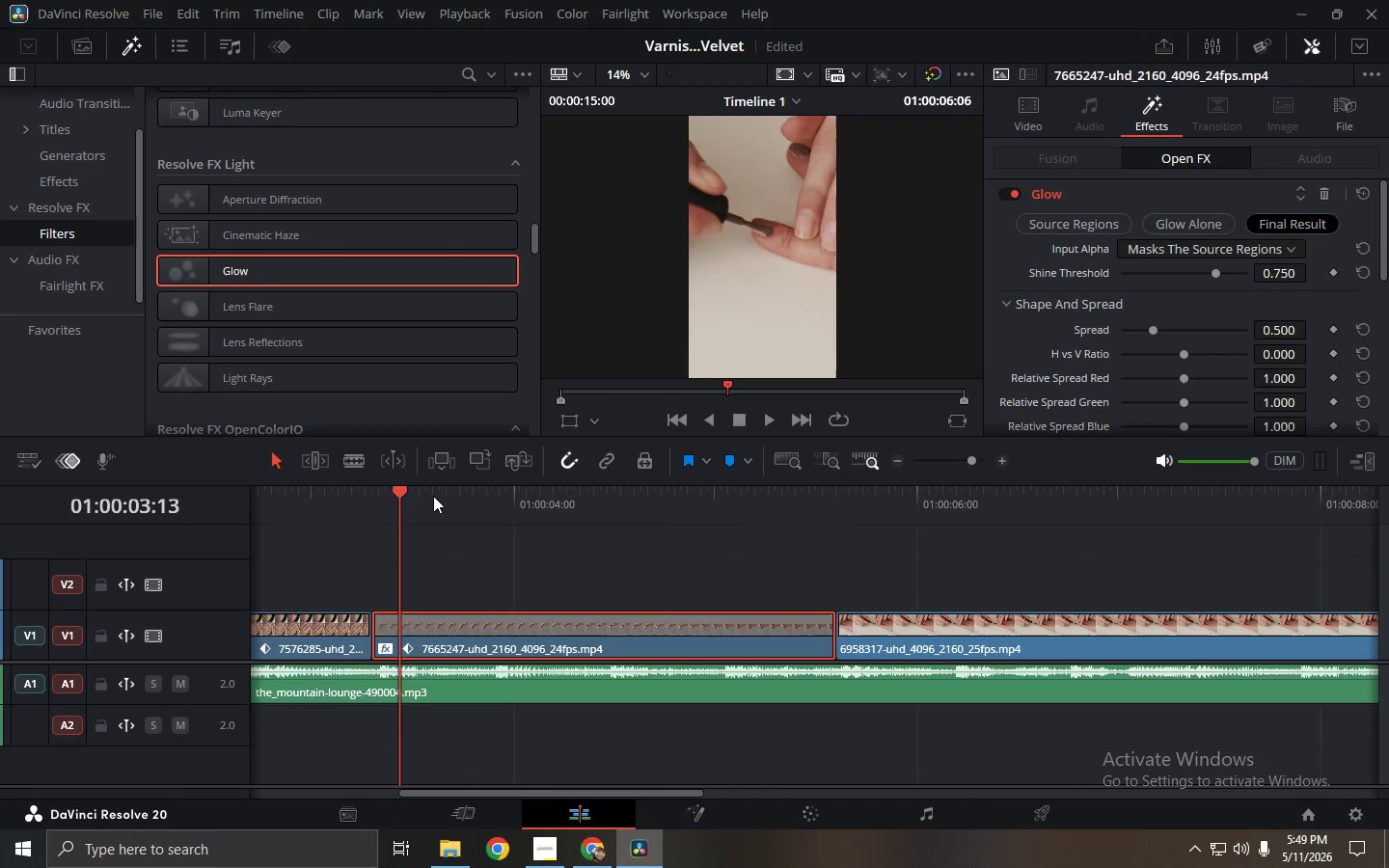 
key(Space)
 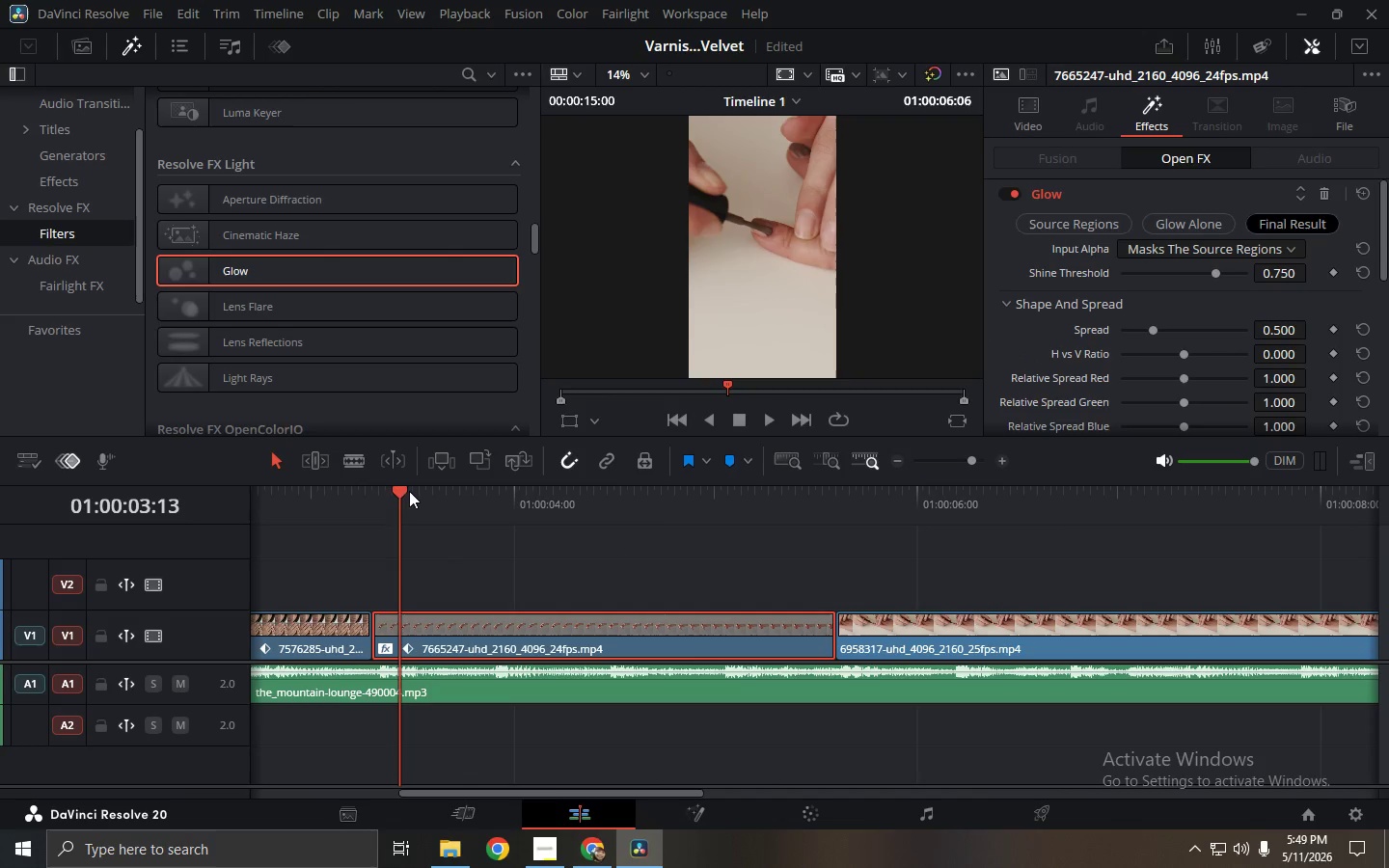 
left_click_drag(start_coordinate=[403, 490], to_coordinate=[0, 504])
 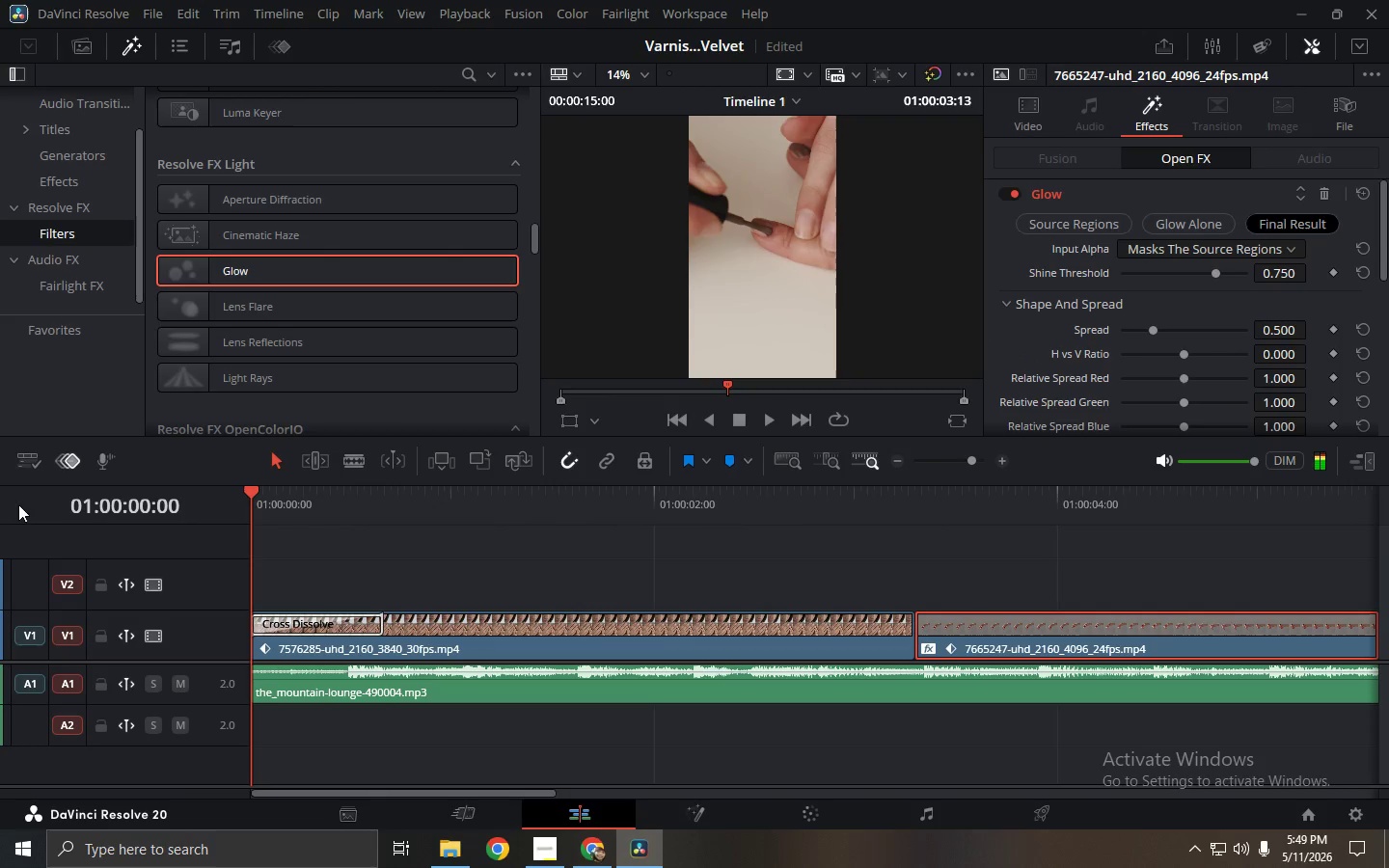 
key(Space)
 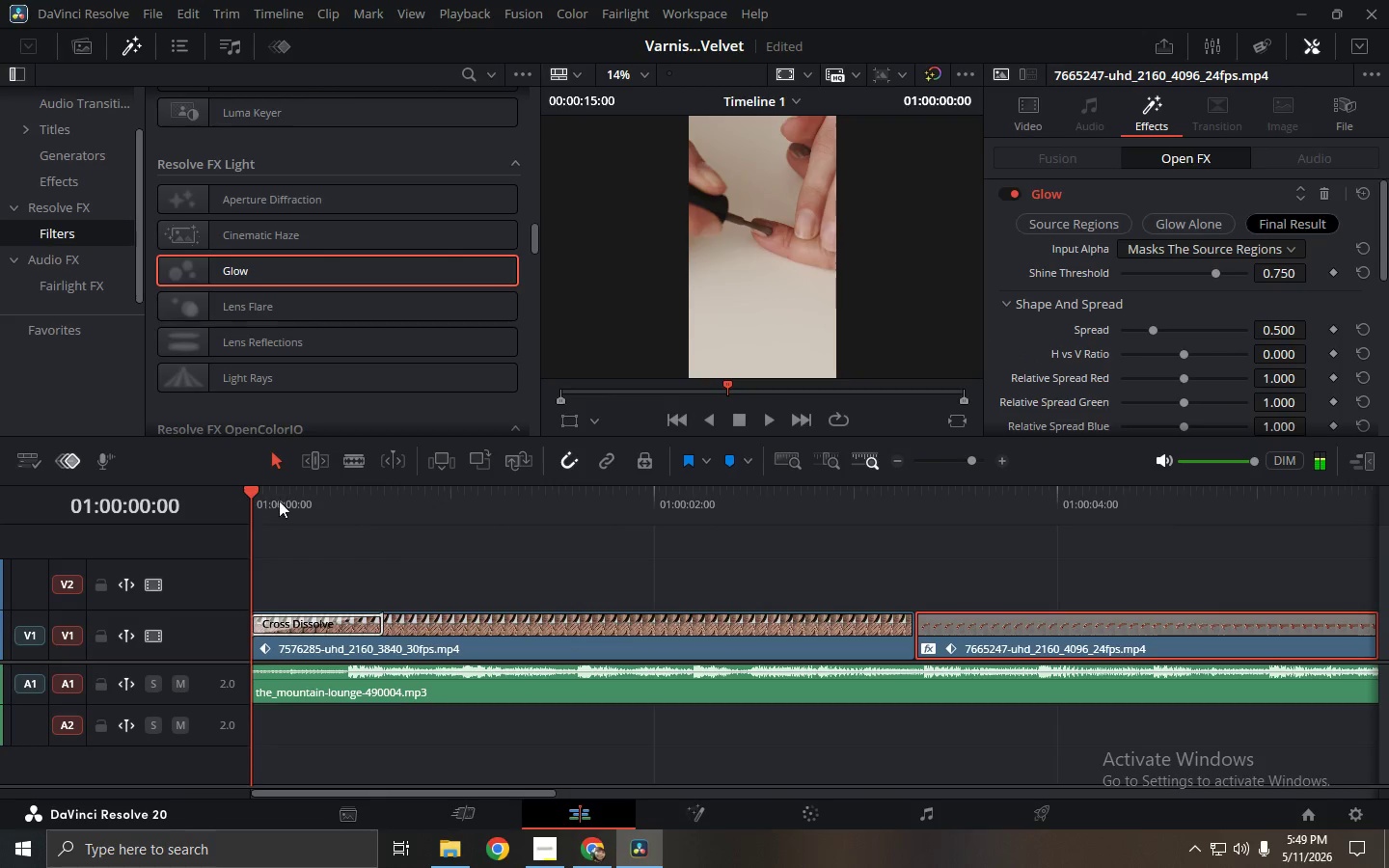 
left_click_drag(start_coordinate=[281, 501], to_coordinate=[907, 502])
 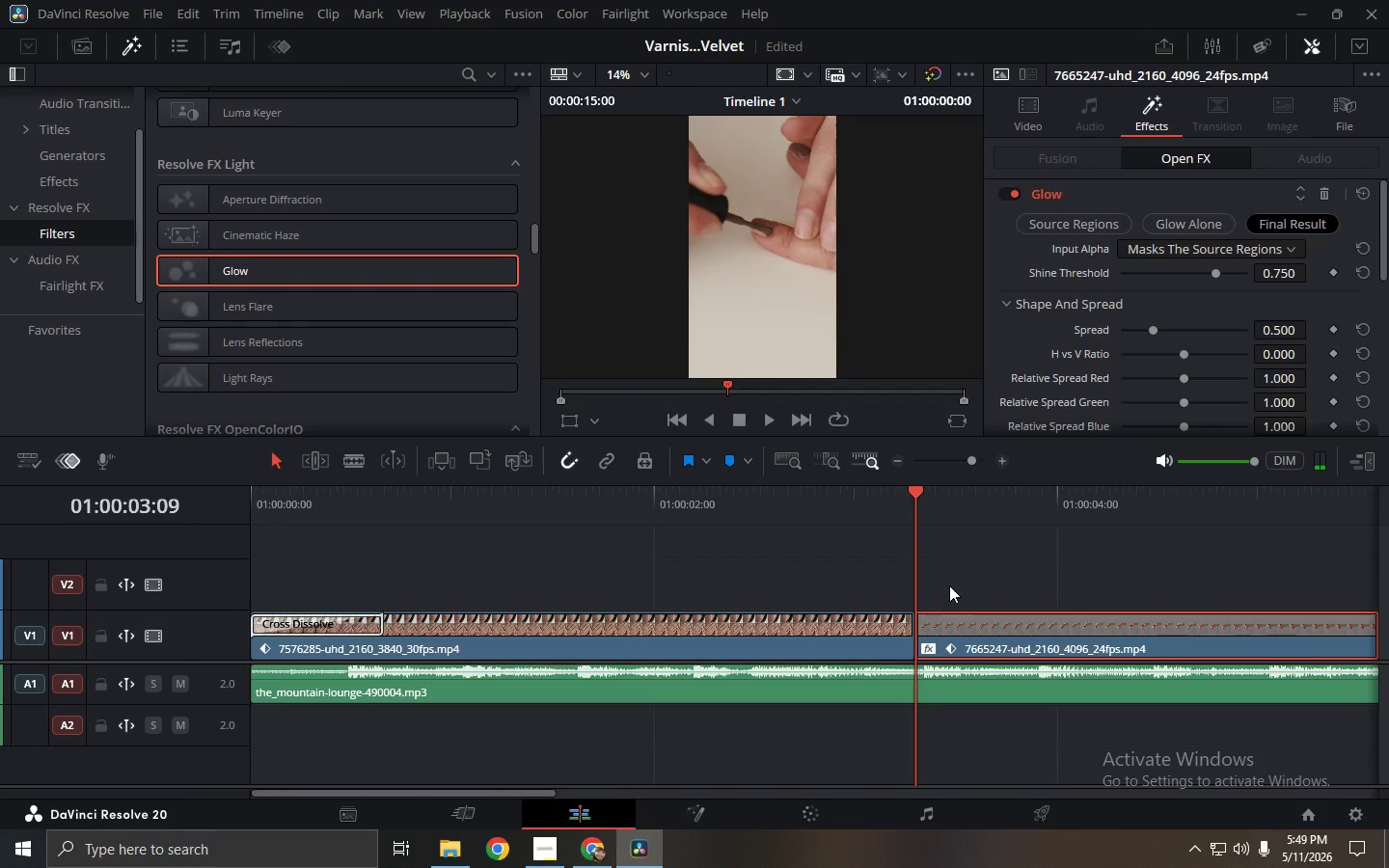 
left_click([953, 626])
 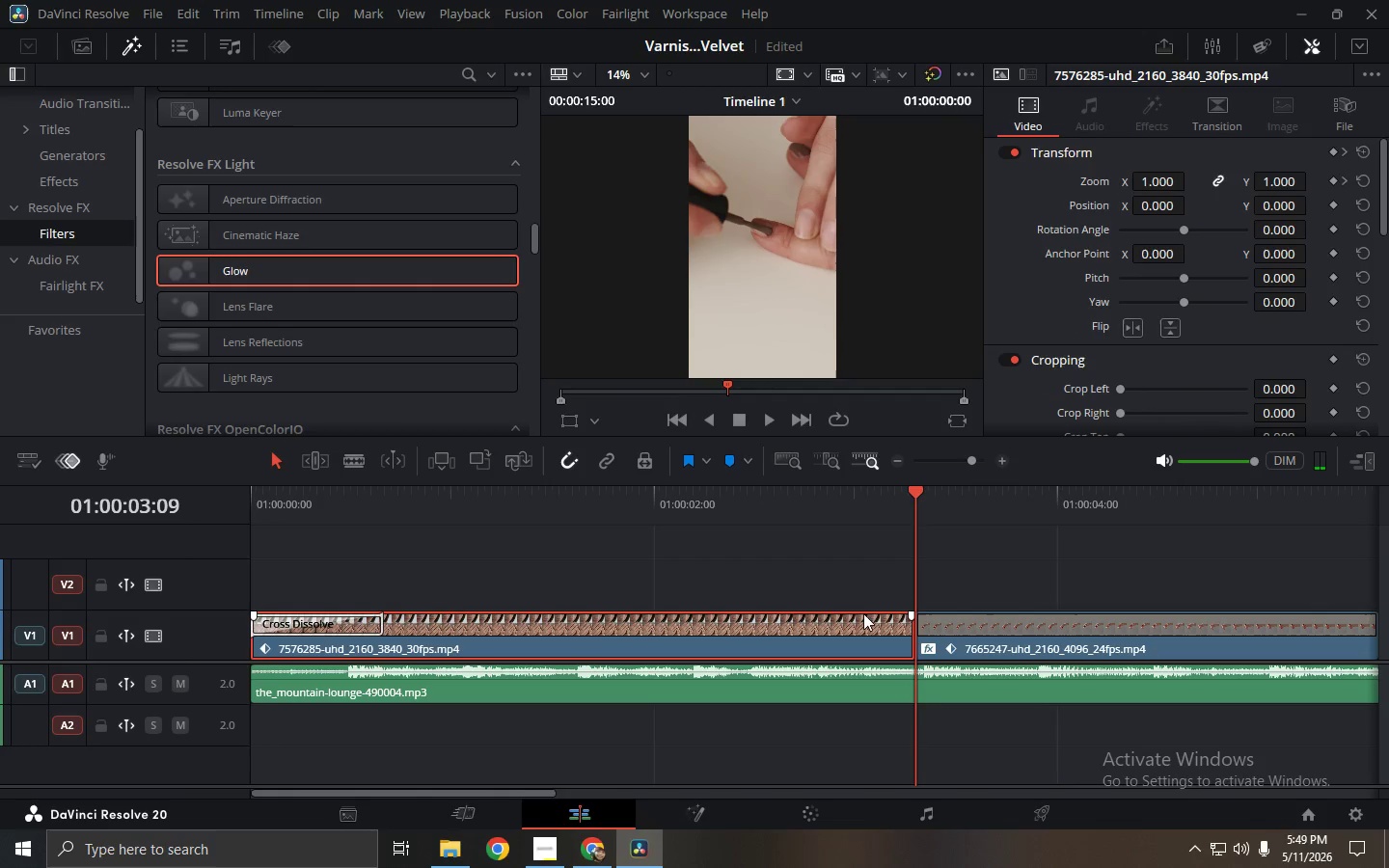 
left_click([839, 497])
 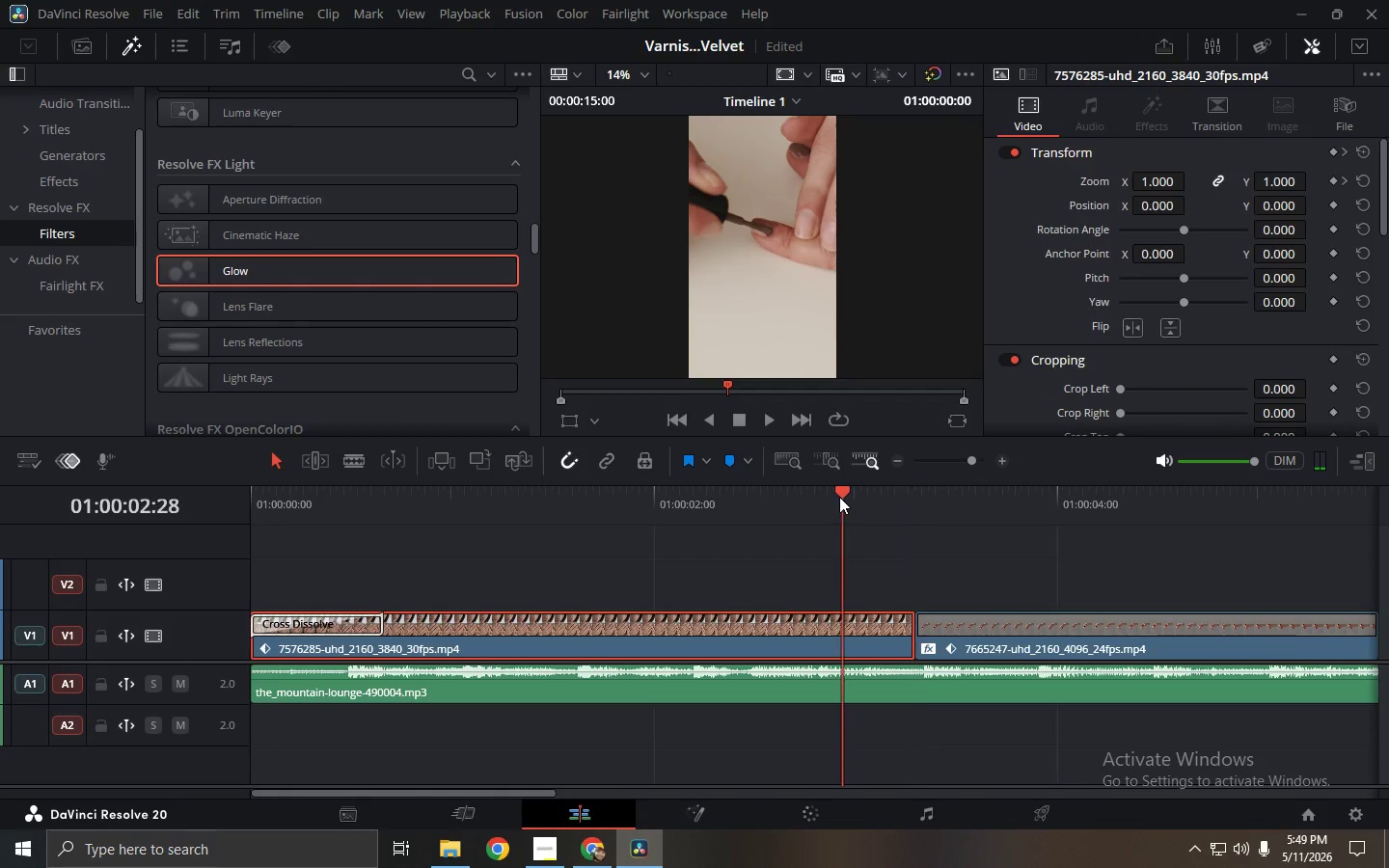 
key(Space)
 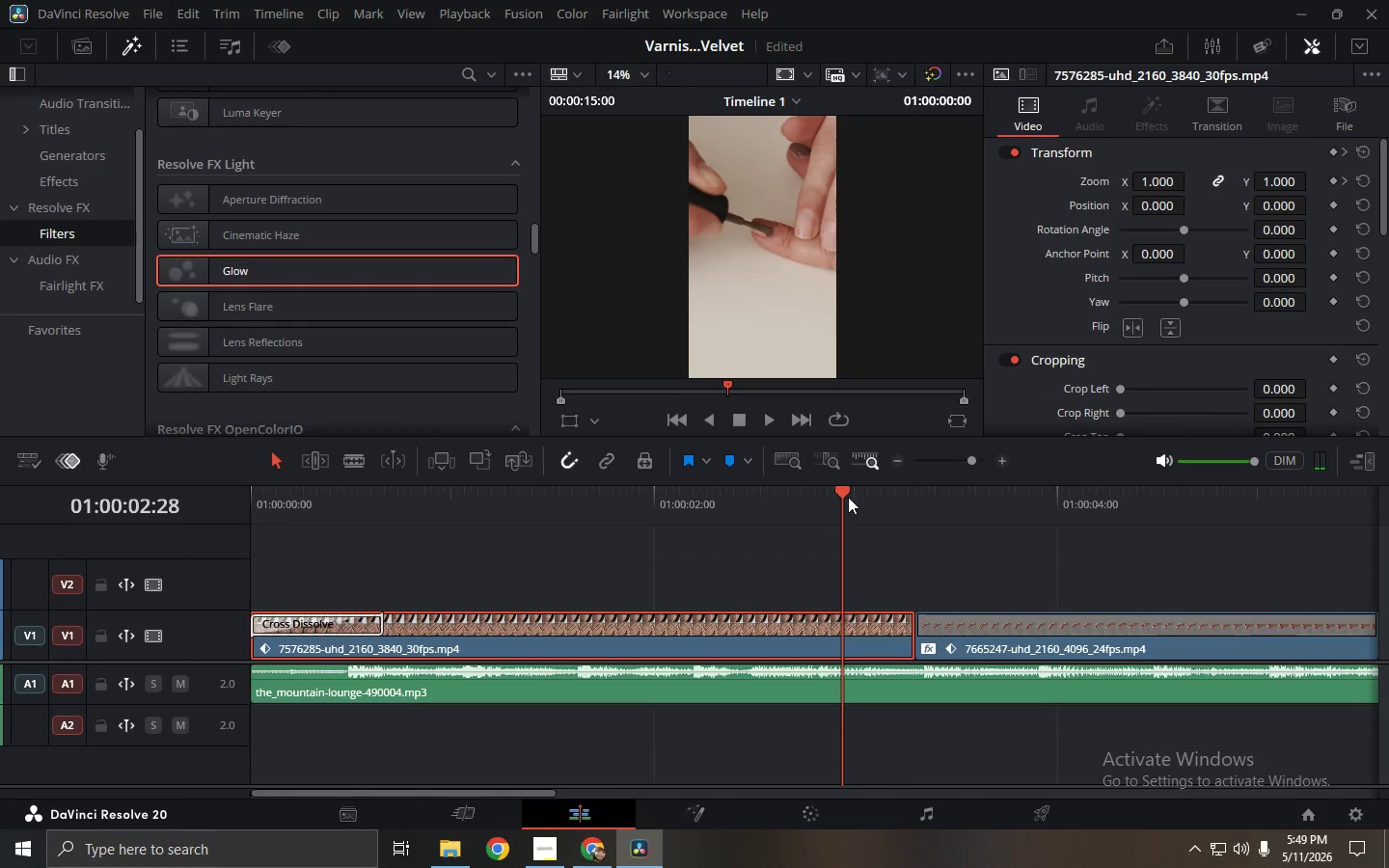 
left_click_drag(start_coordinate=[853, 497], to_coordinate=[334, 497])
 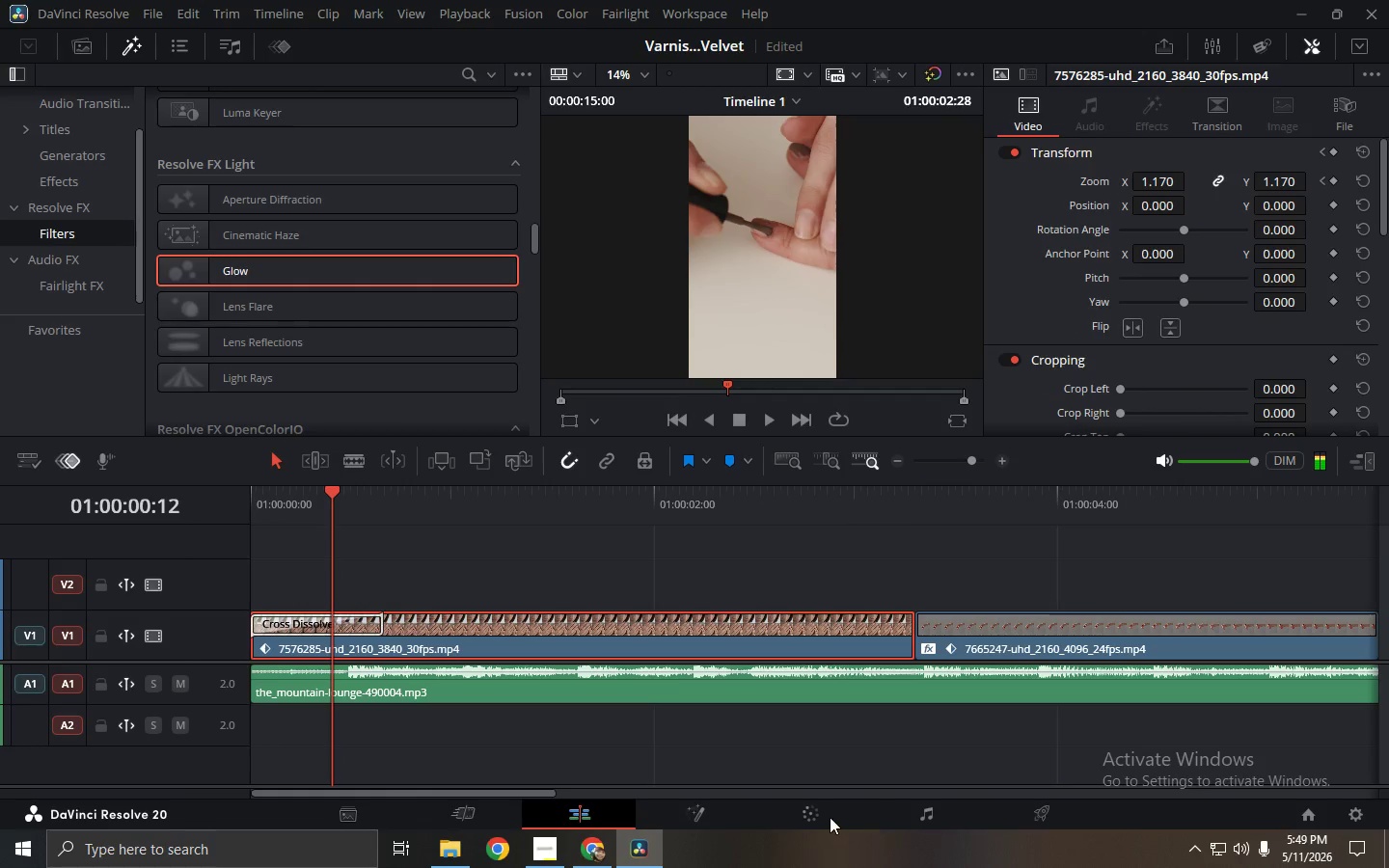 
double_click([820, 814])
 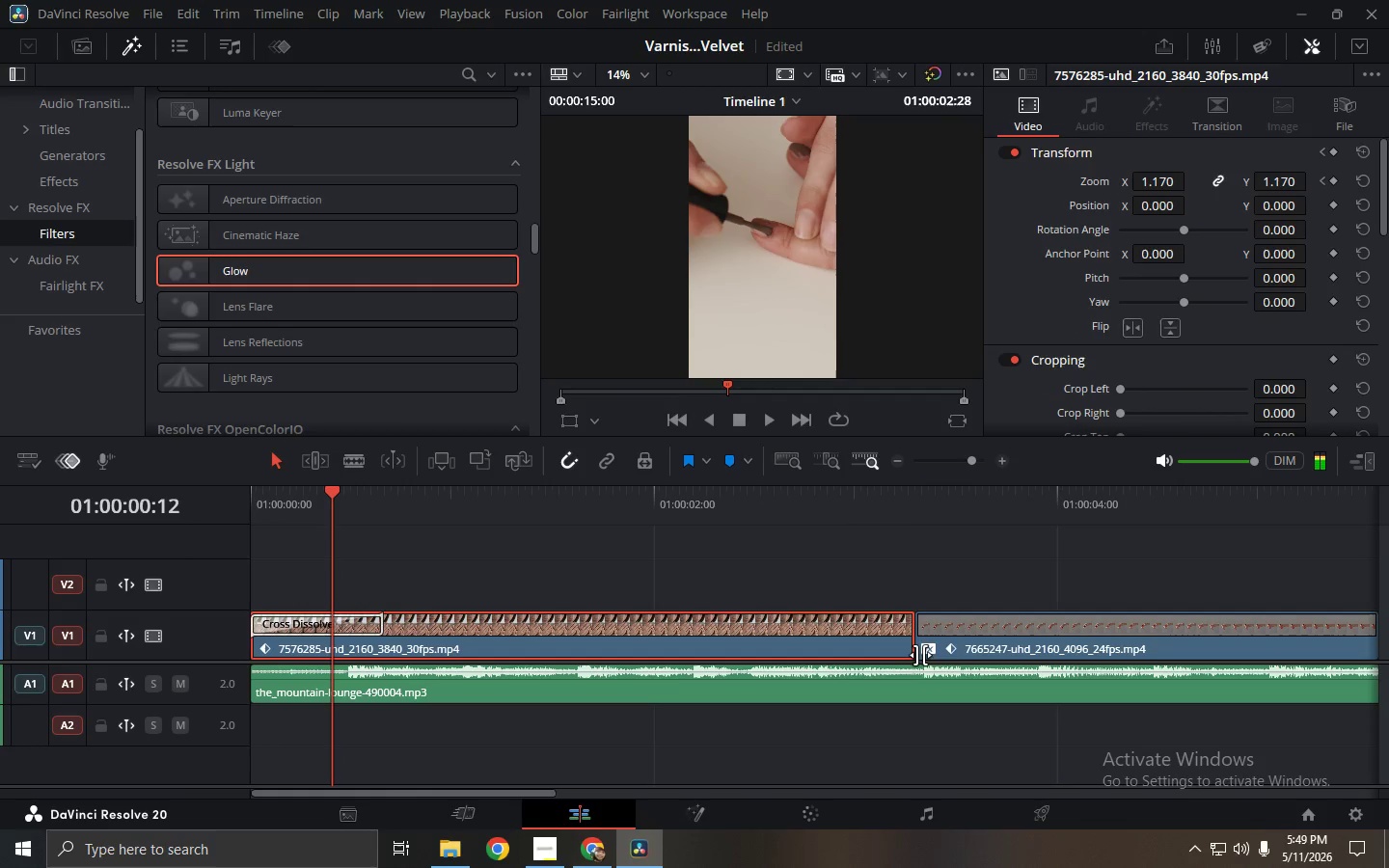 
double_click([975, 639])
 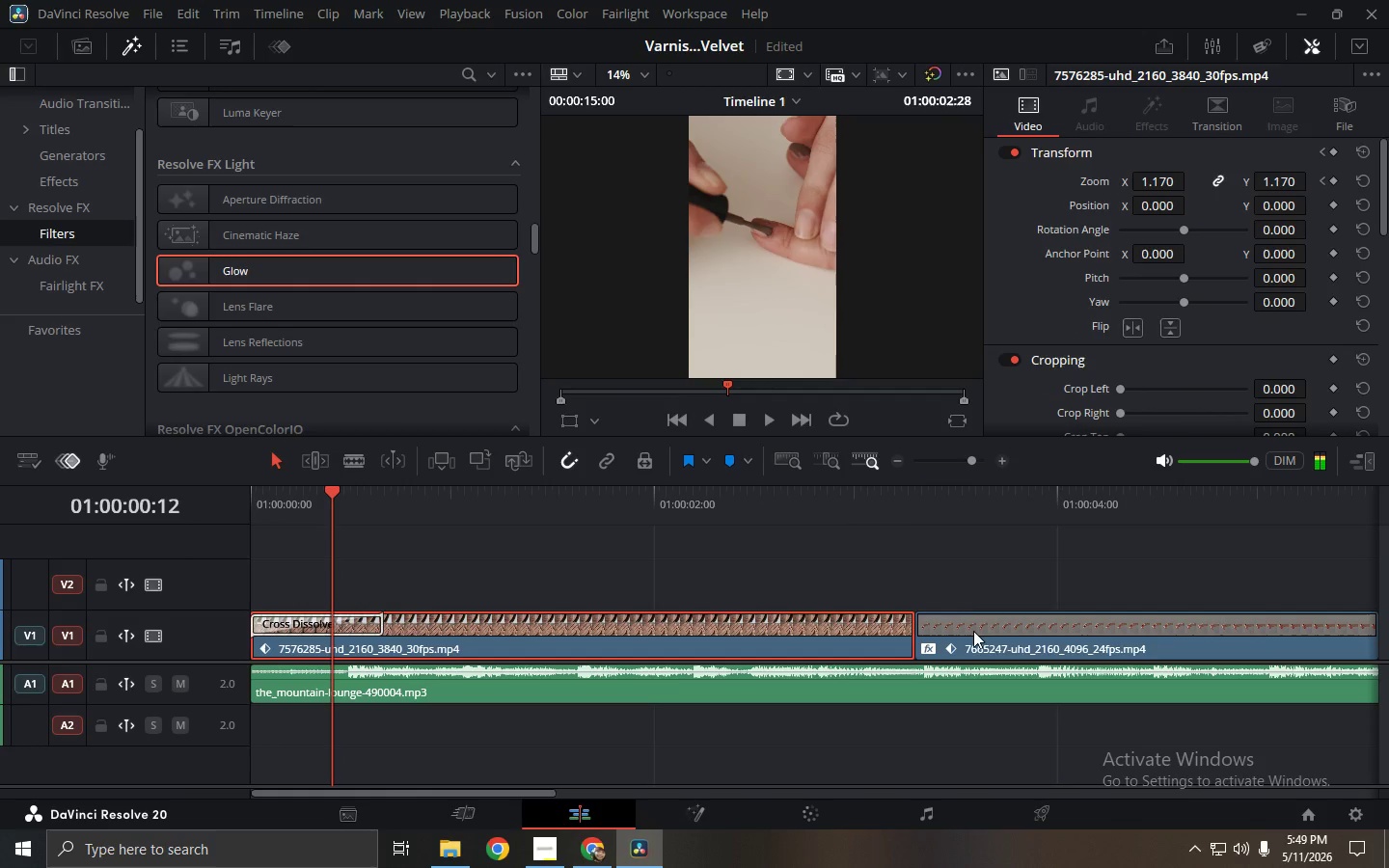 
triple_click([973, 631])
 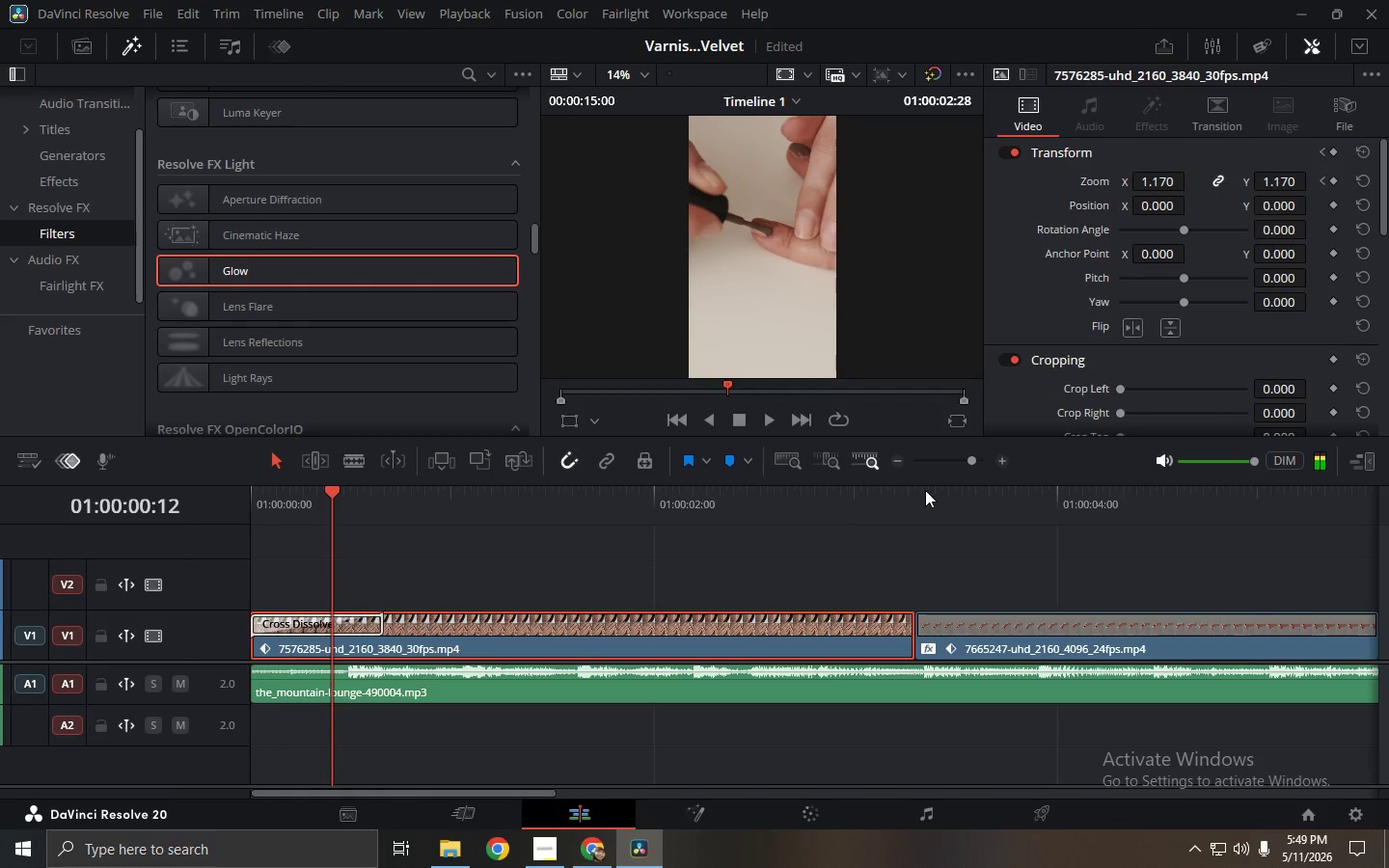 
triple_click([925, 490])
 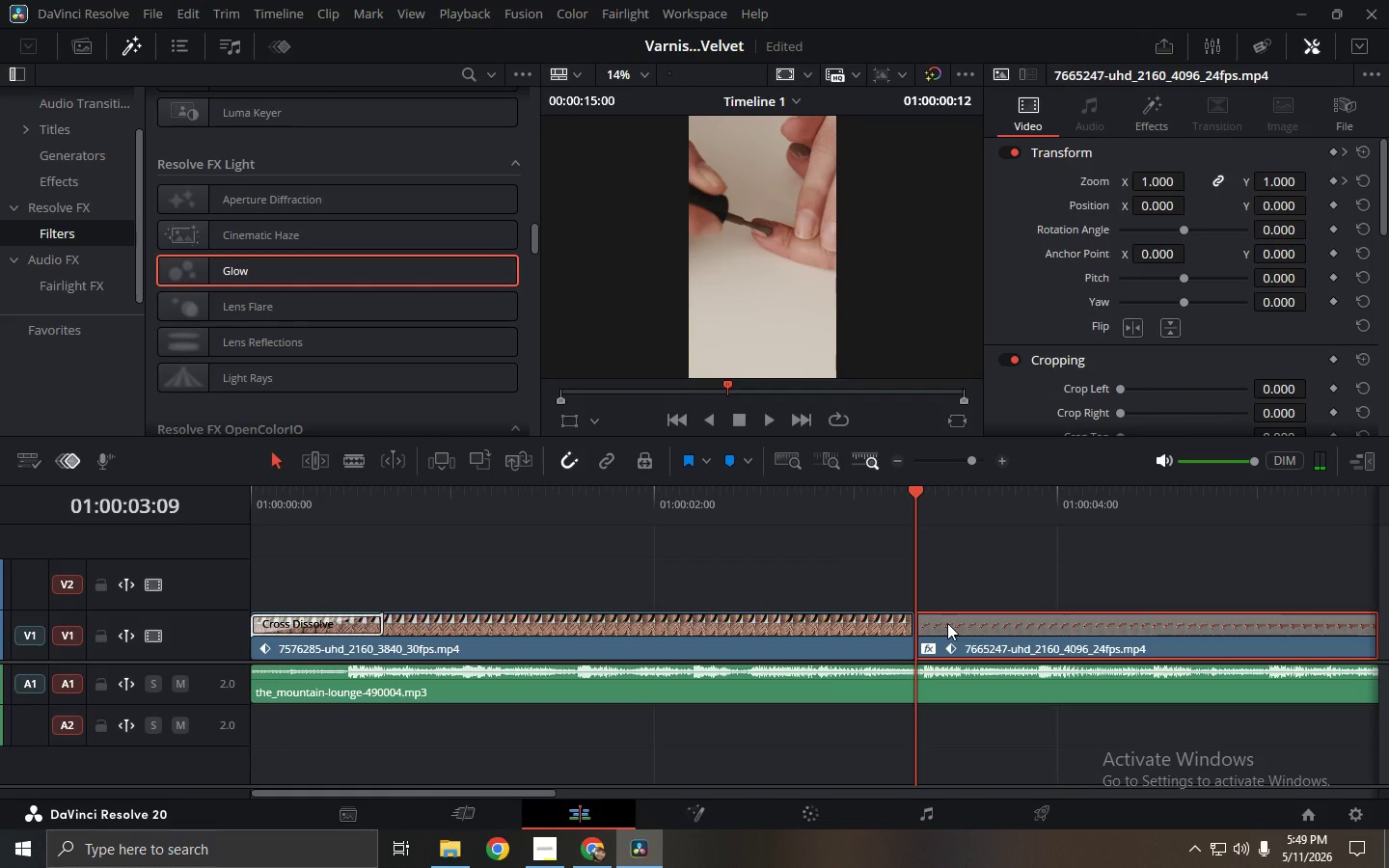 
double_click([896, 628])
 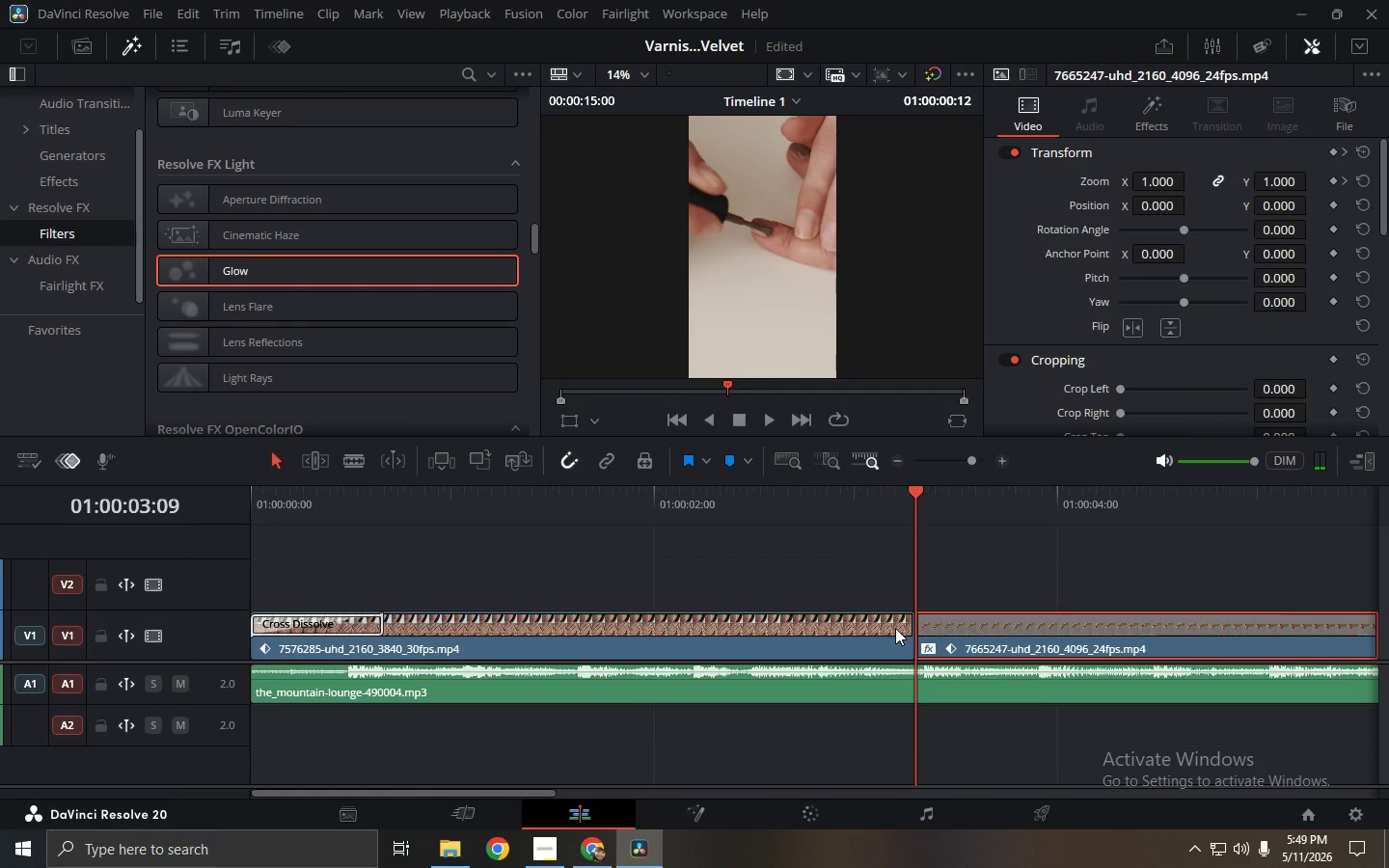 
triple_click([895, 628])
 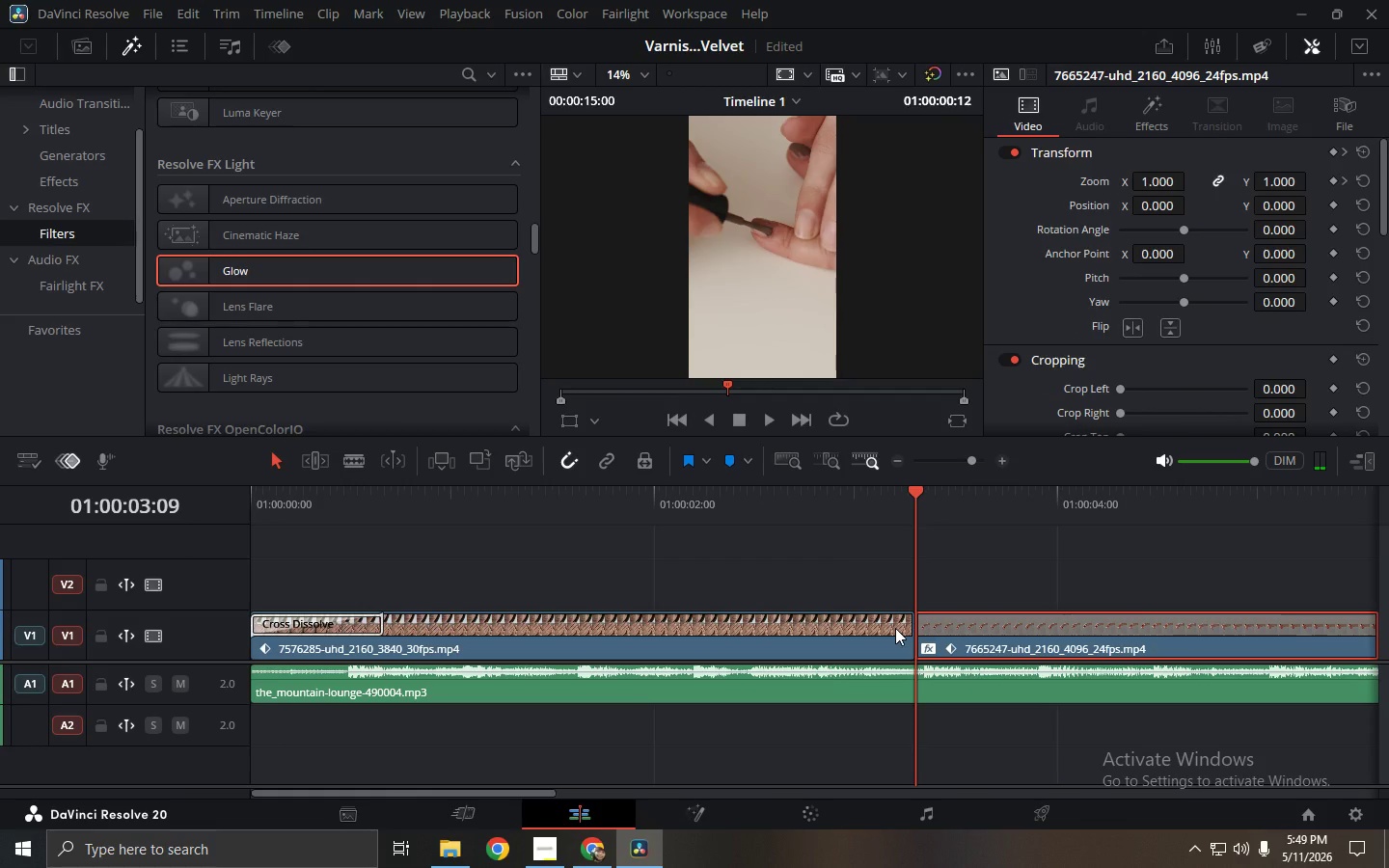 
triple_click([895, 628])
 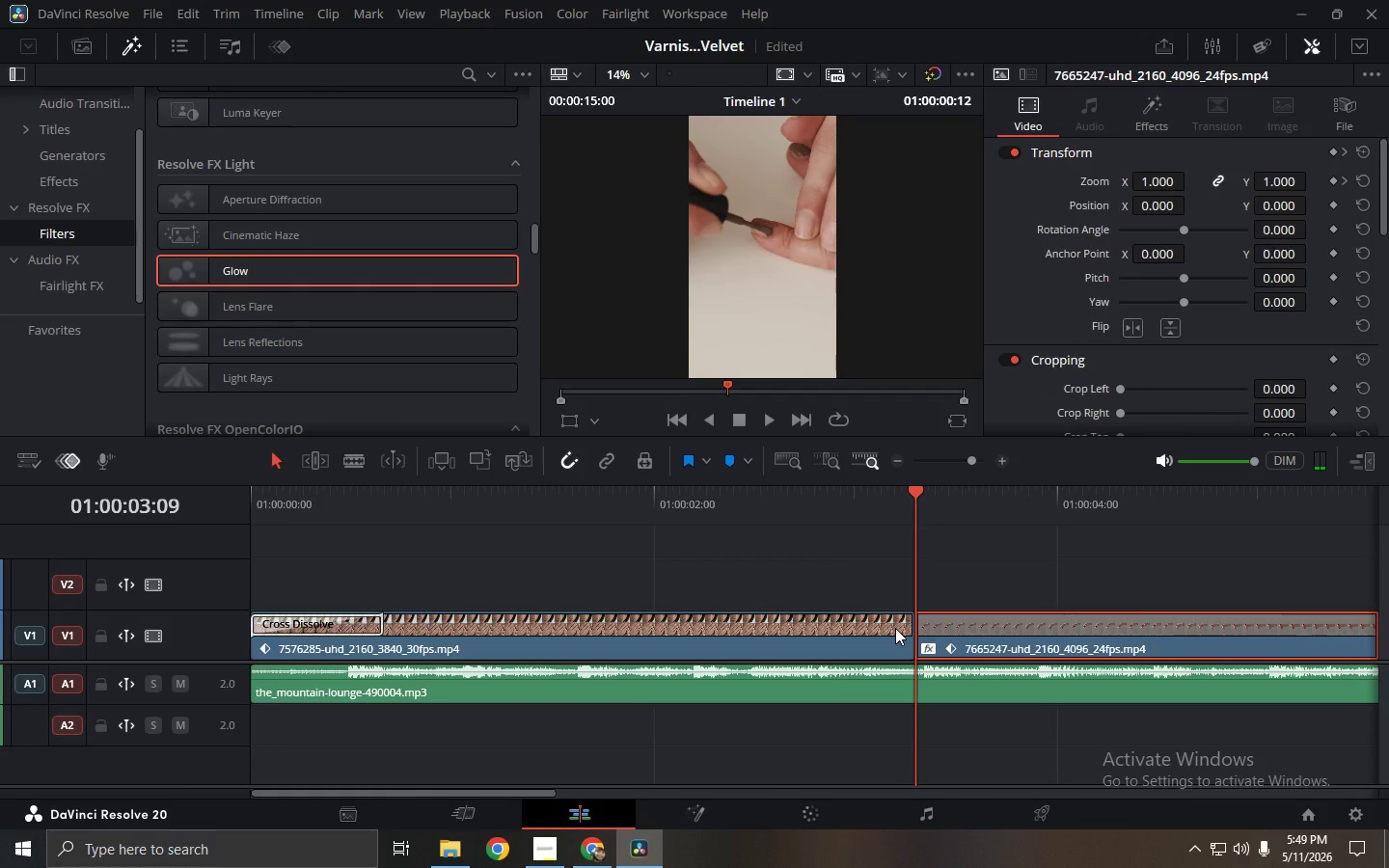 
triple_click([895, 628])
 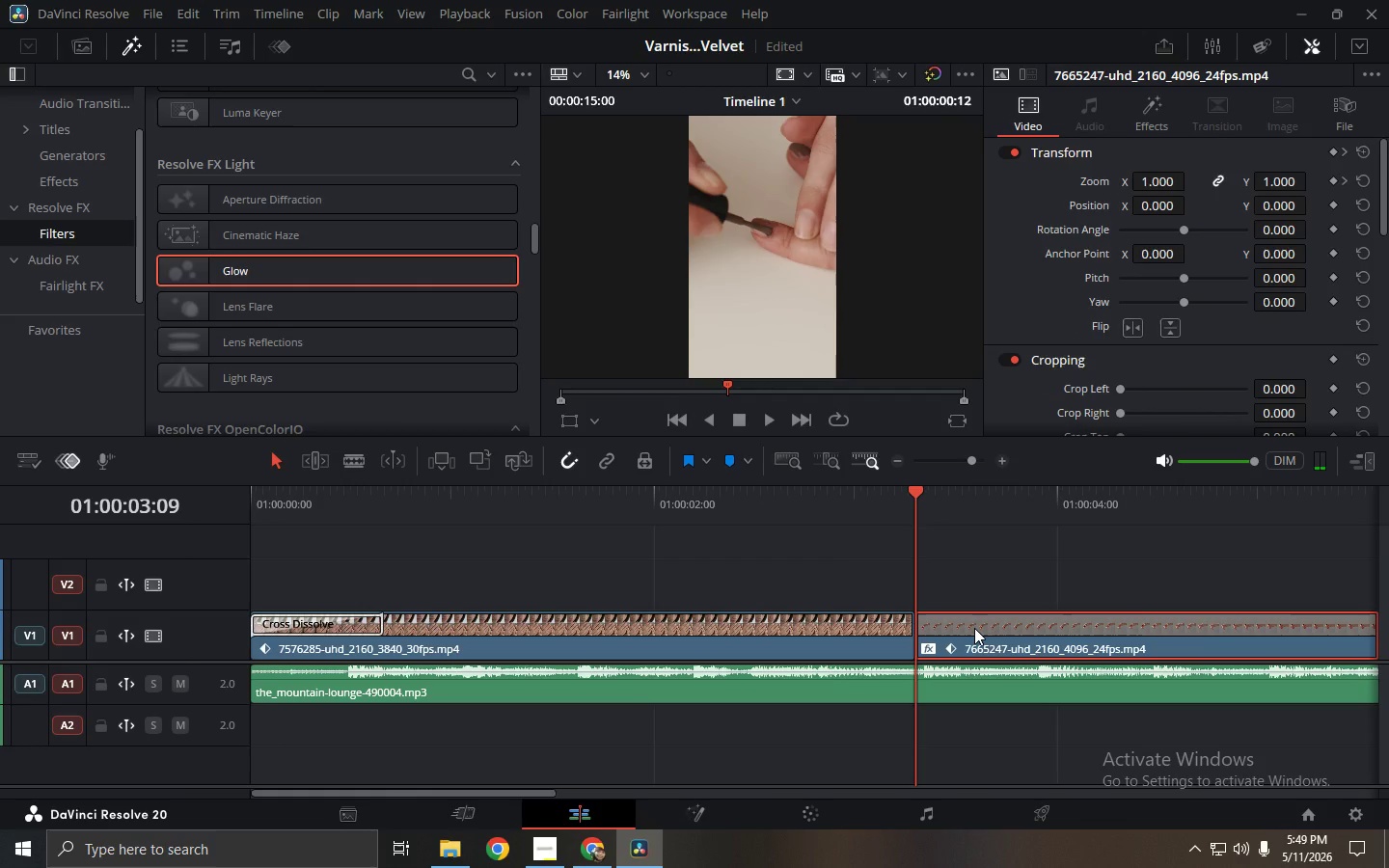 
triple_click([974, 628])
 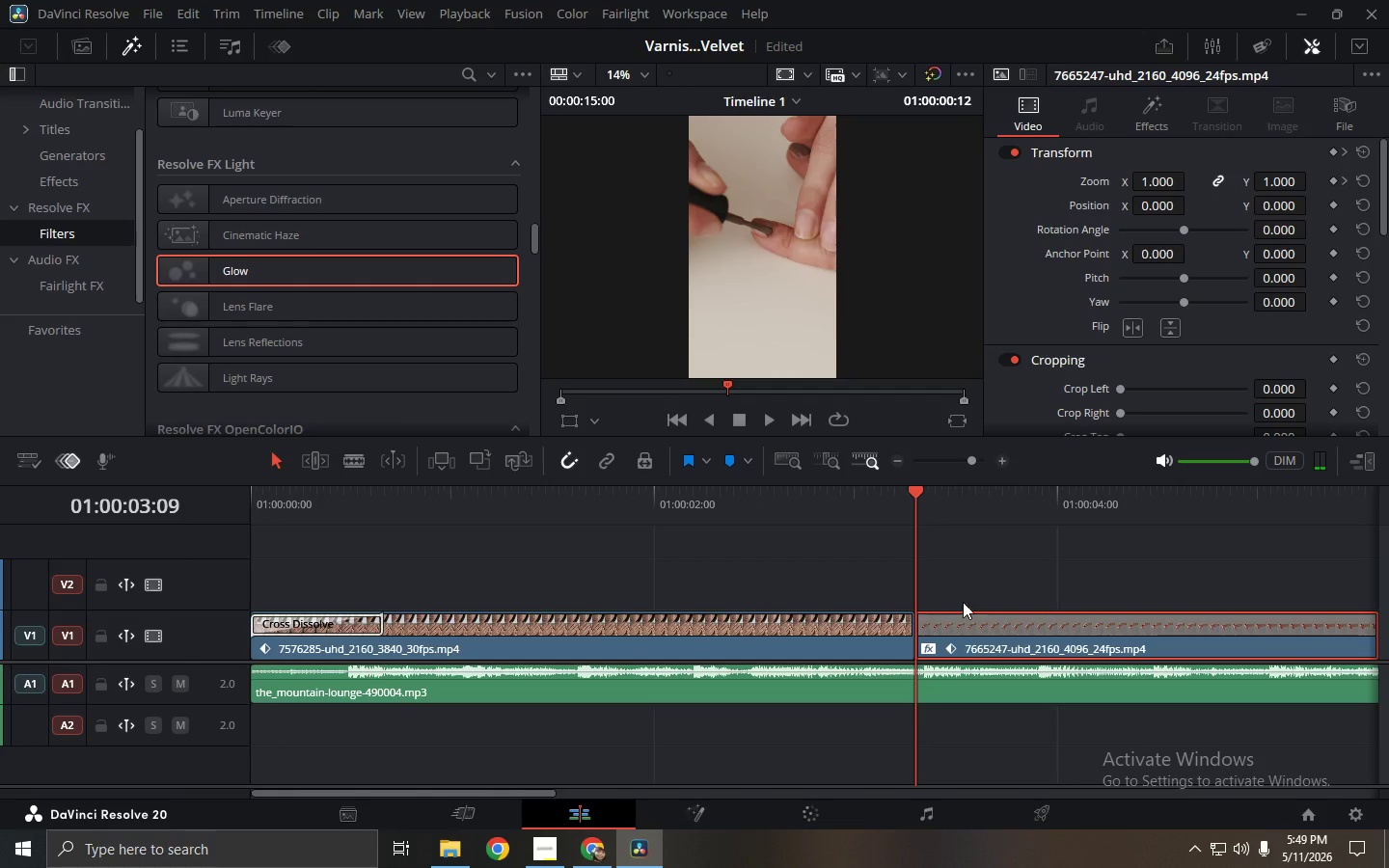 
double_click([813, 631])
 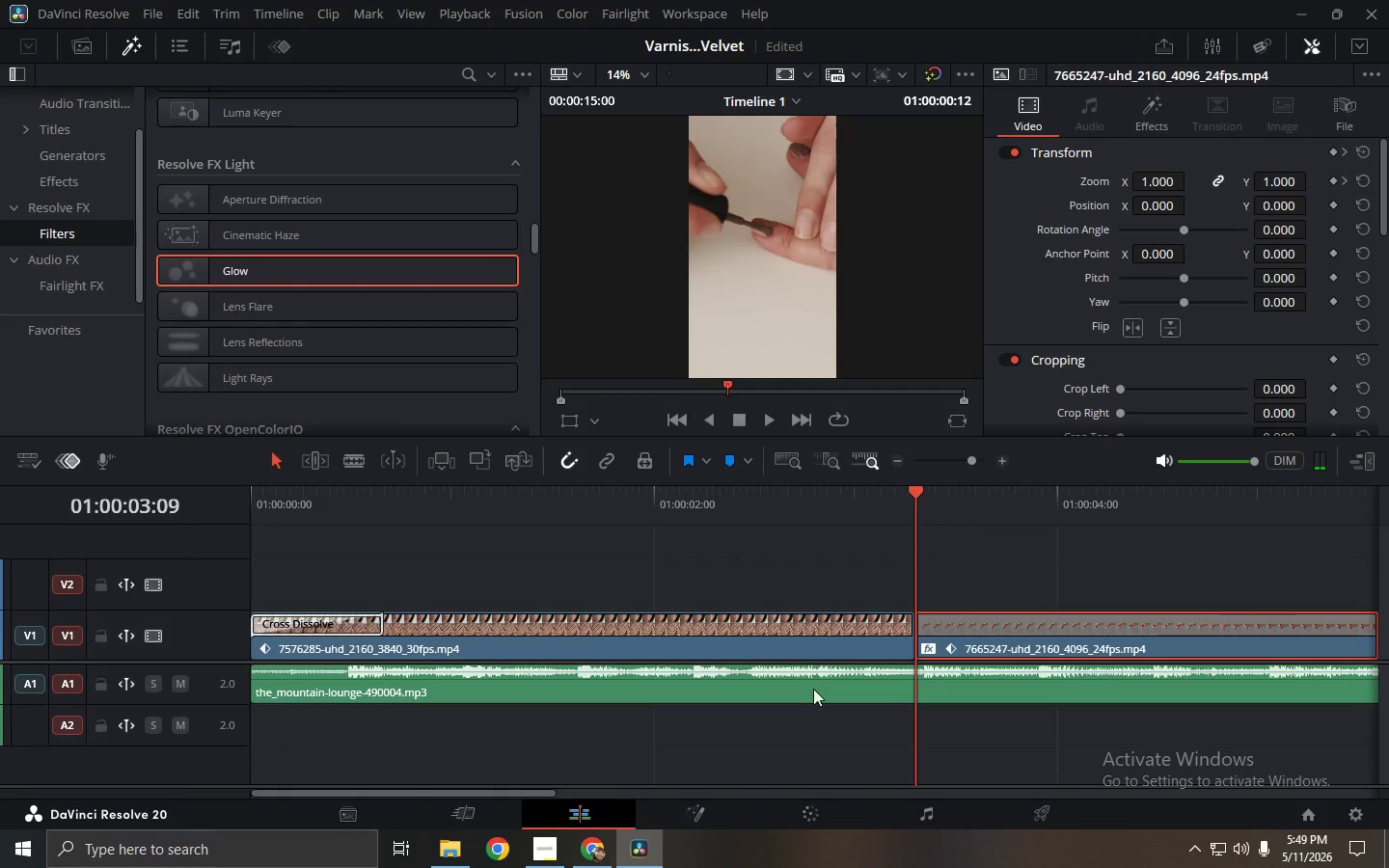 
triple_click([813, 689])
 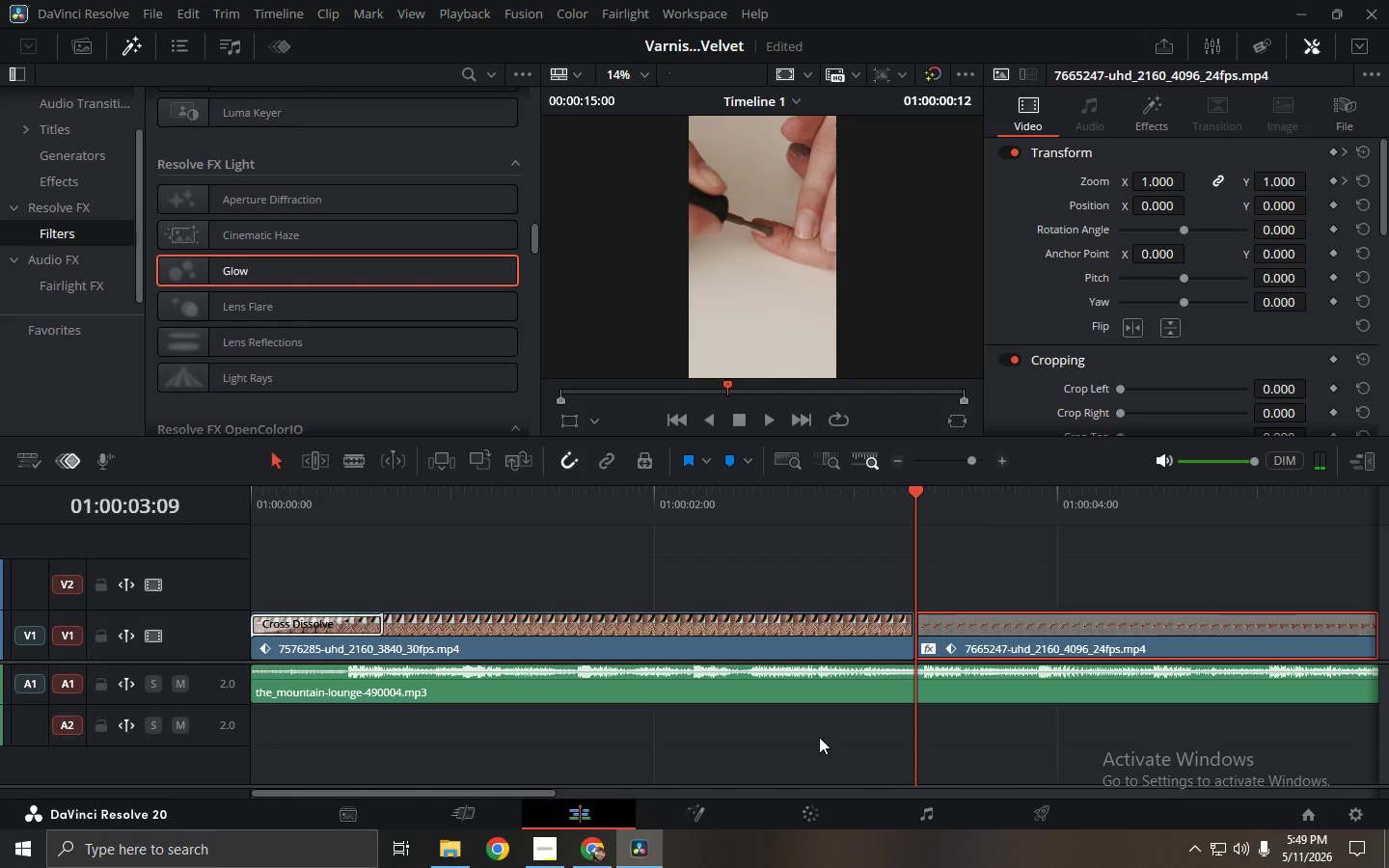 
triple_click([819, 737])
 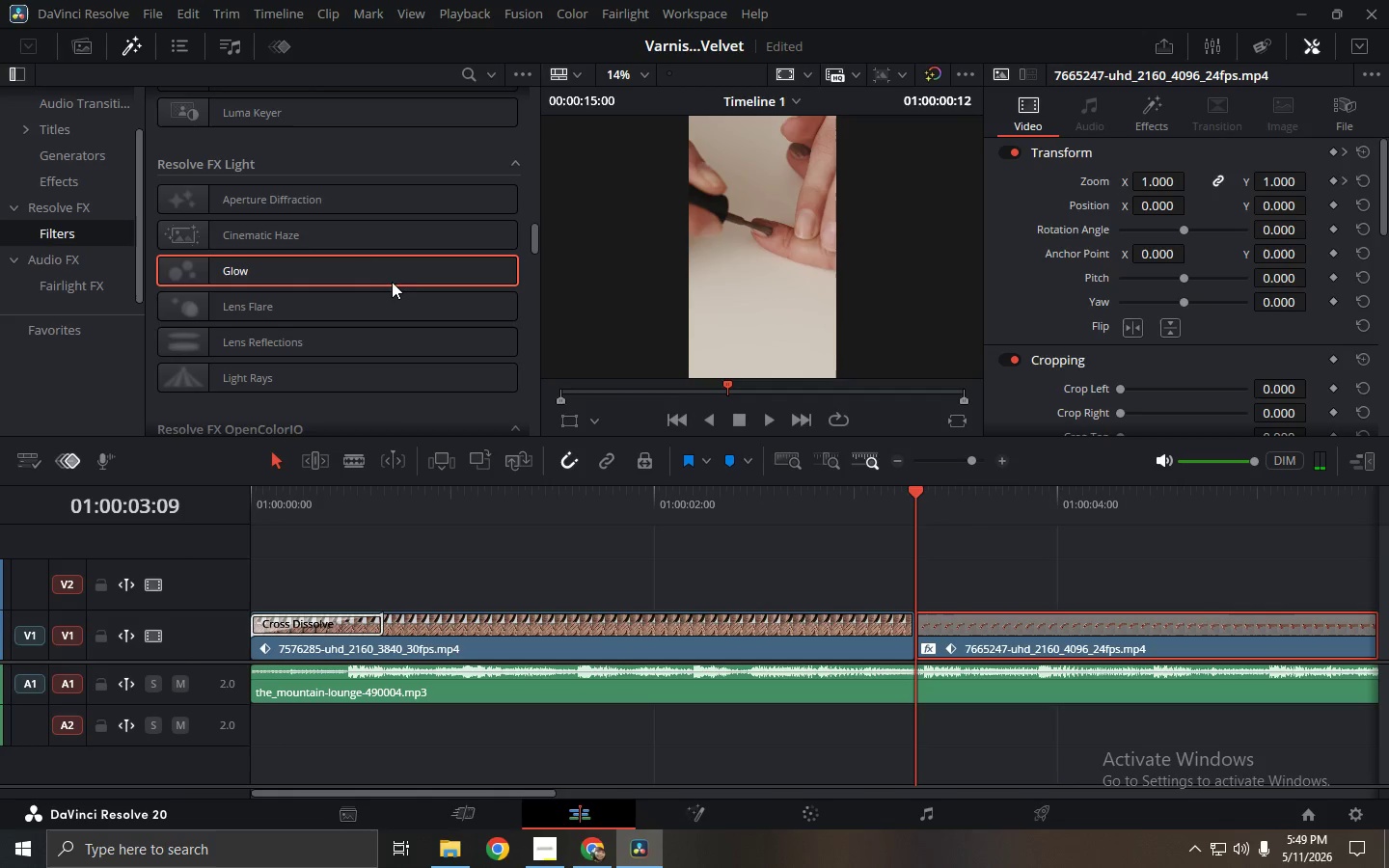 
left_click([384, 246])
 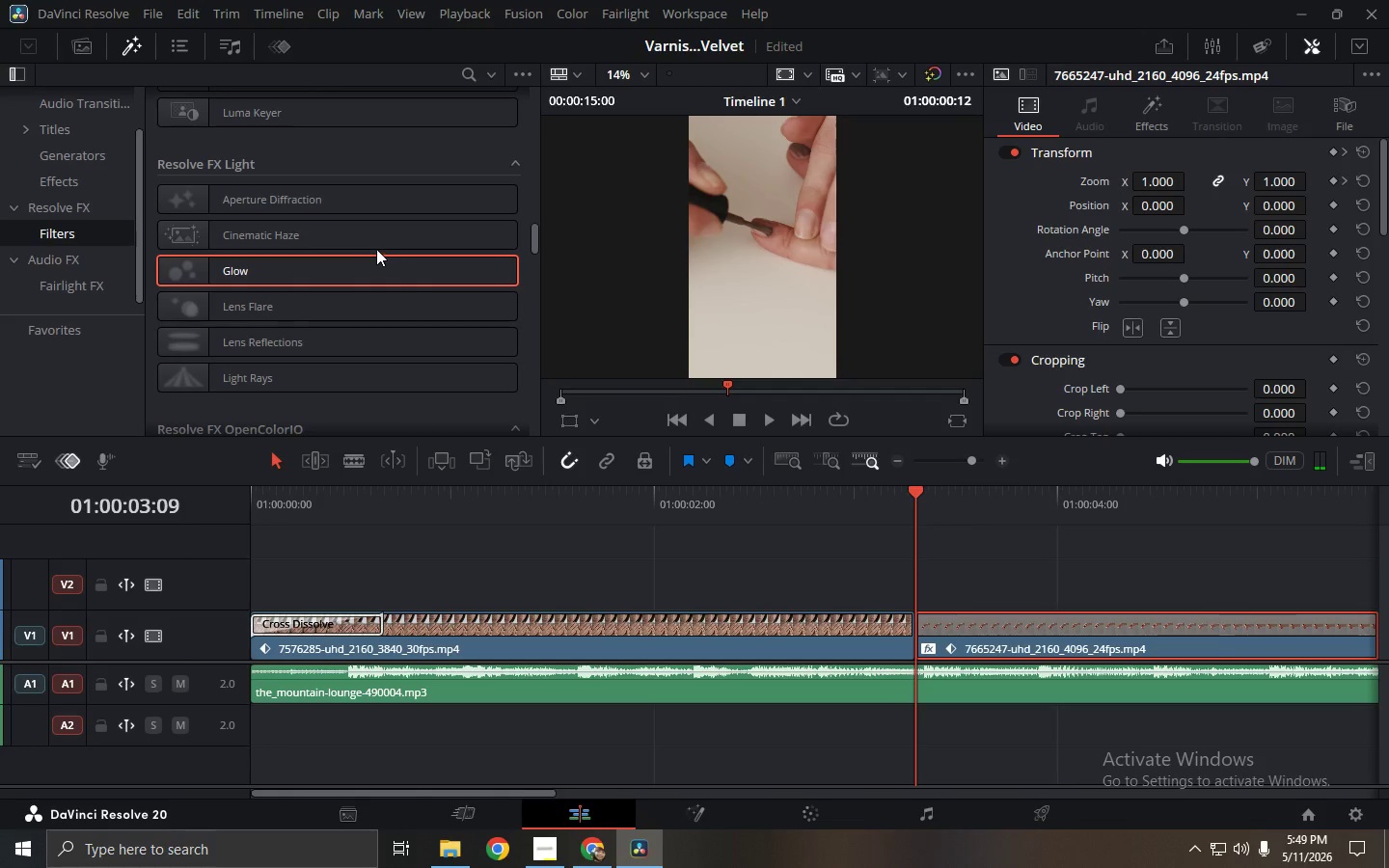 
double_click([372, 231])
 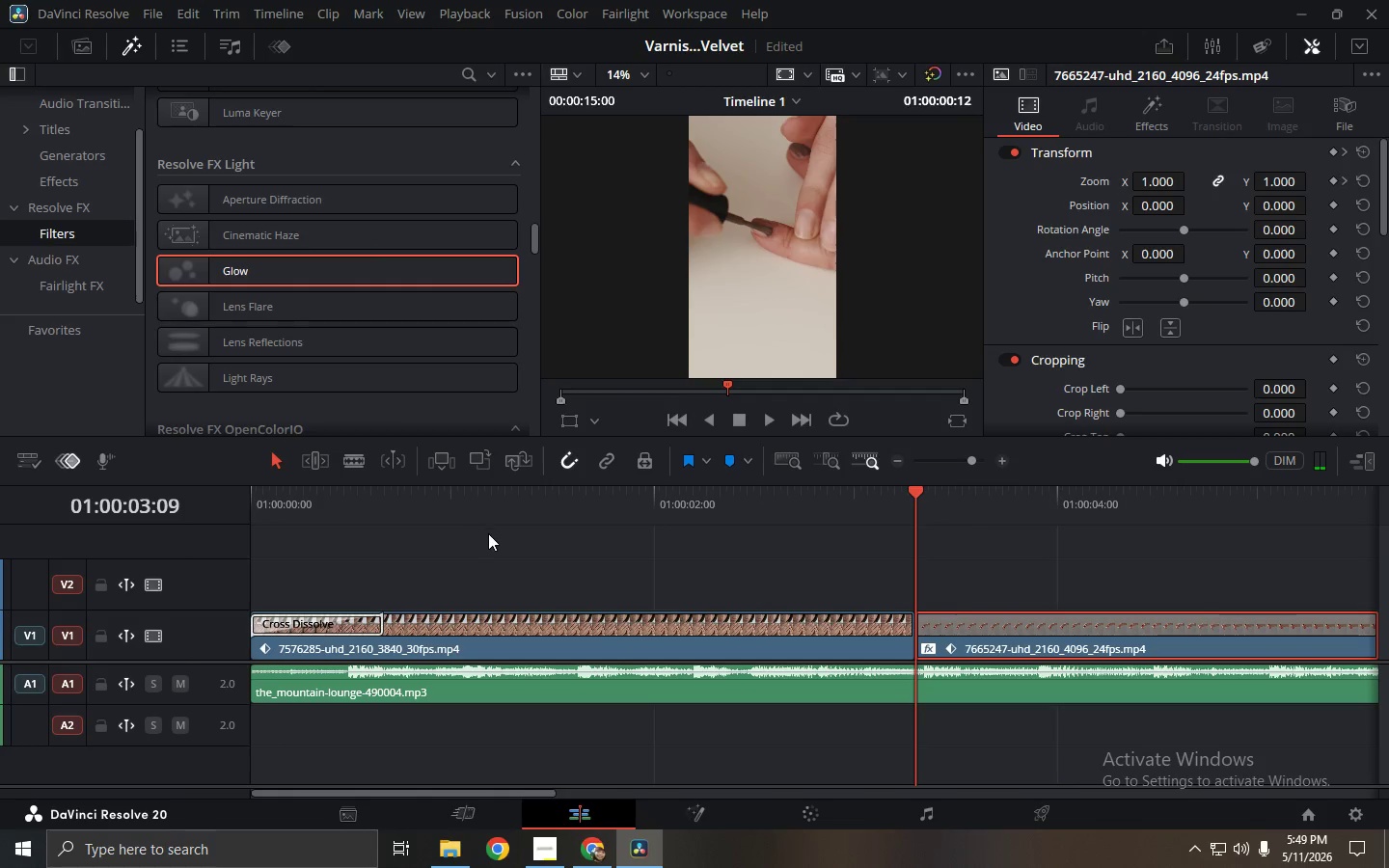 
left_click([658, 617])
 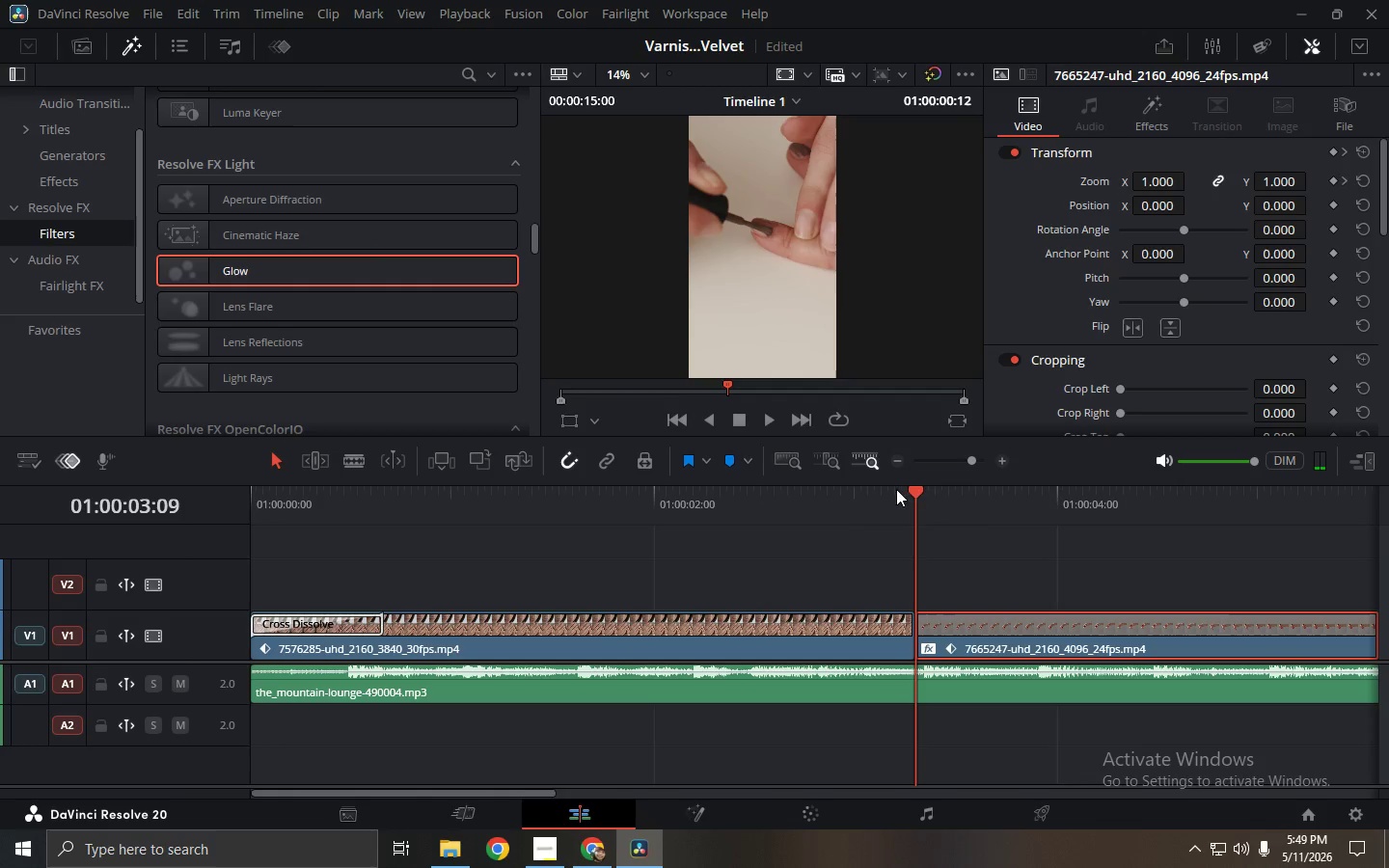 
left_click_drag(start_coordinate=[926, 486], to_coordinate=[907, 490])
 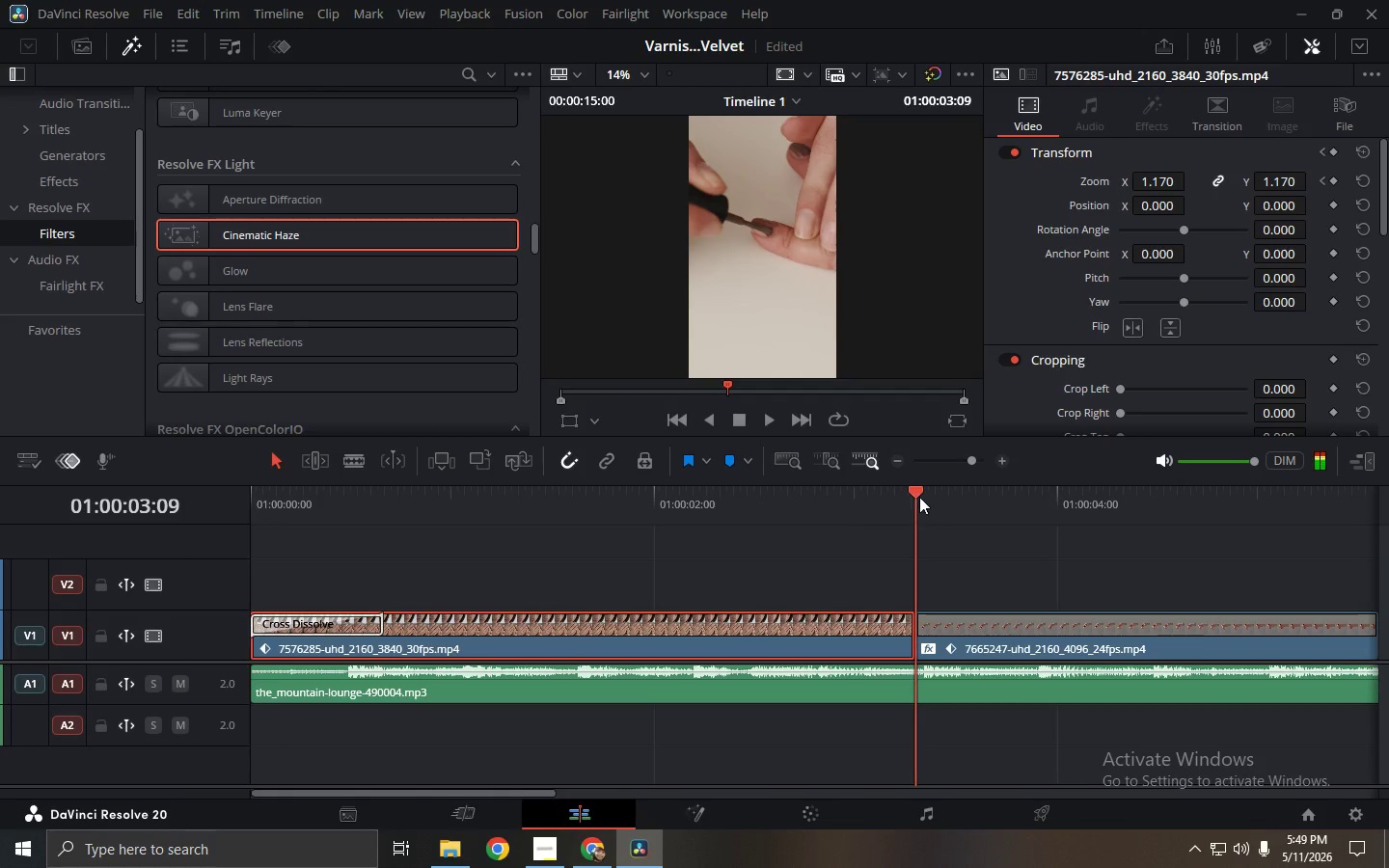 
left_click_drag(start_coordinate=[913, 496], to_coordinate=[834, 498])
 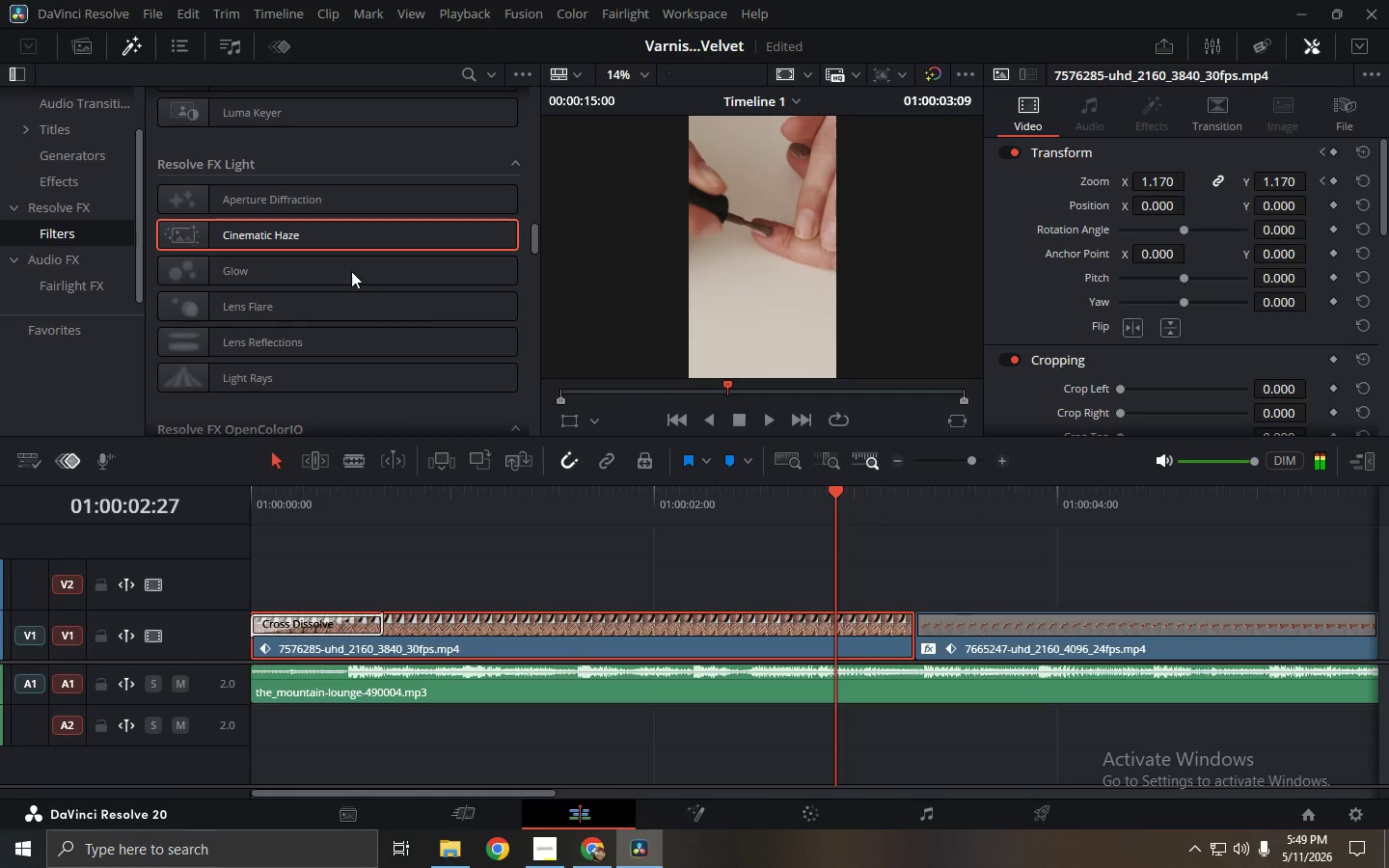 
left_click([351, 271])
 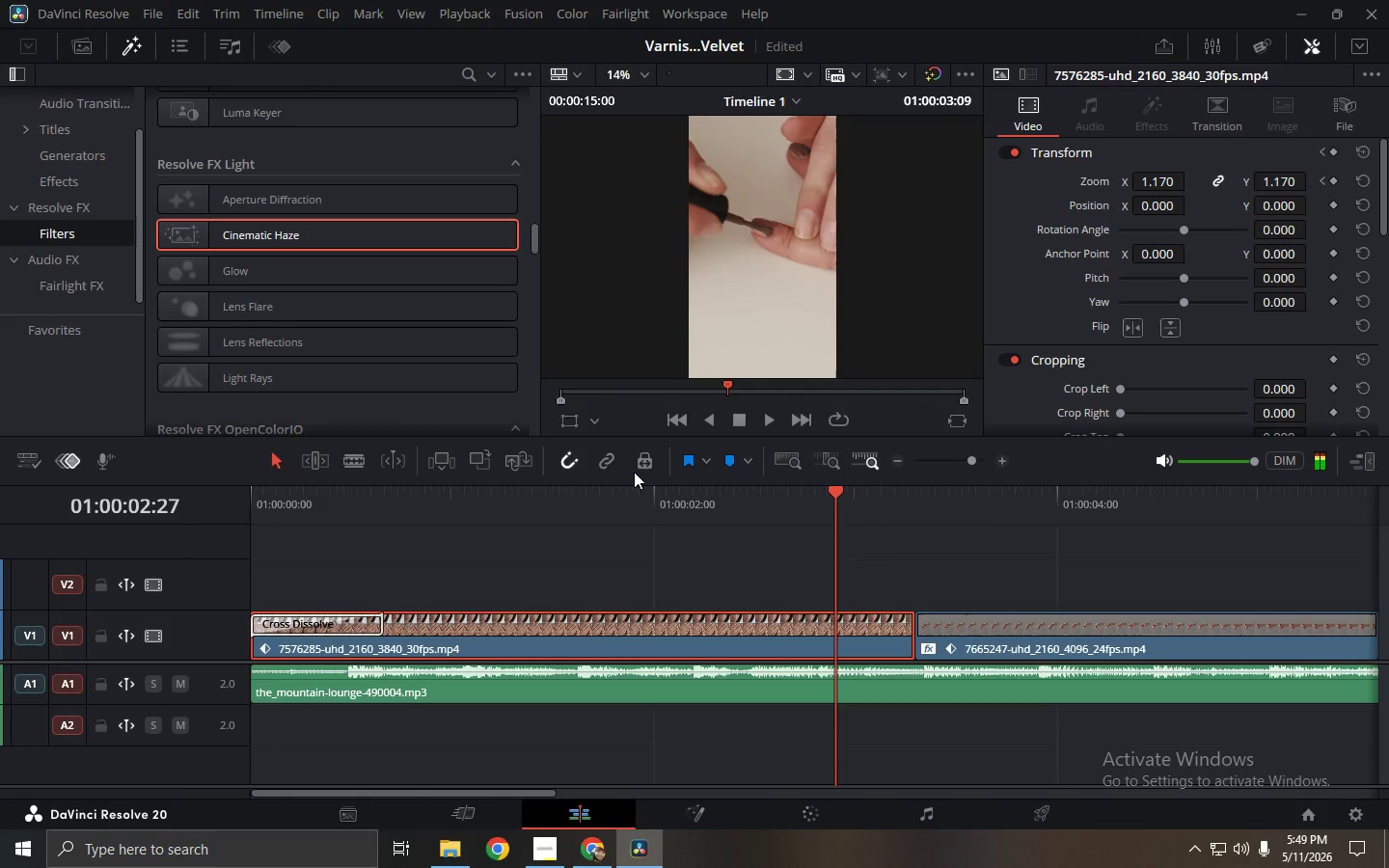 
left_click_drag(start_coordinate=[837, 488], to_coordinate=[198, 513])
 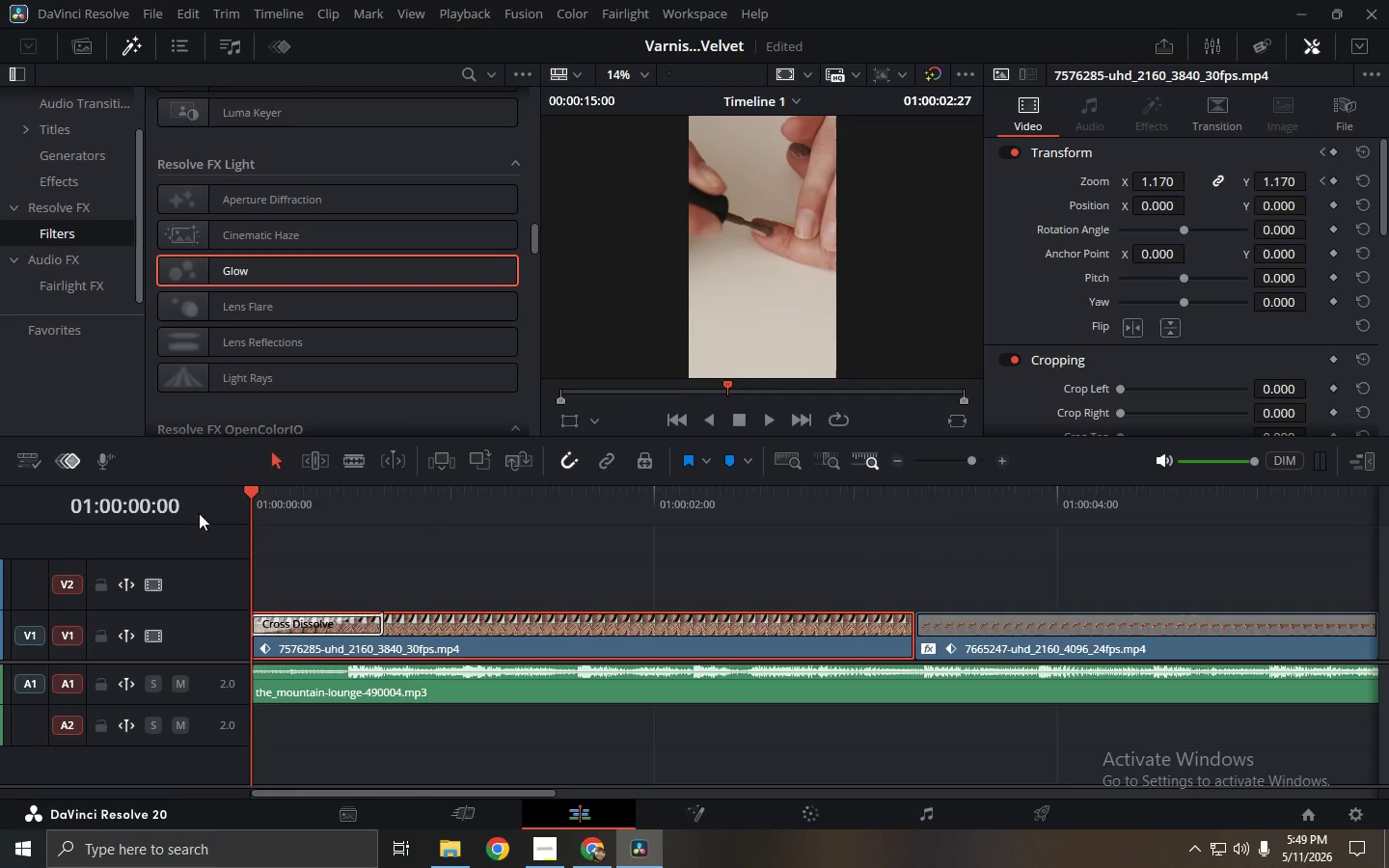 
key(Space)
 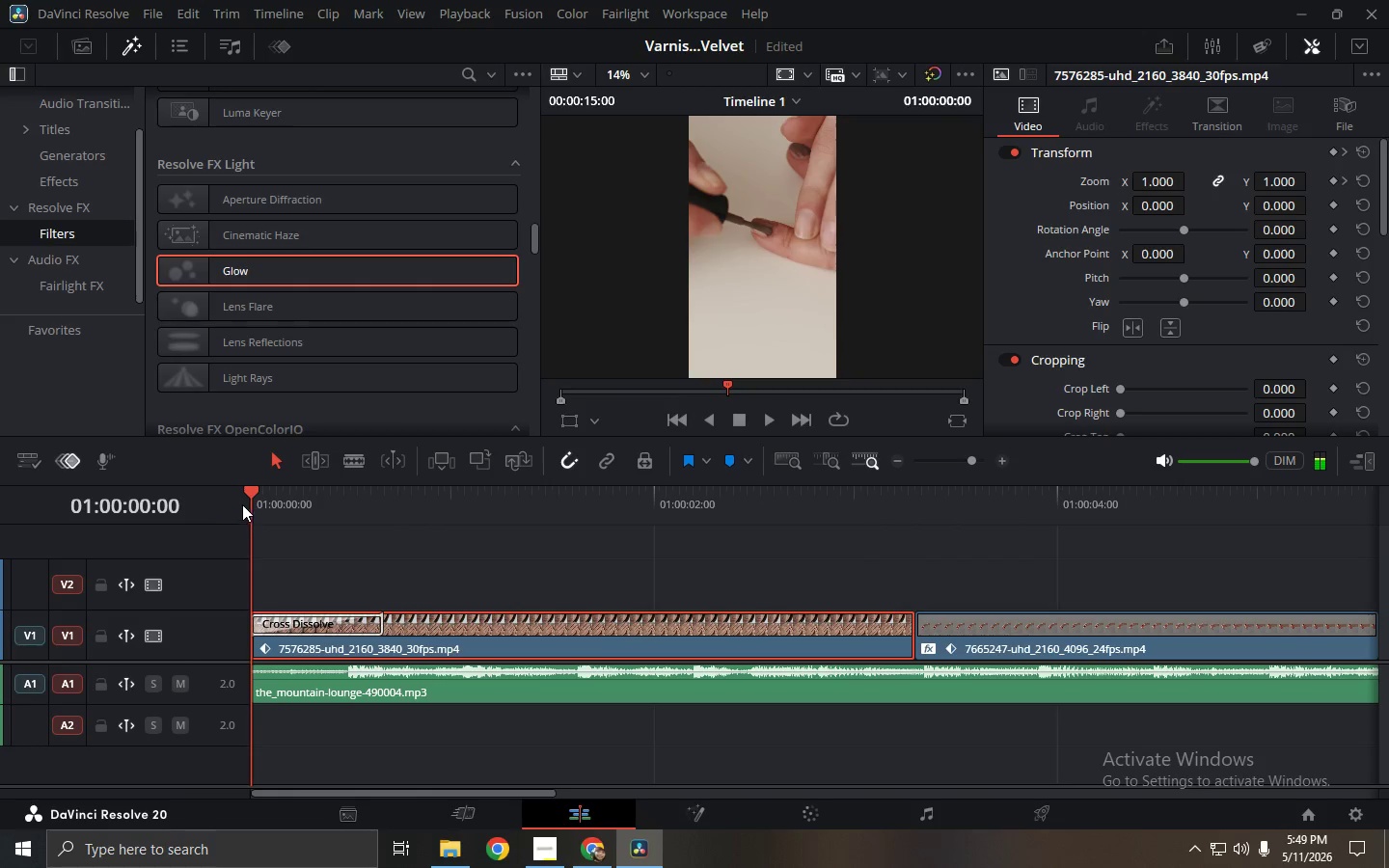 
left_click_drag(start_coordinate=[254, 500], to_coordinate=[827, 502])
 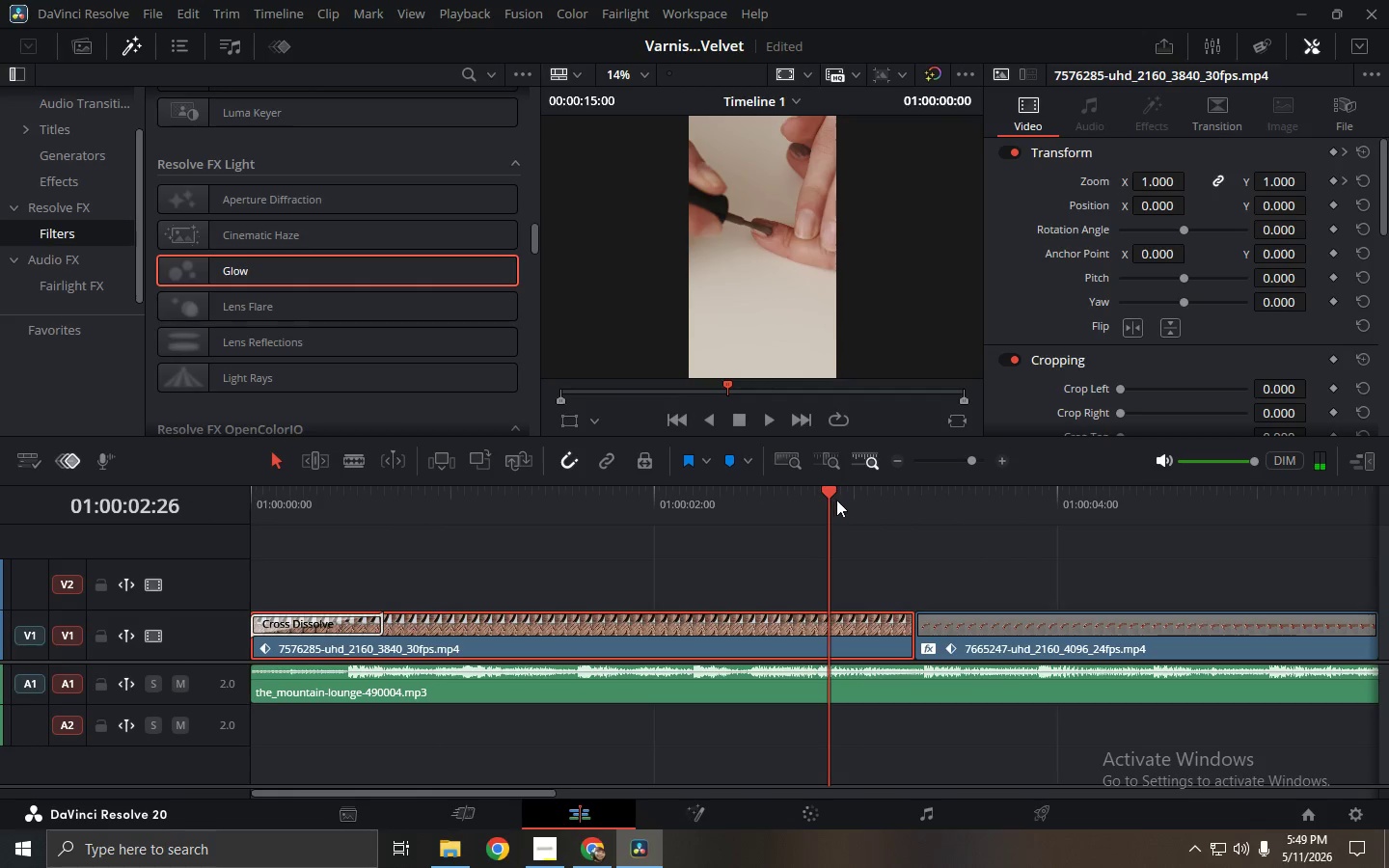 
key(Control+Z)
 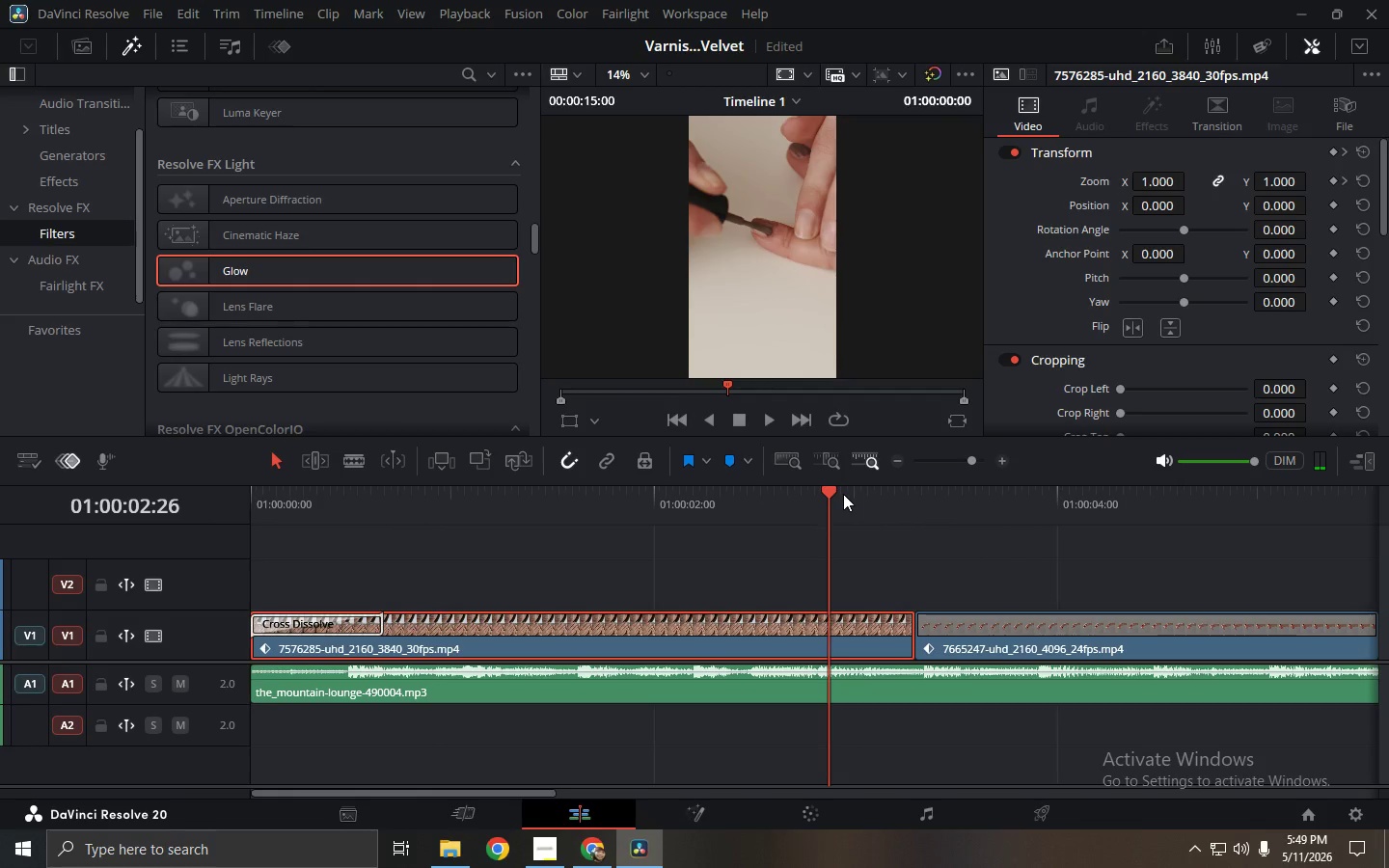 
left_click_drag(start_coordinate=[844, 494], to_coordinate=[854, 495])
 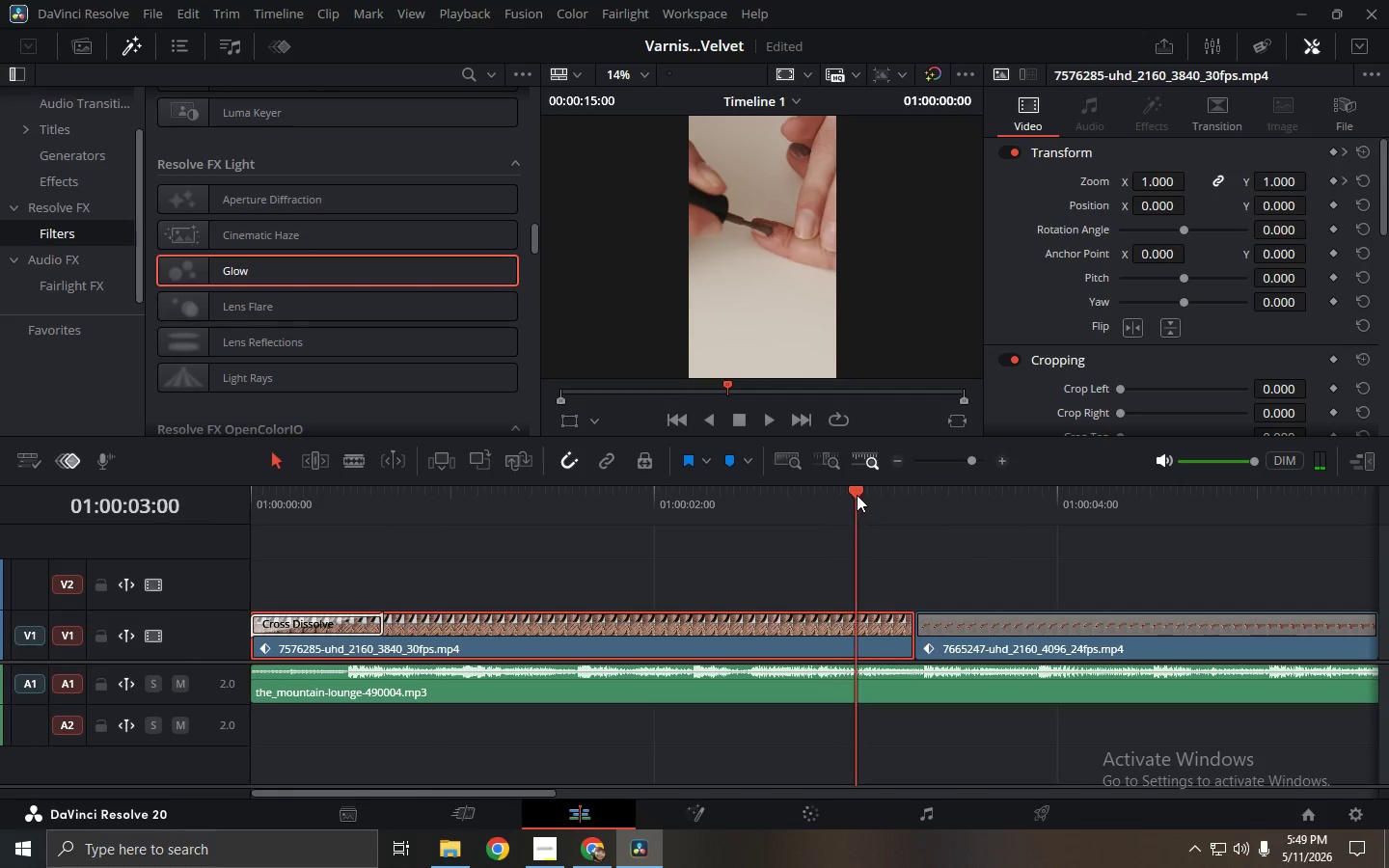 
key(Space)
 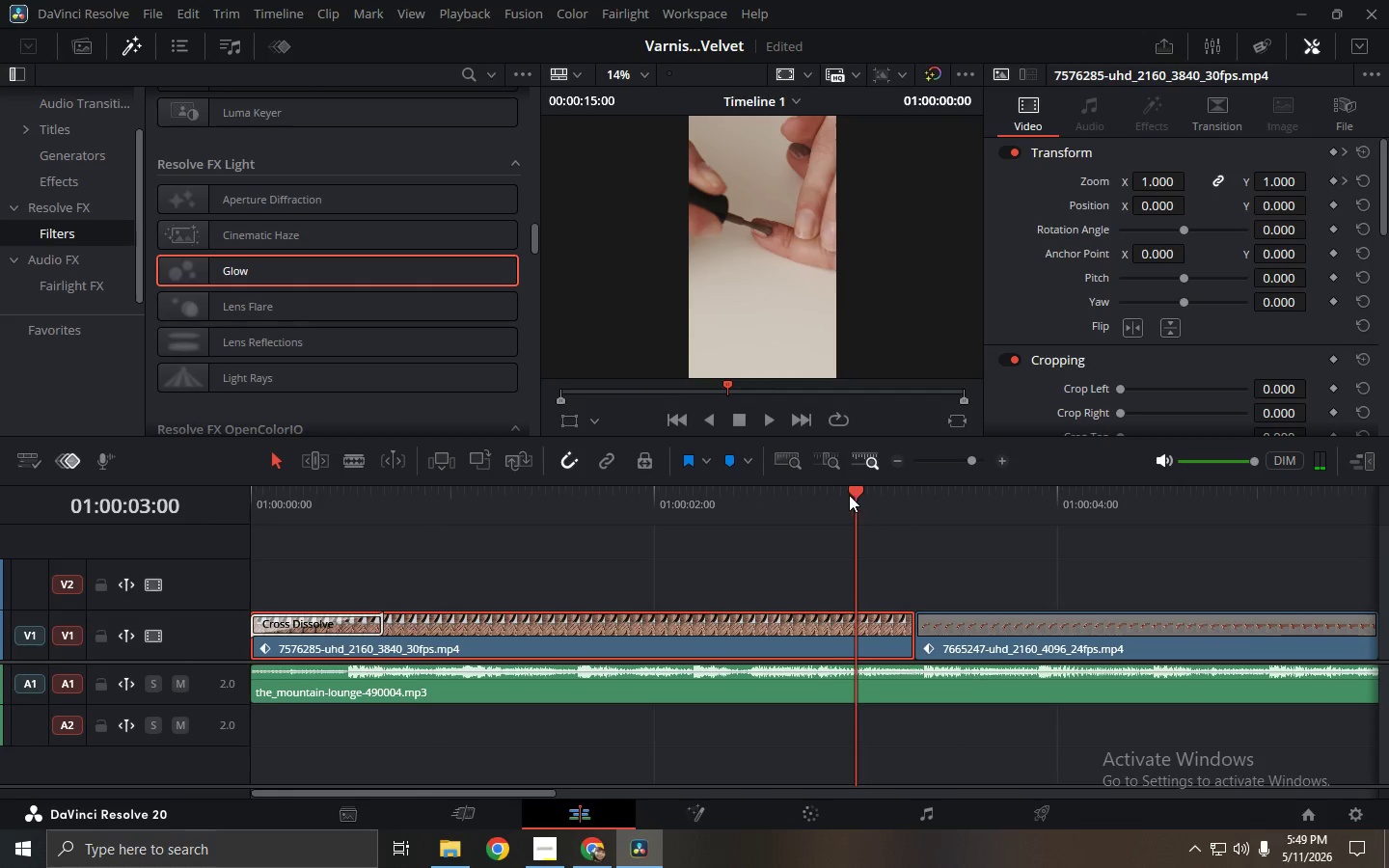 
left_click_drag(start_coordinate=[849, 495], to_coordinate=[0, 511])
 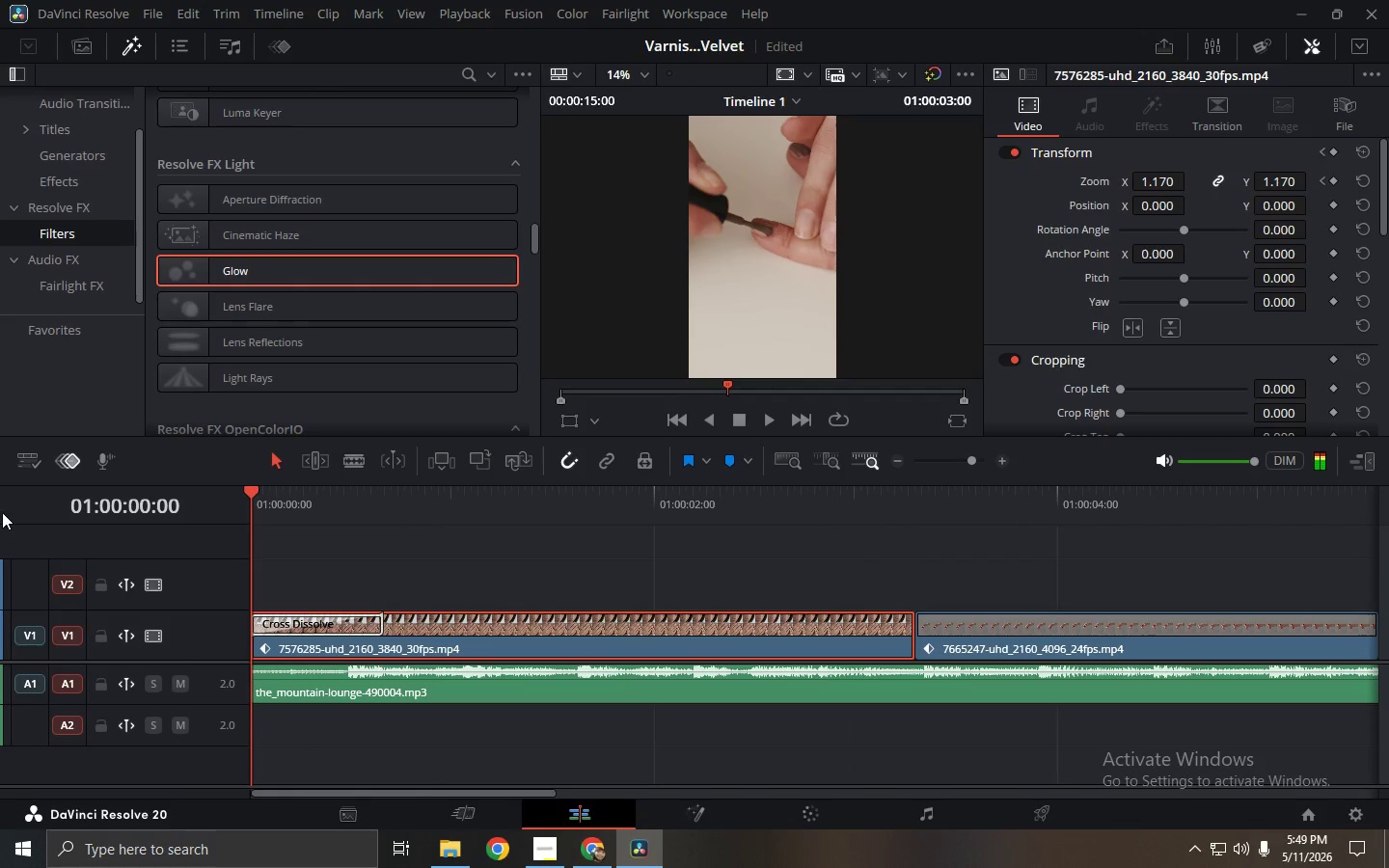 
key(Space)
 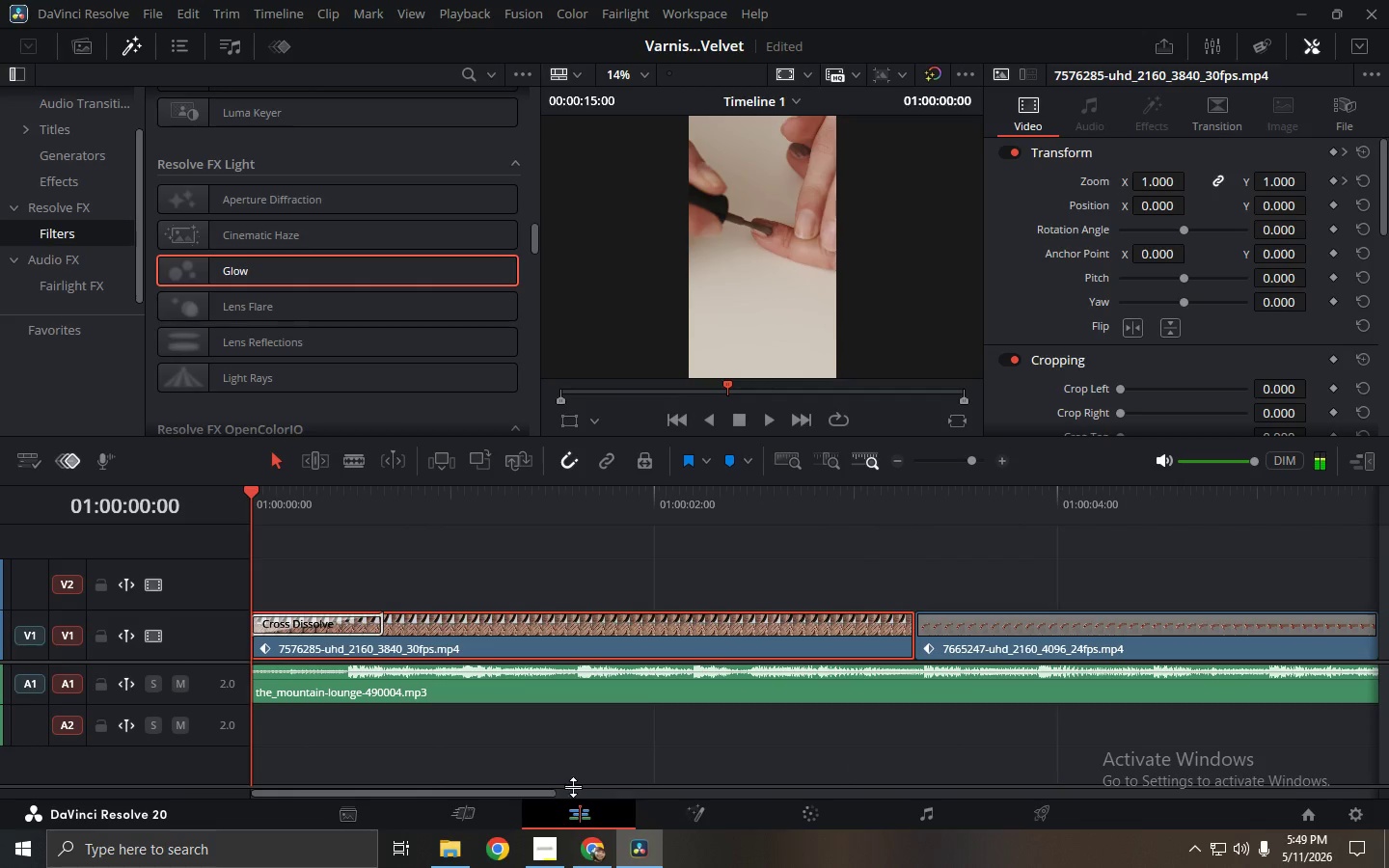 
left_click_drag(start_coordinate=[542, 795], to_coordinate=[572, 798])
 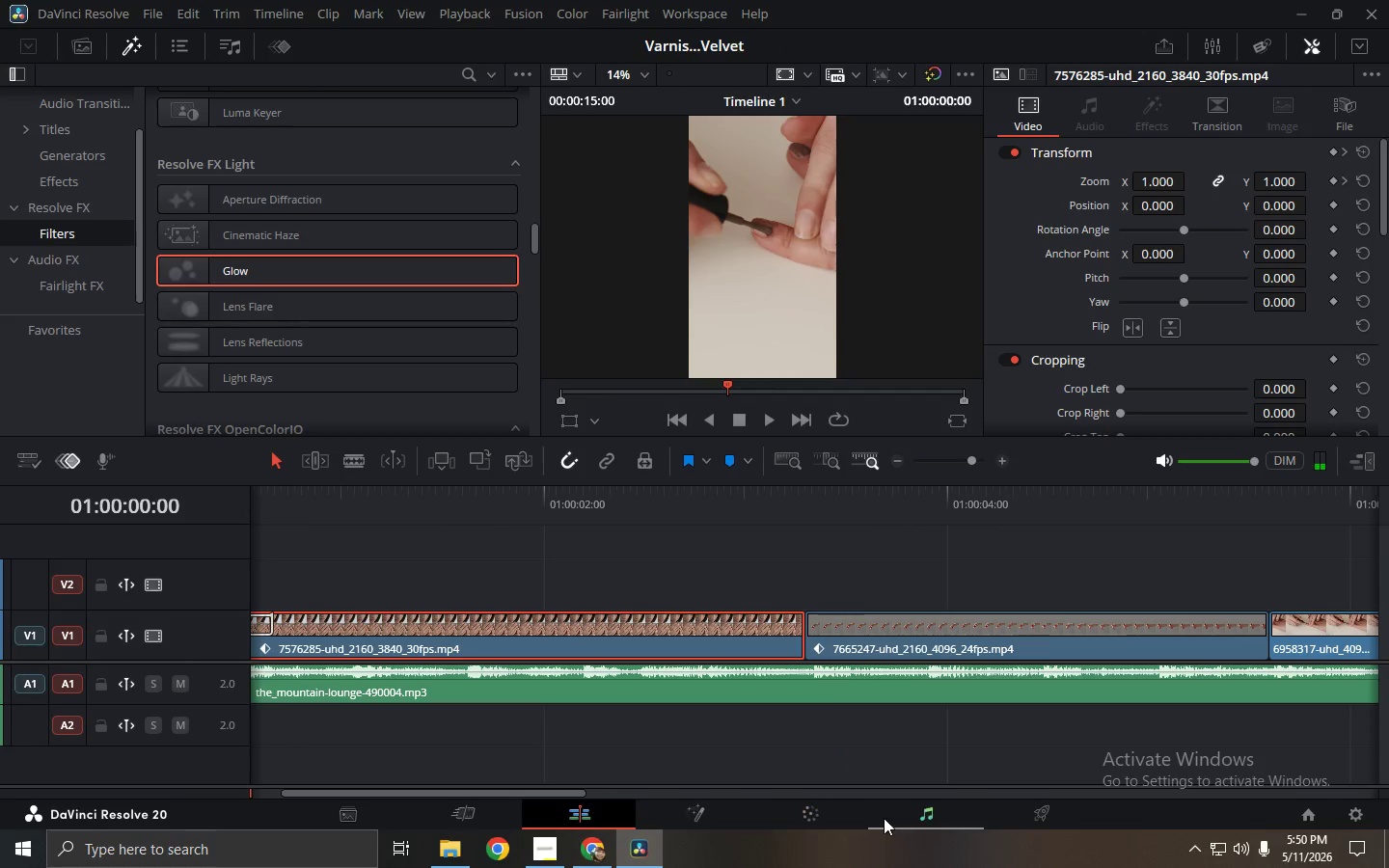 
left_click([903, 818])
 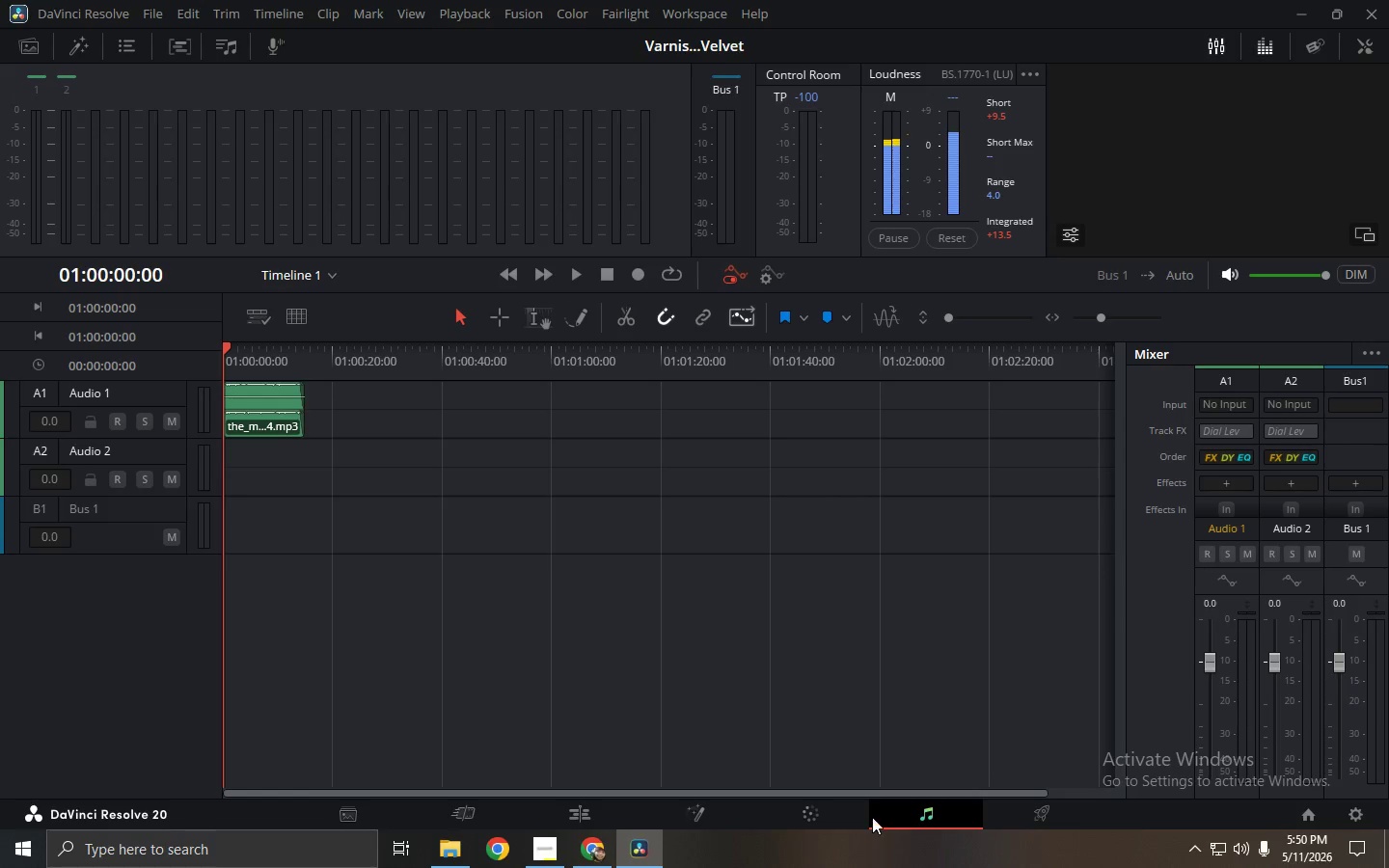 
left_click([601, 819])
 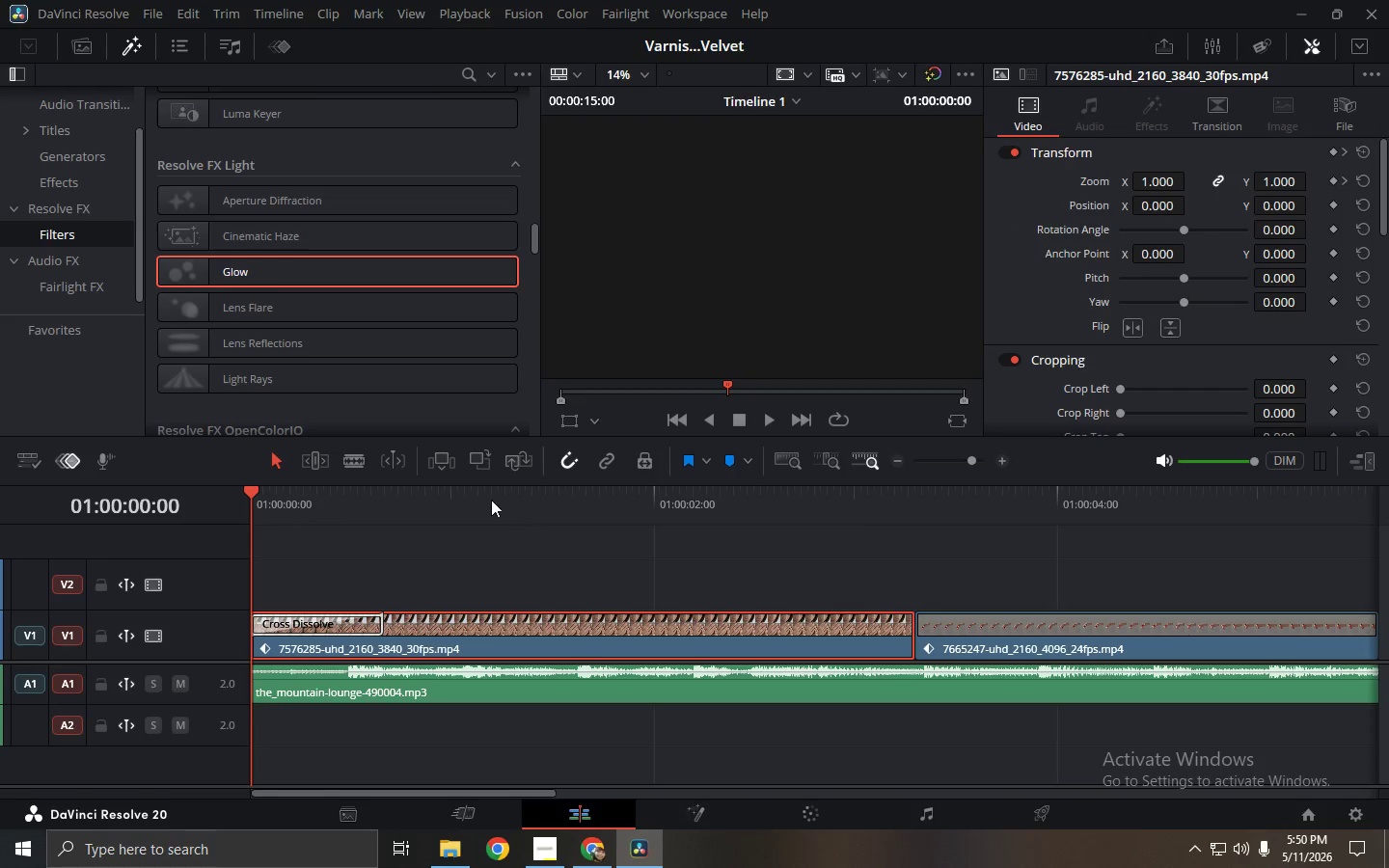 
left_click_drag(start_coordinate=[497, 504], to_coordinate=[899, 509])
 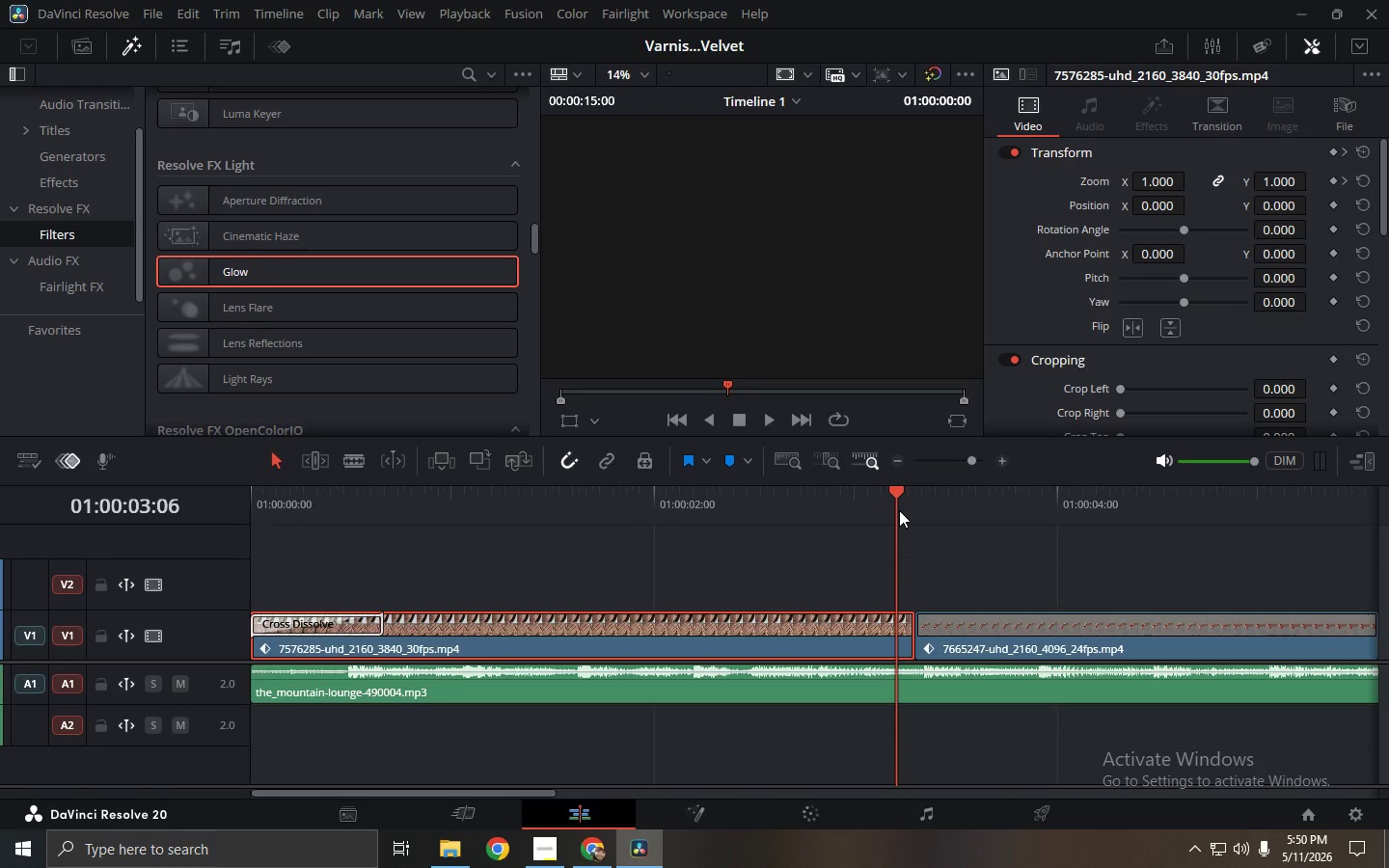 
key(Space)
 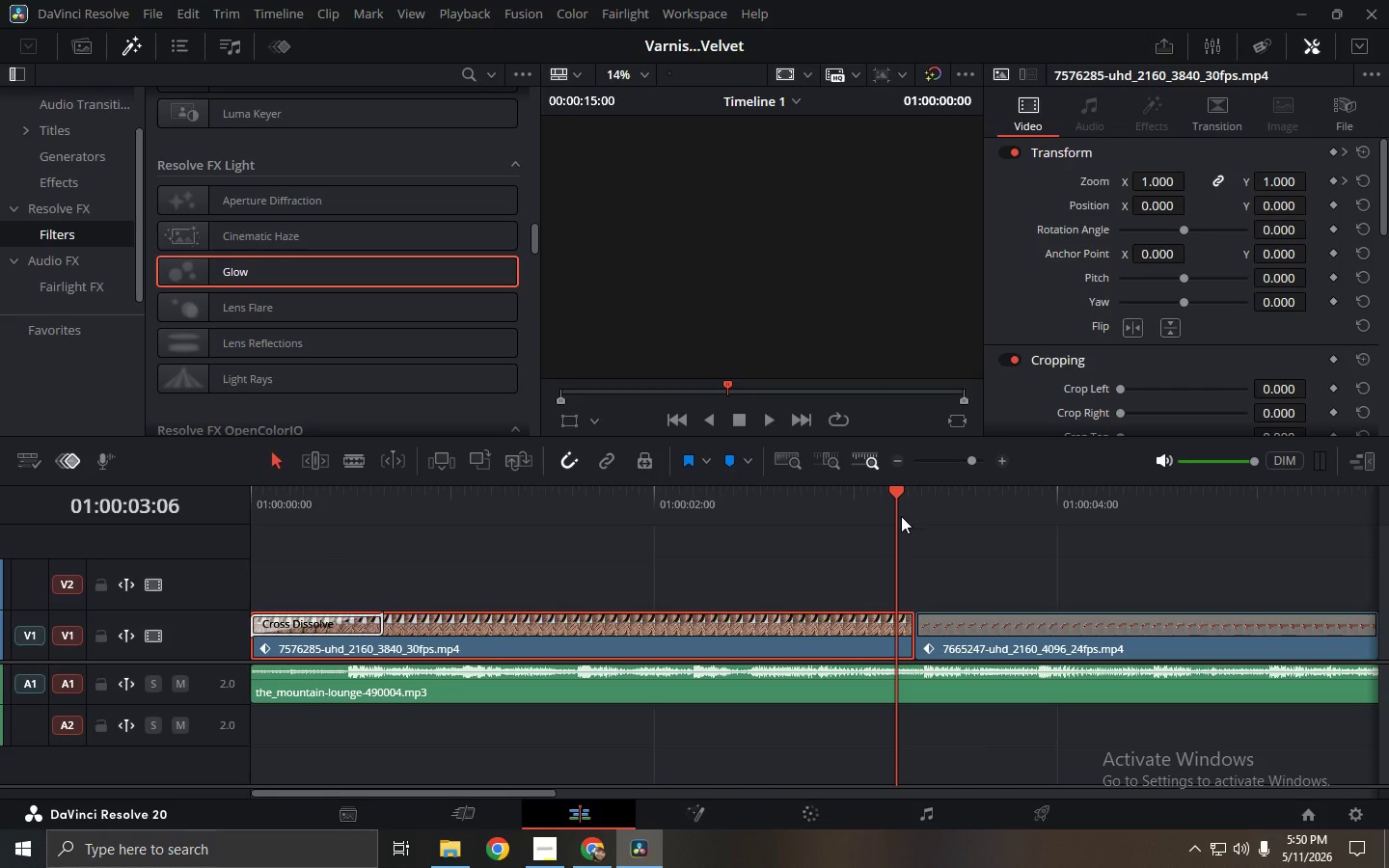 
key(Space)
 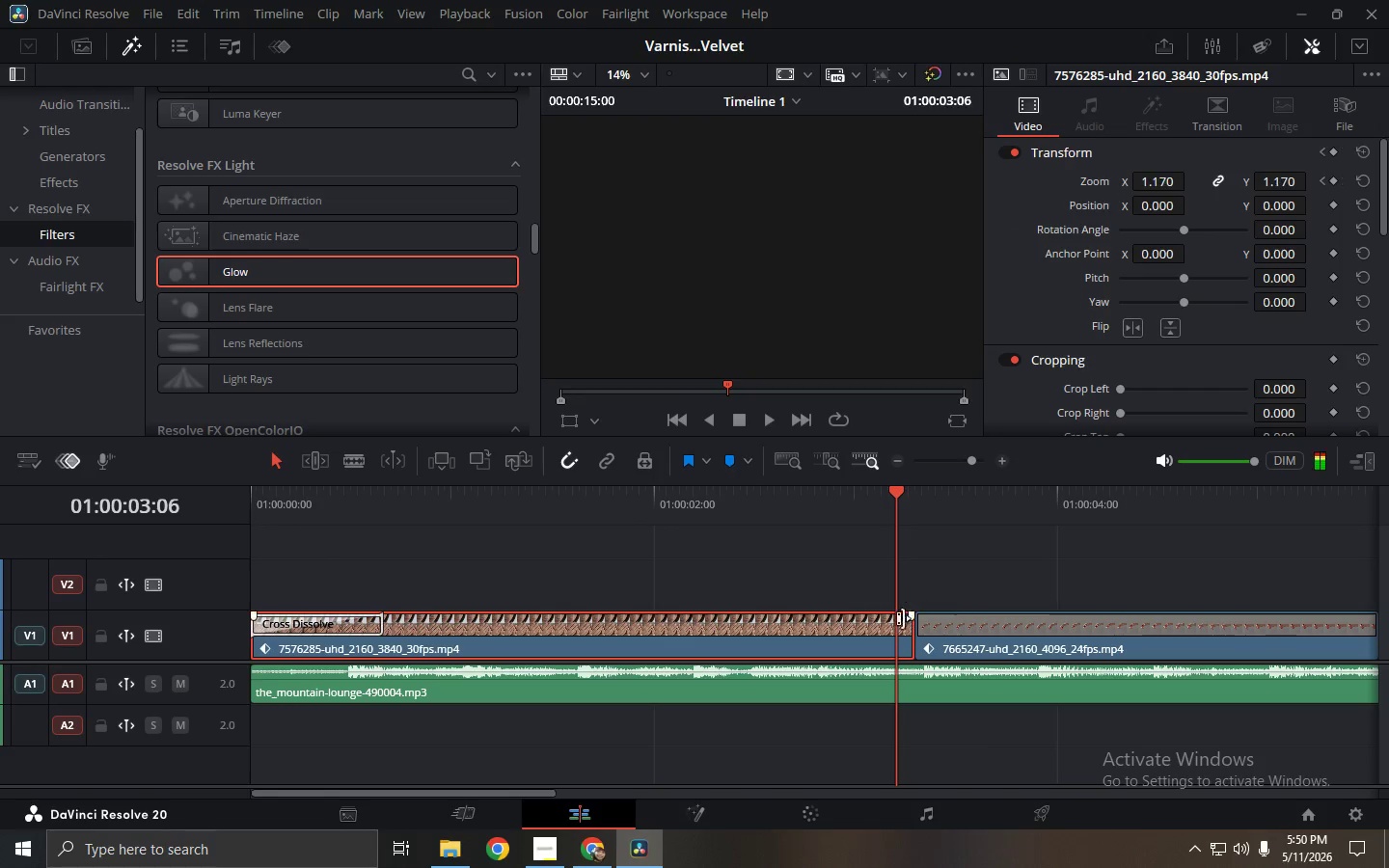 
key(Space)
 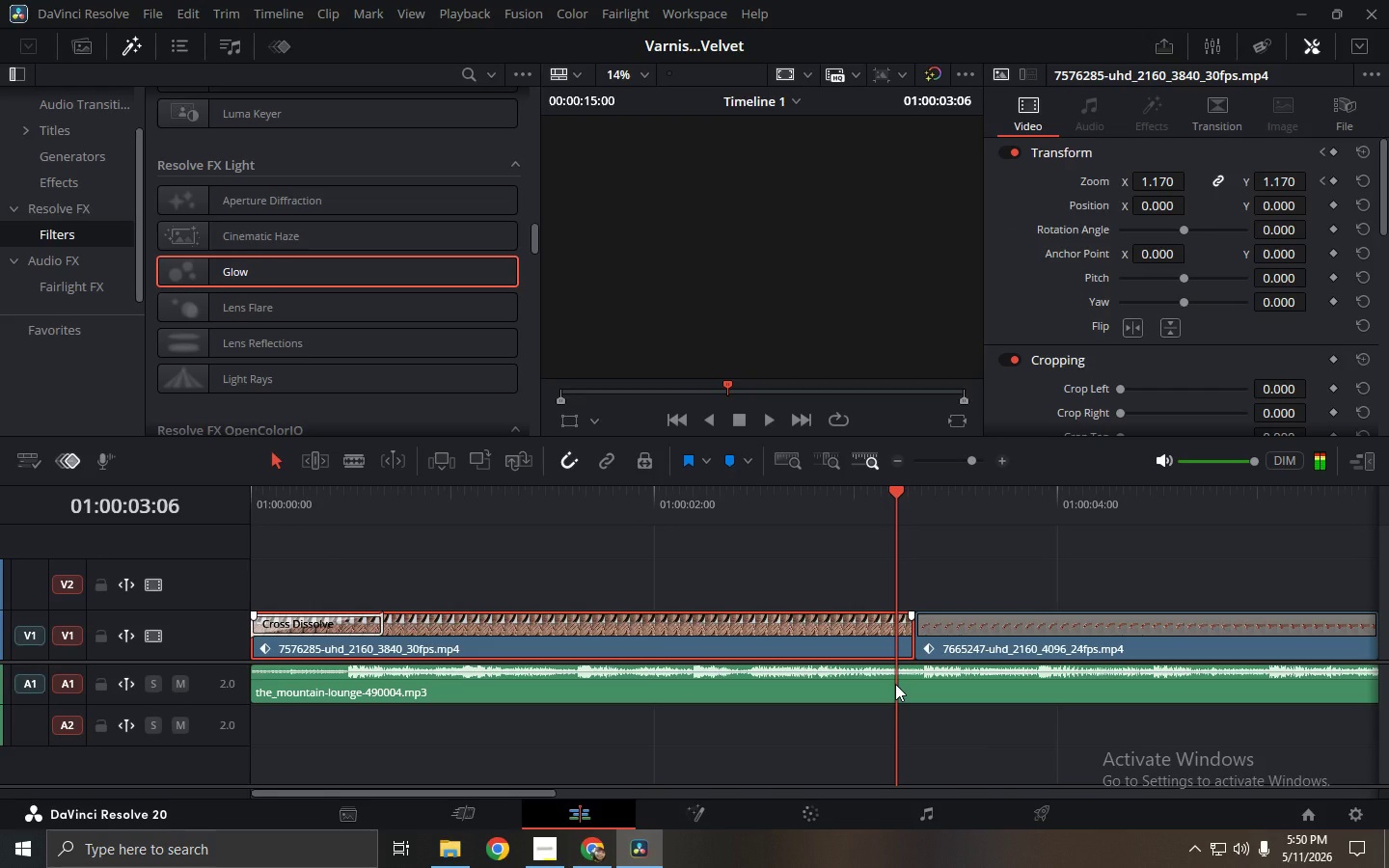 
key(Space)
 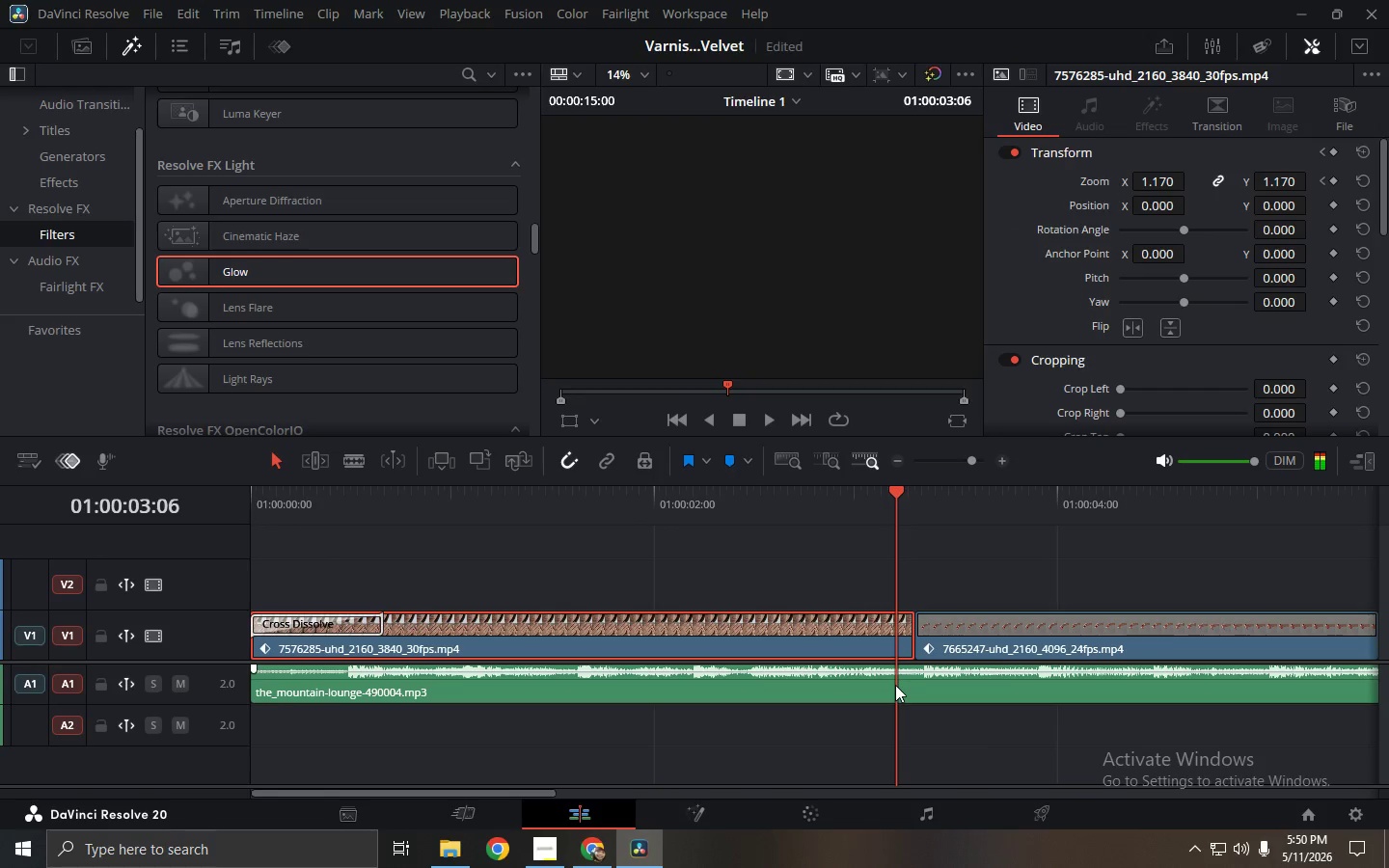 
key(Space)
 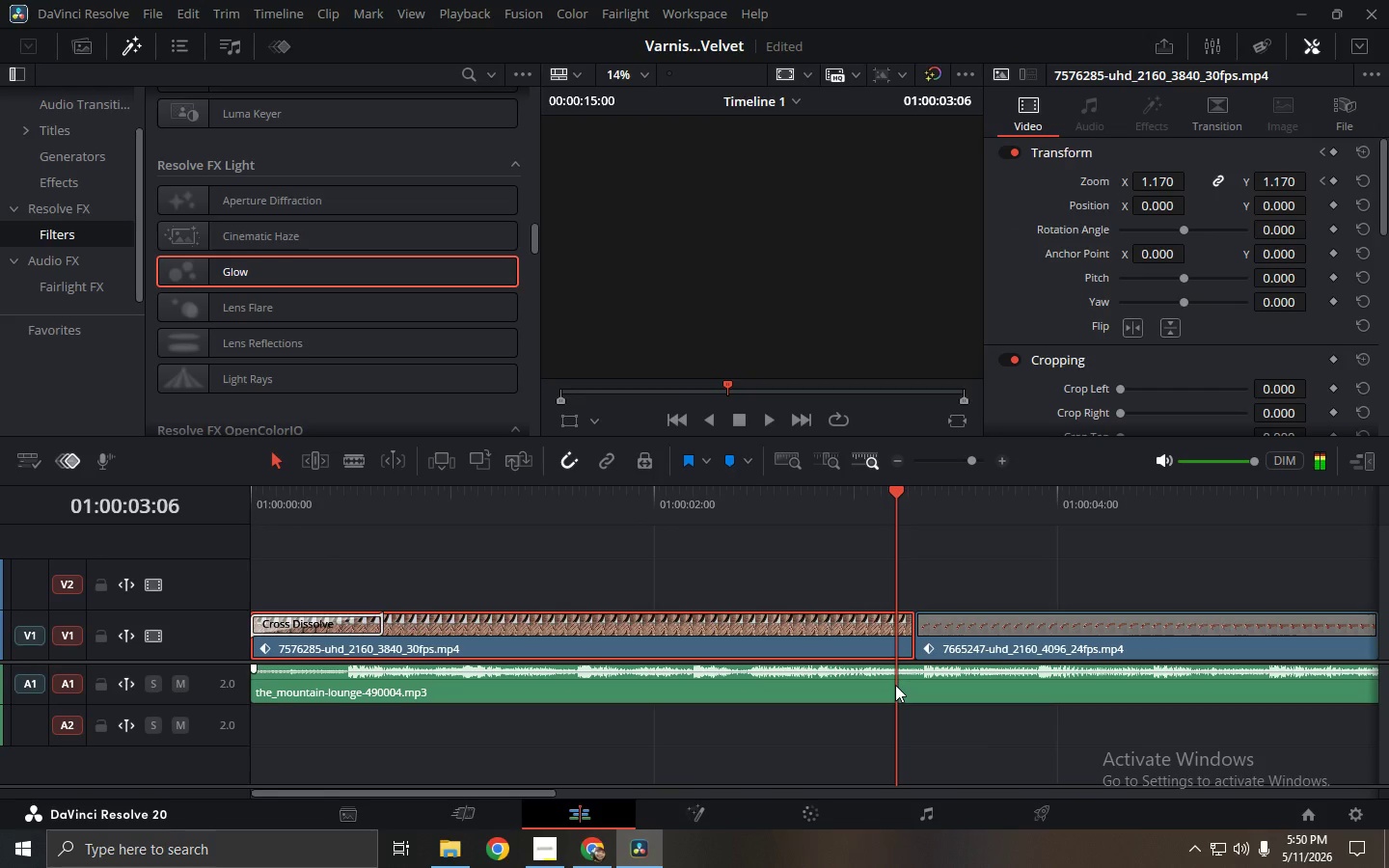 
key(Space)
 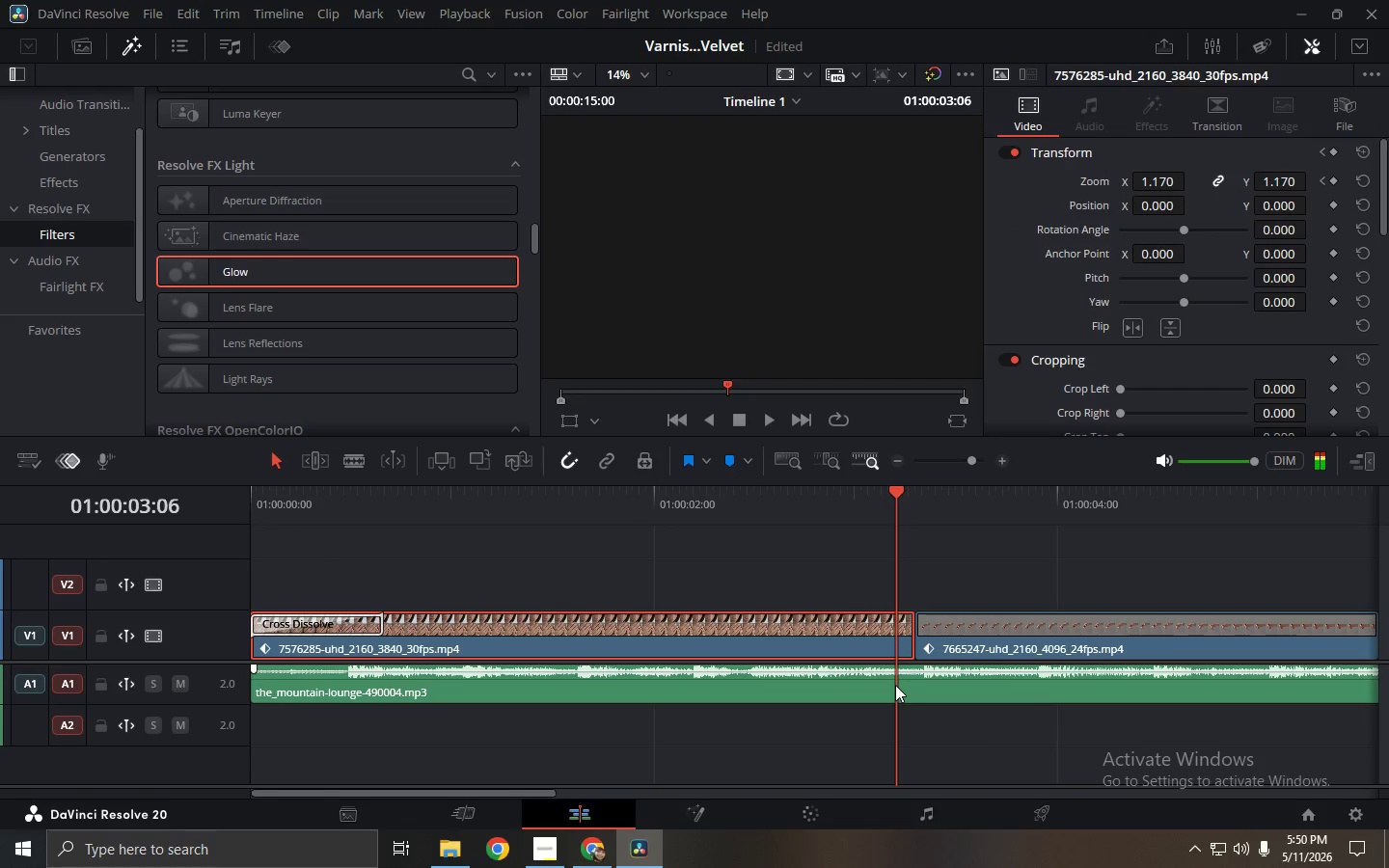 
key(Space)
 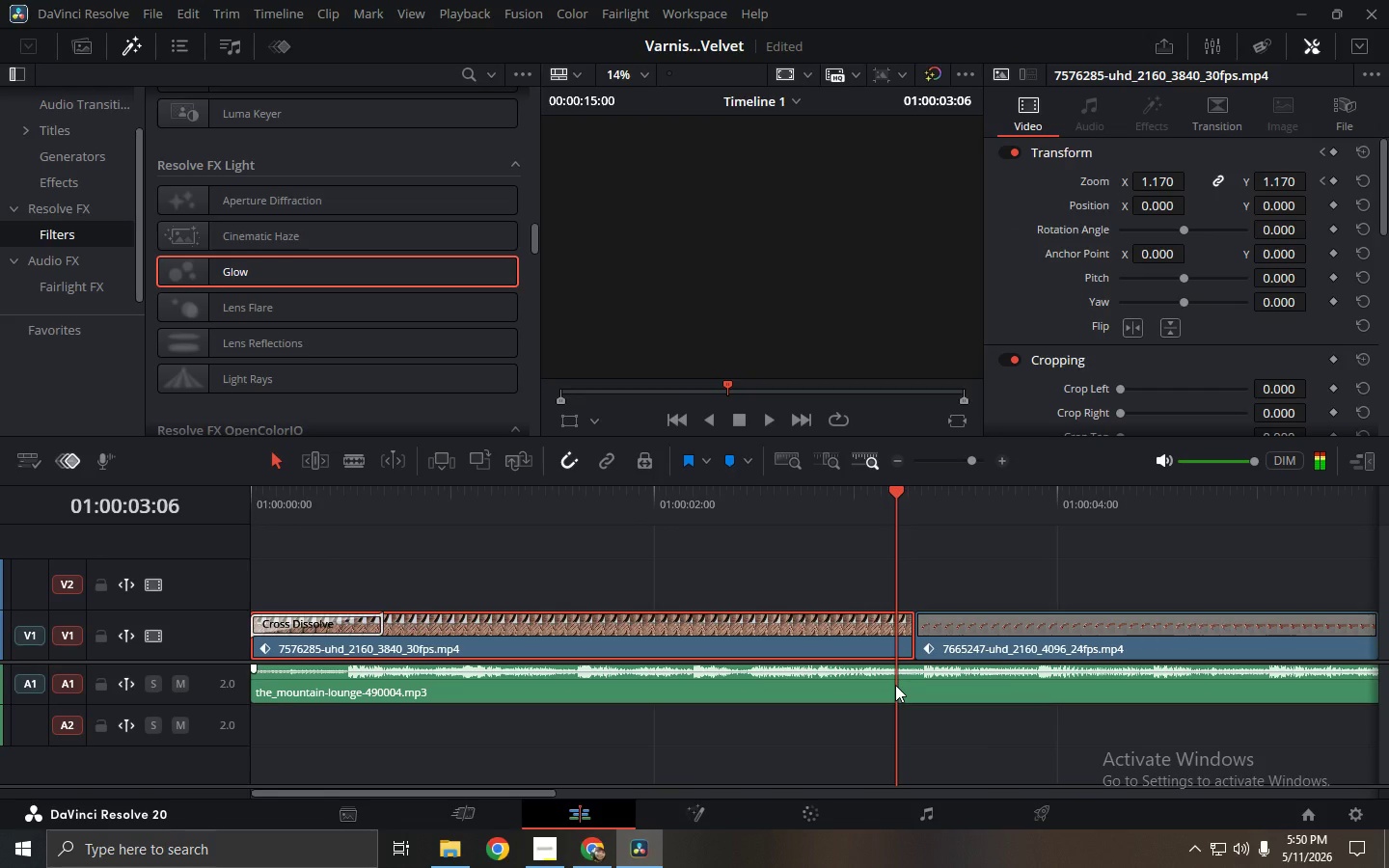 
key(Space)
 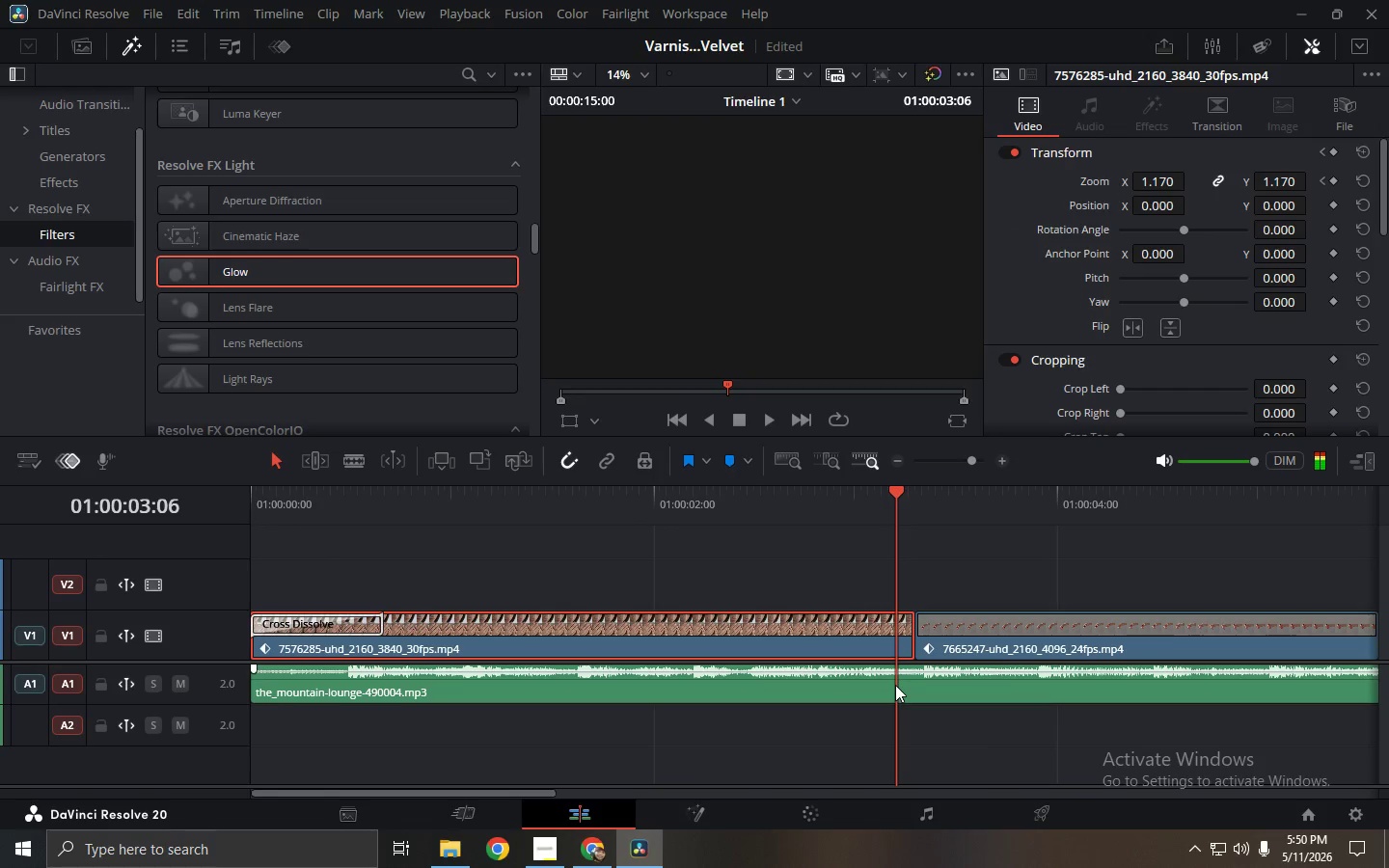 
key(Space)
 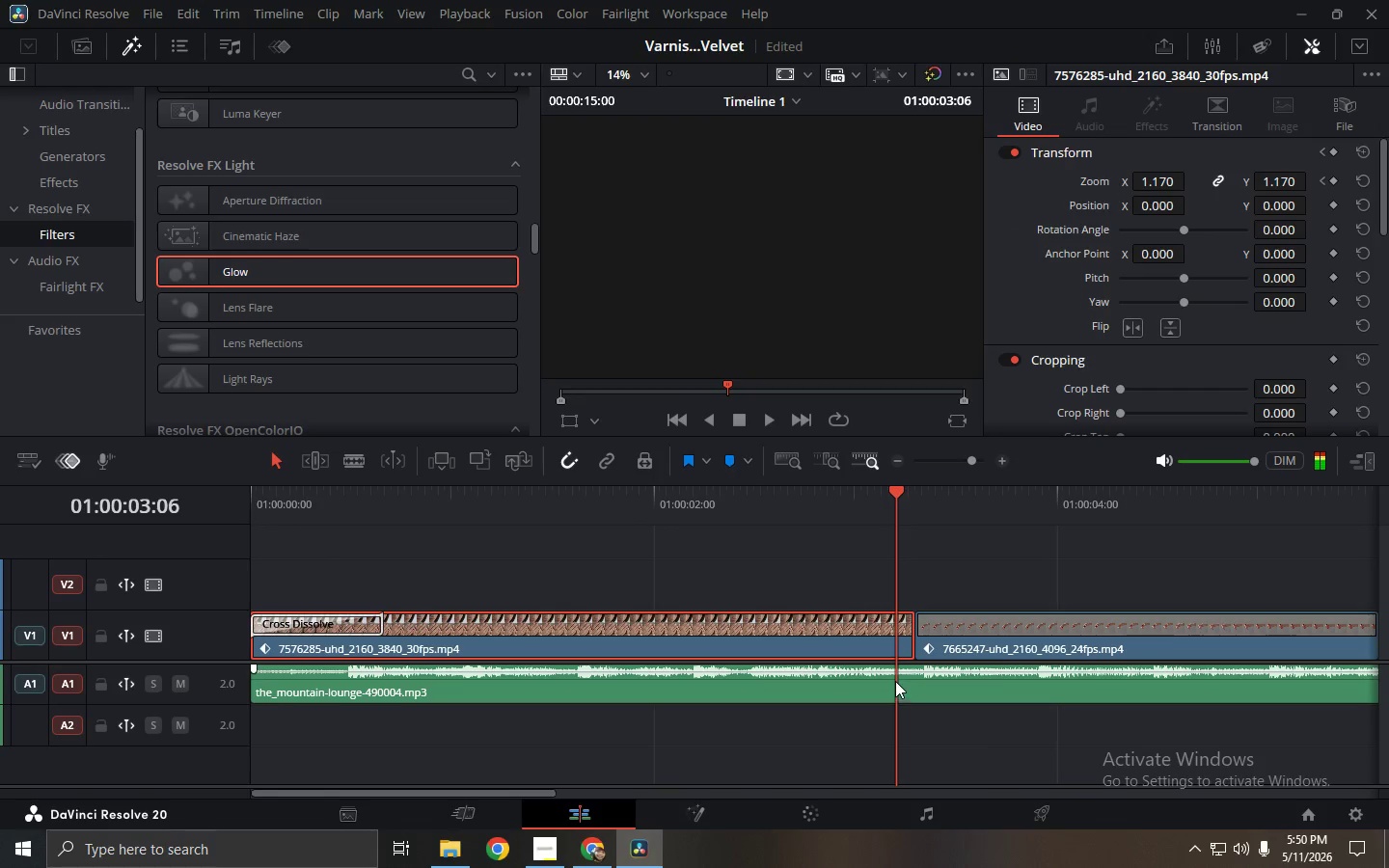 
key(Space)
 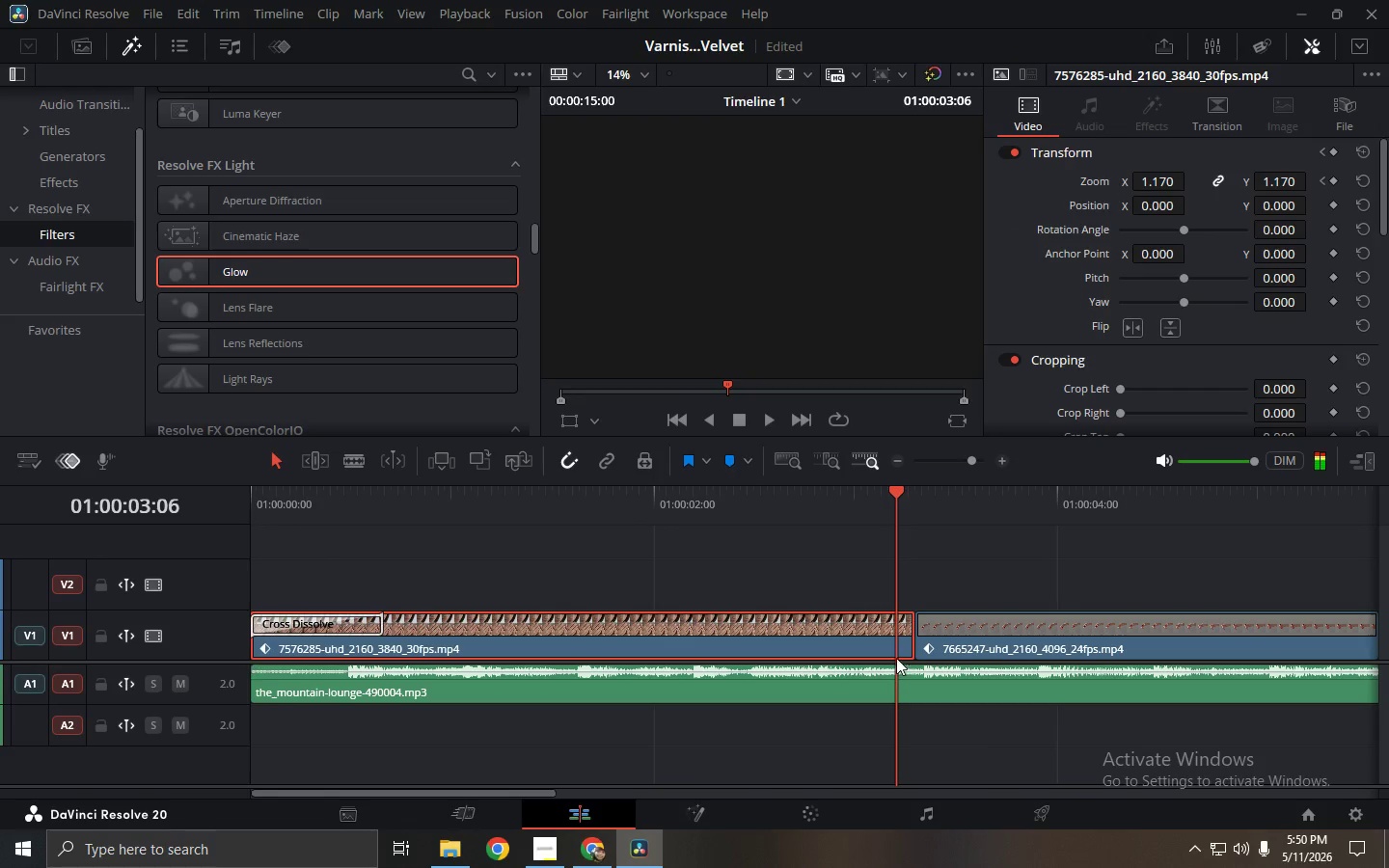 
key(Space)
 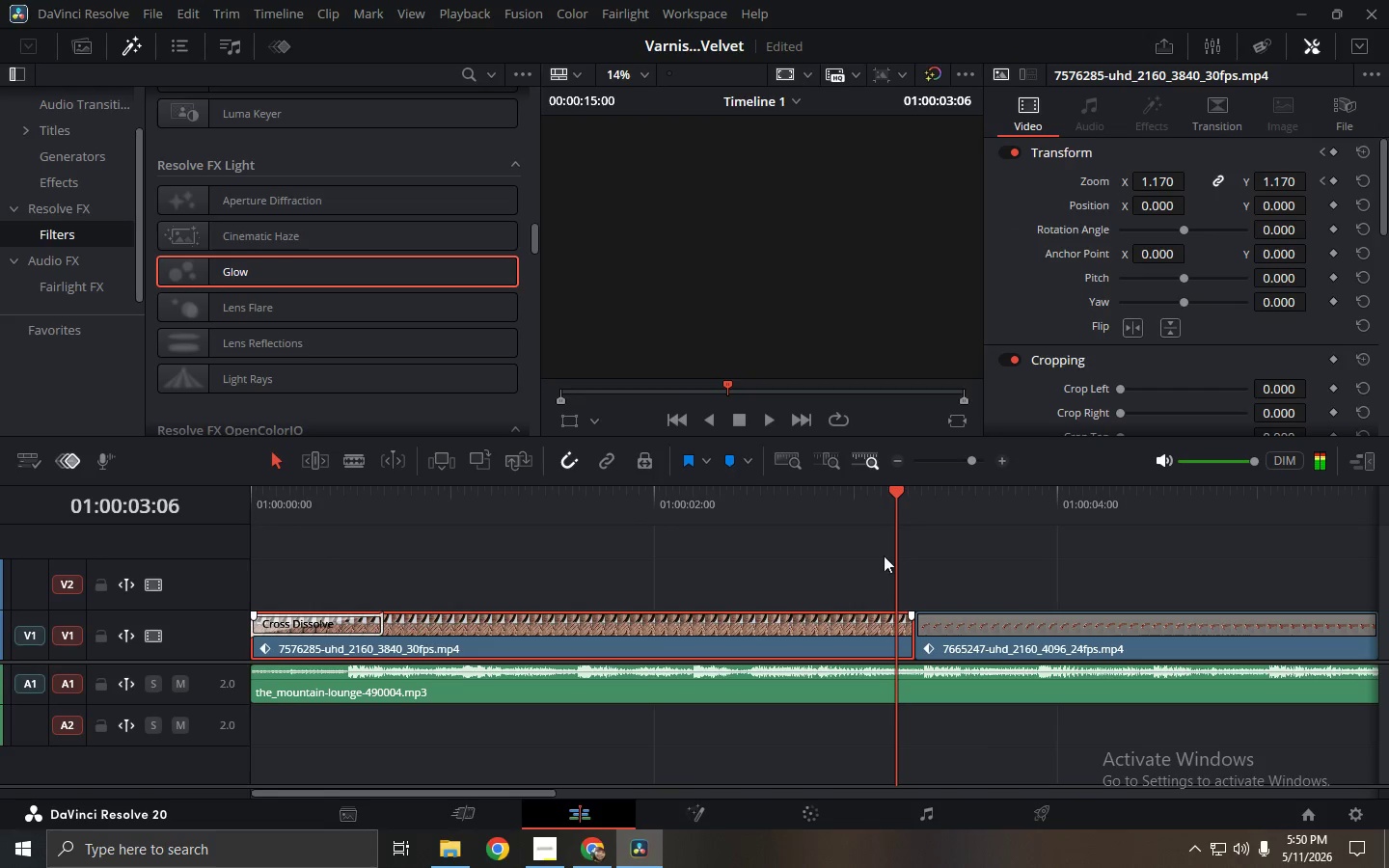 
left_click_drag(start_coordinate=[887, 488], to_coordinate=[765, 488])
 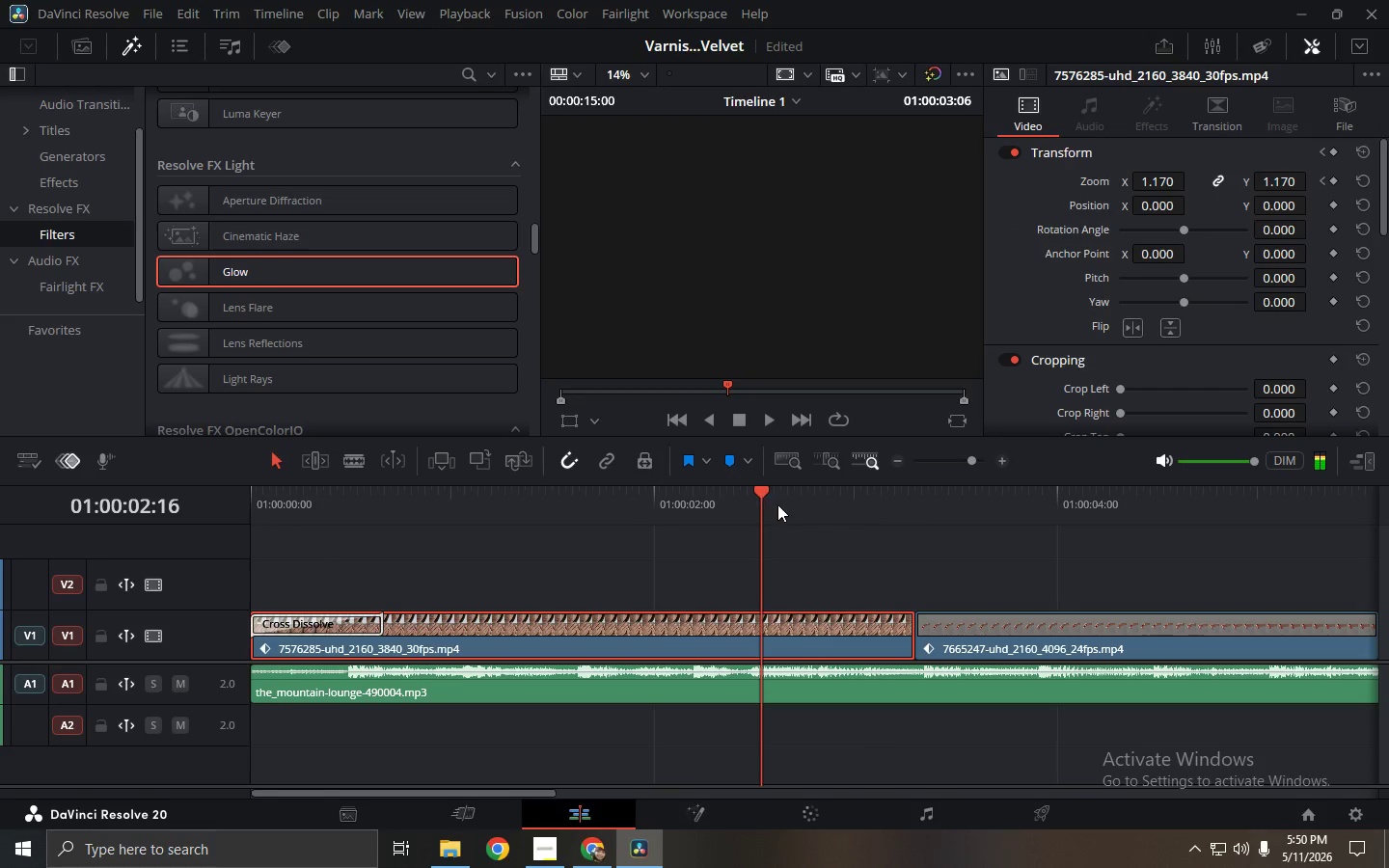 
key(Space)
 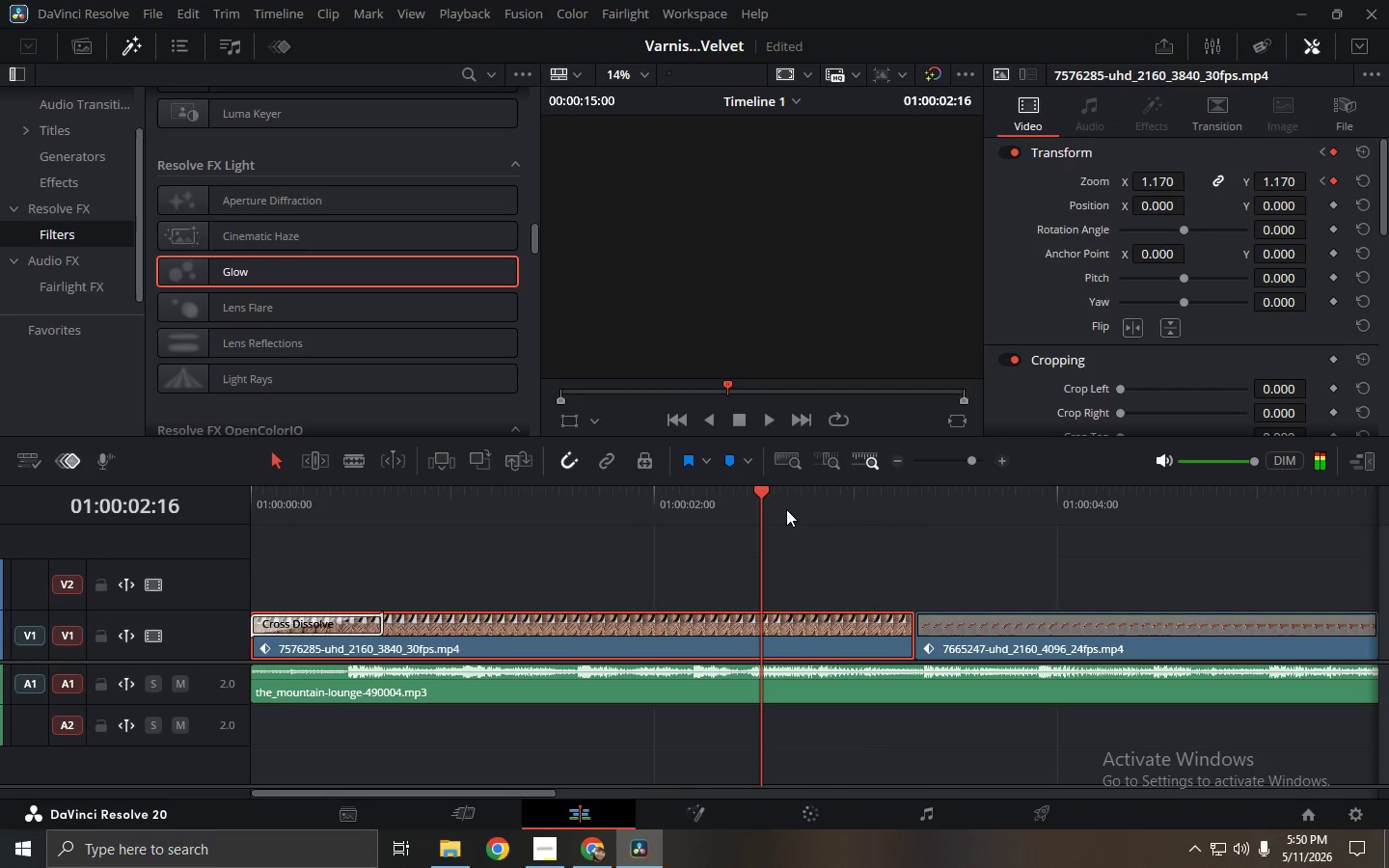 
key(Space)
 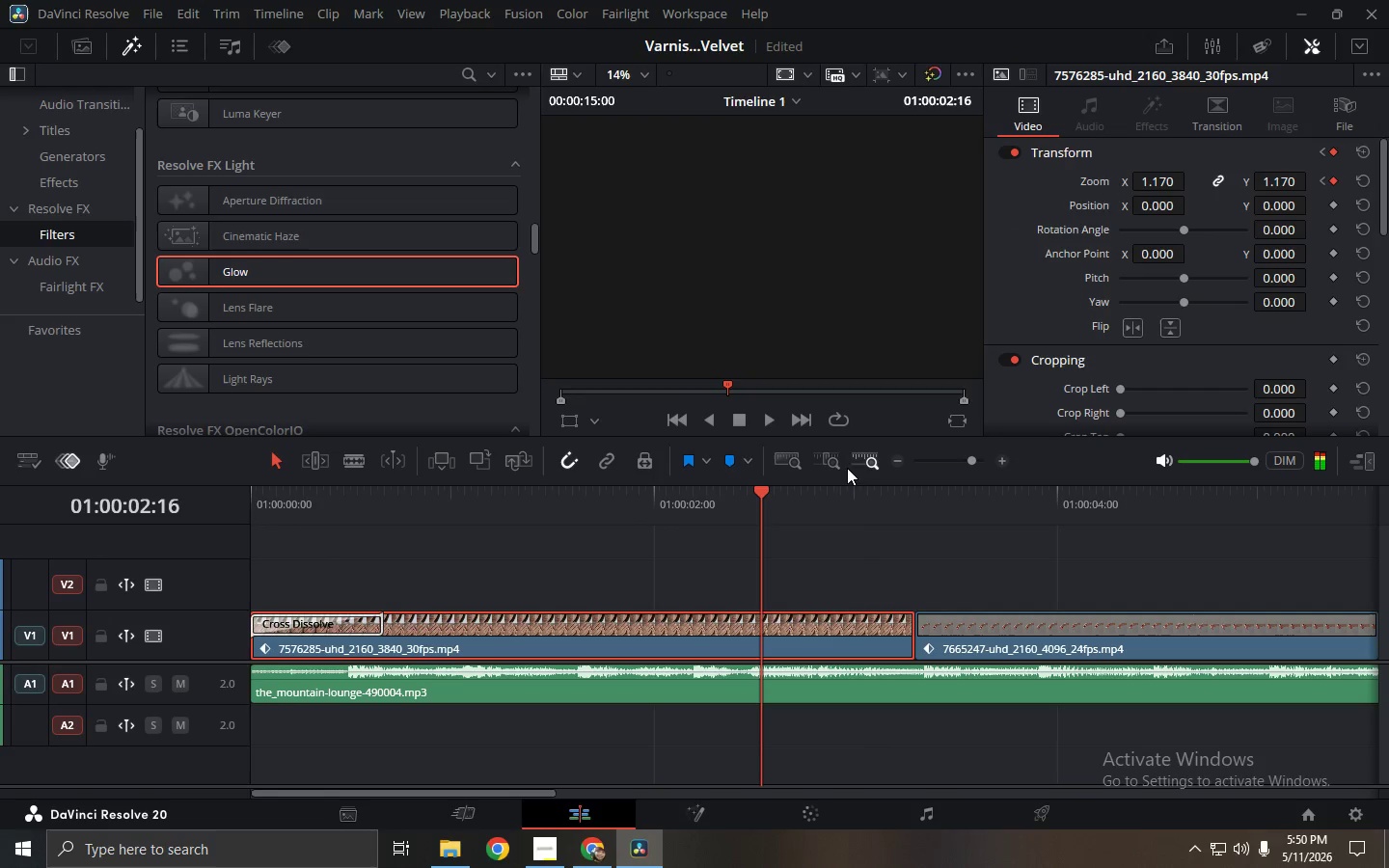 
left_click_drag(start_coordinate=[749, 508], to_coordinate=[771, 510])
 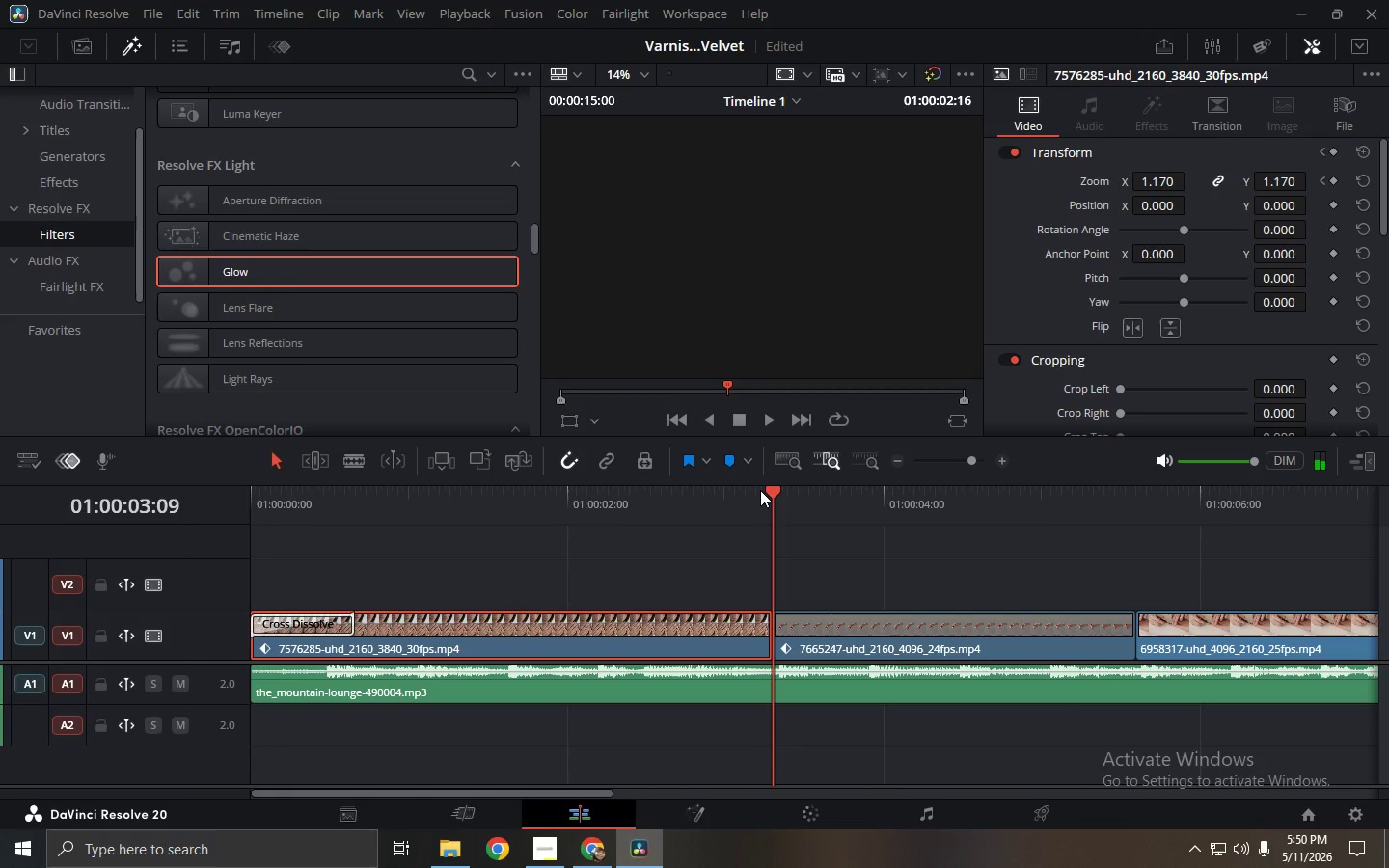 
double_click([760, 490])
 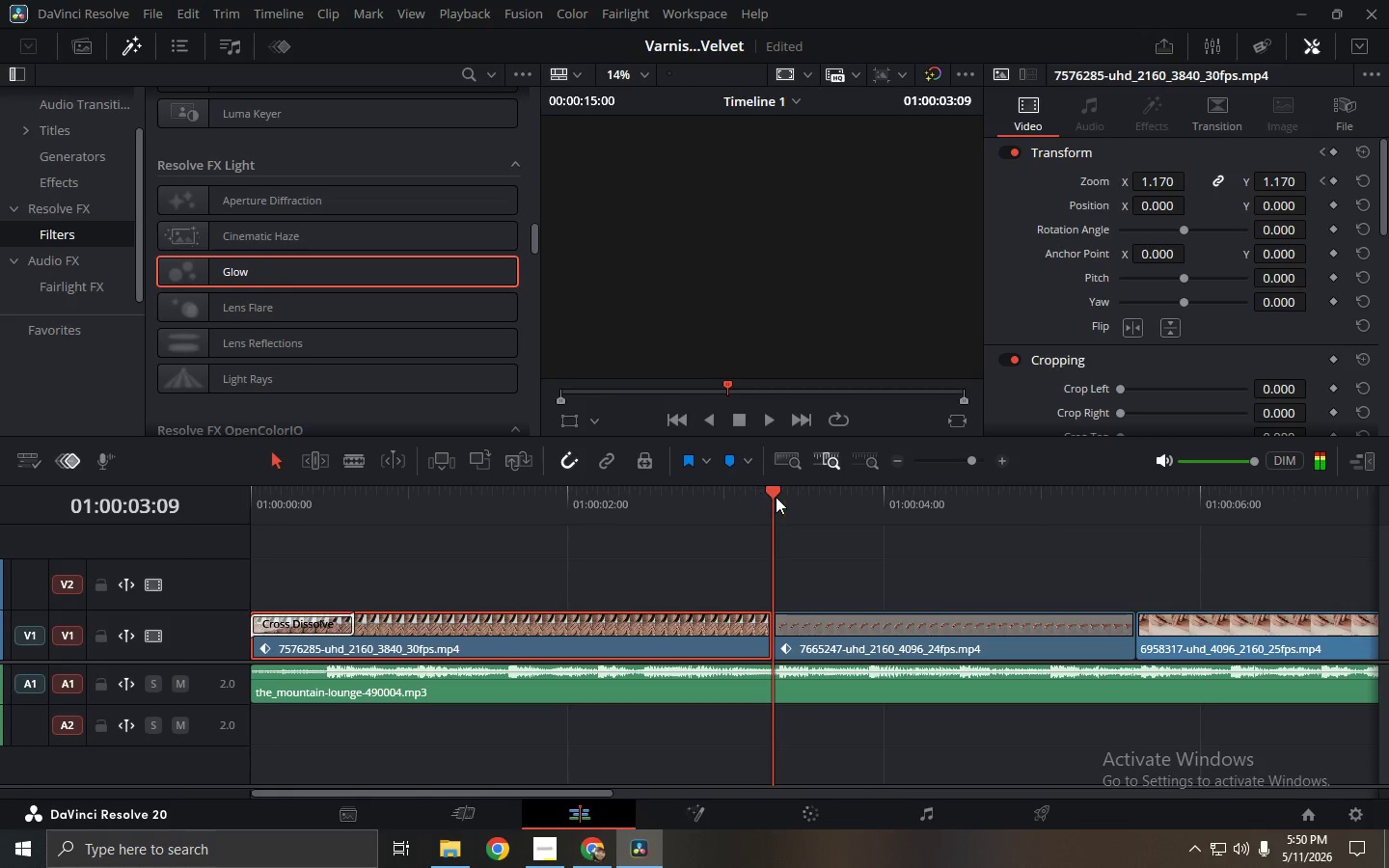 
left_click_drag(start_coordinate=[783, 500], to_coordinate=[790, 503])
 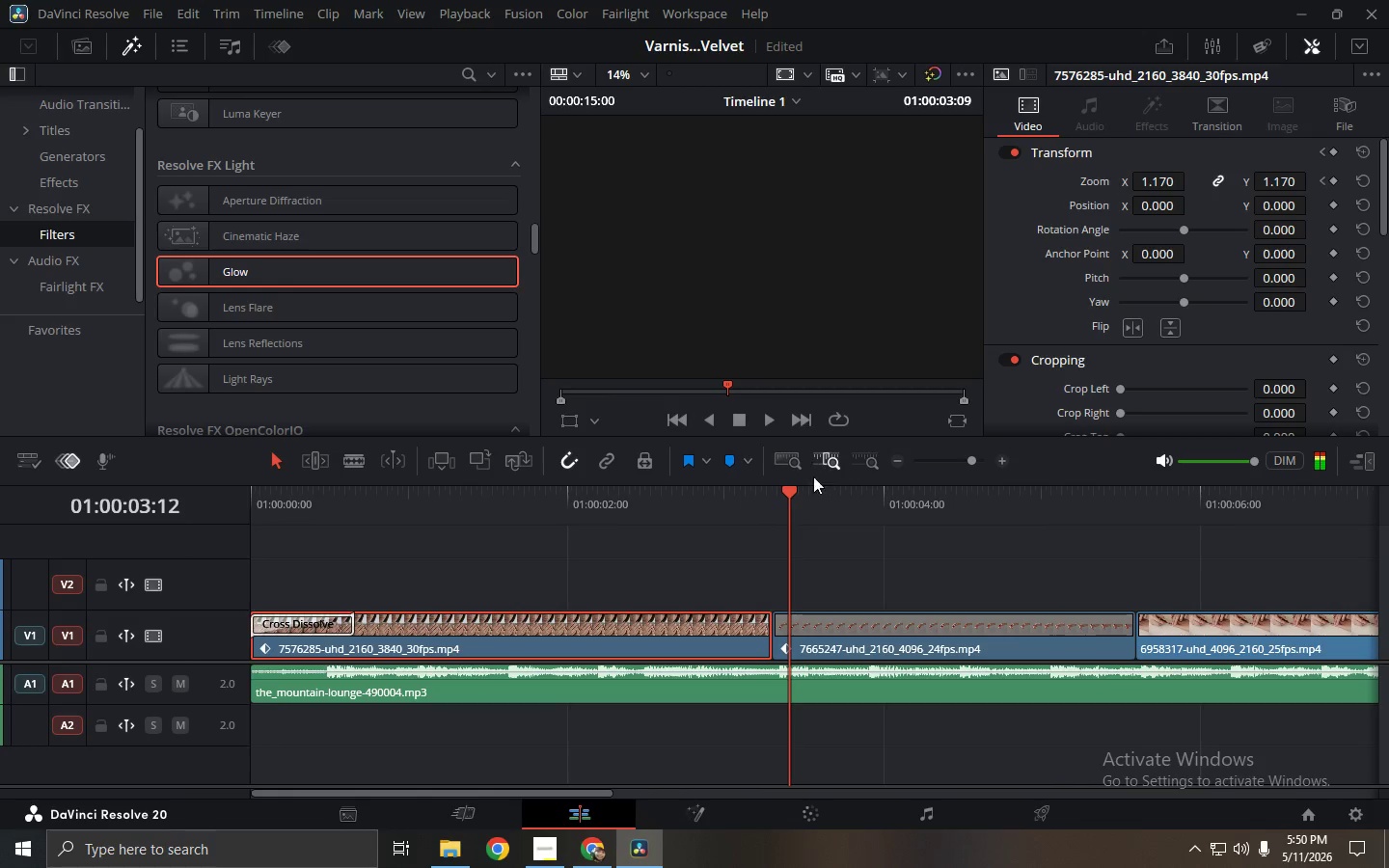 
key(Space)
 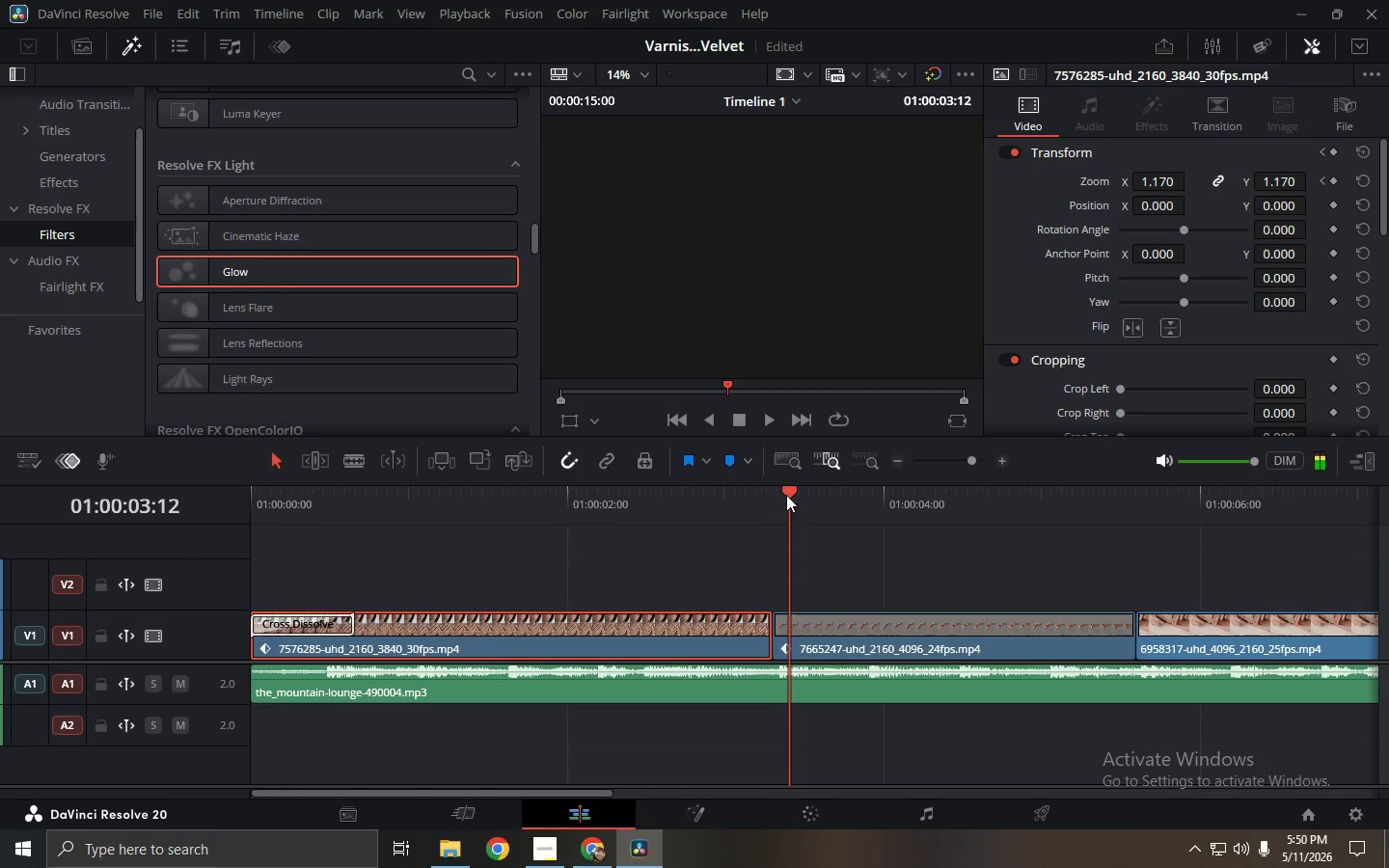 
left_click_drag(start_coordinate=[786, 495], to_coordinate=[806, 498])
 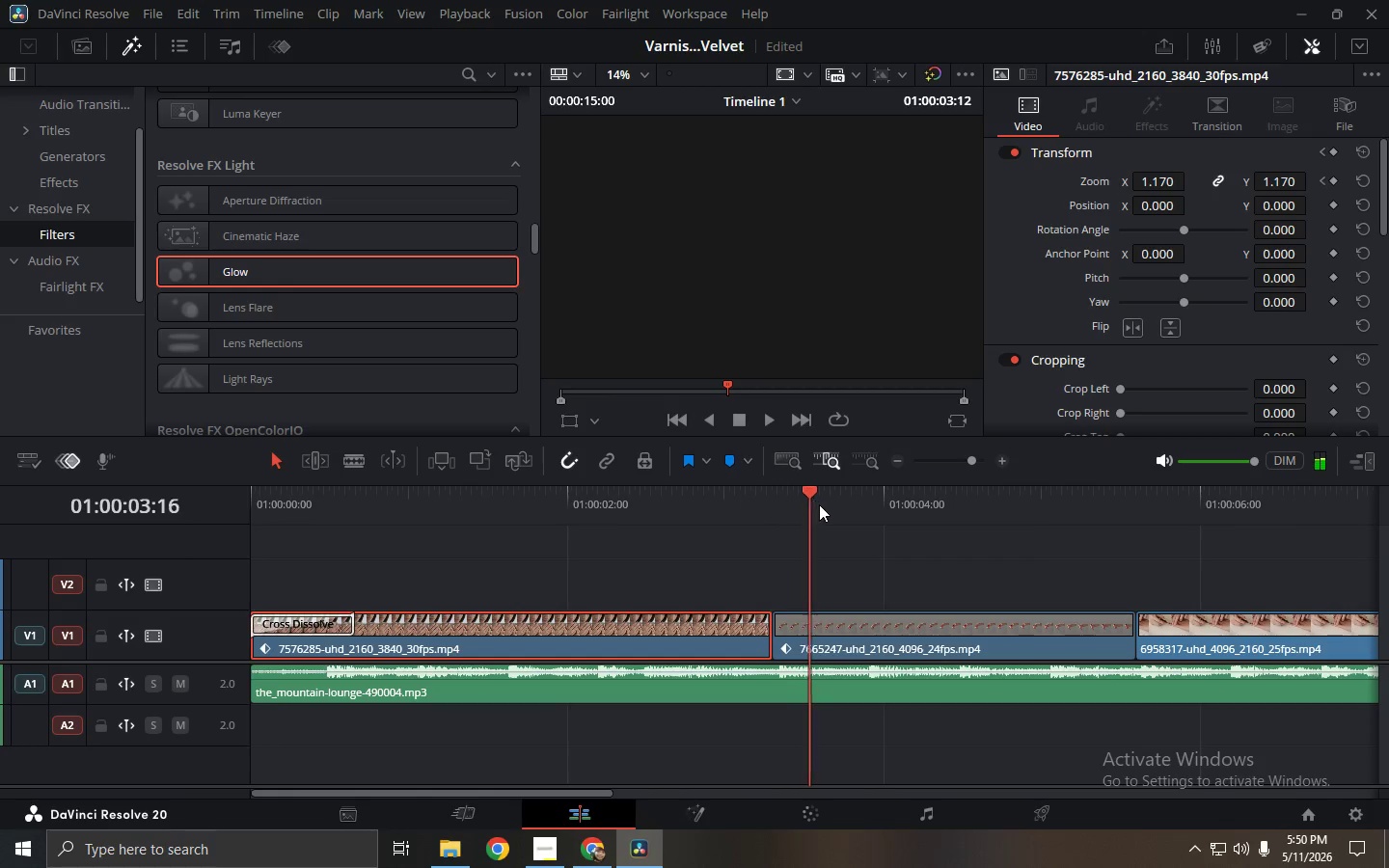 
left_click_drag(start_coordinate=[809, 501], to_coordinate=[1195, 518])
 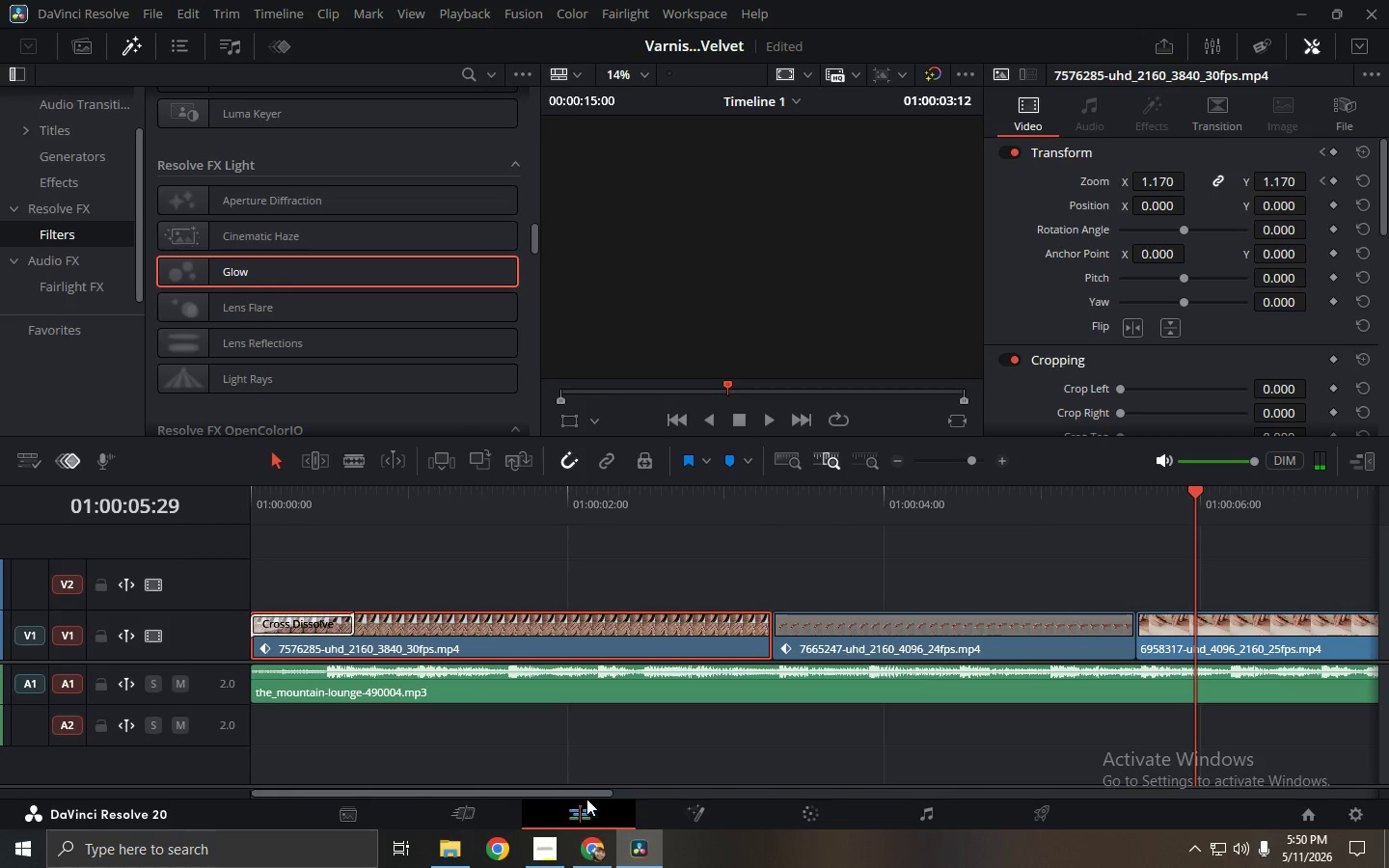 
double_click([671, 808])
 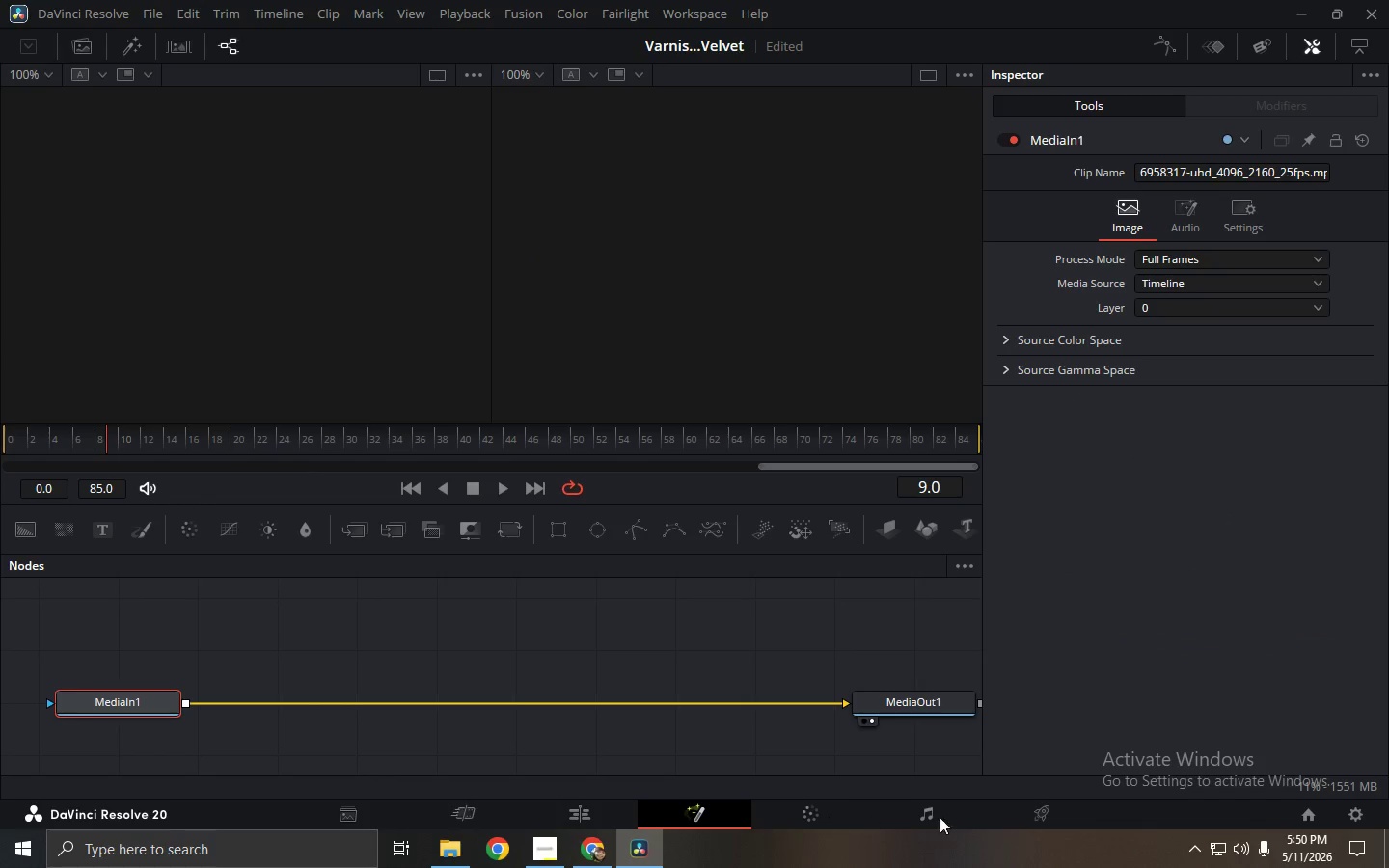 
left_click([586, 819])
 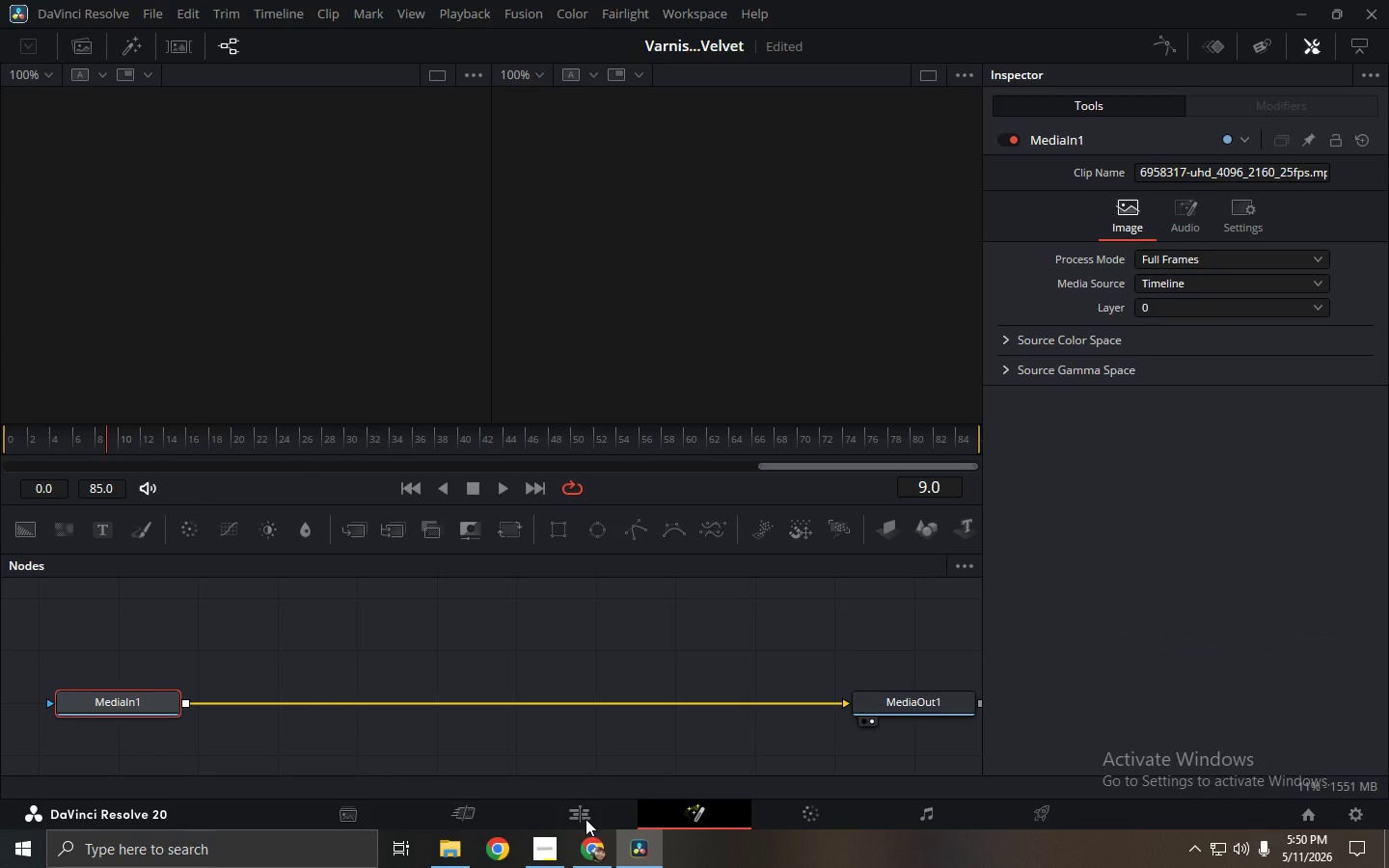 
wait(5.83)
 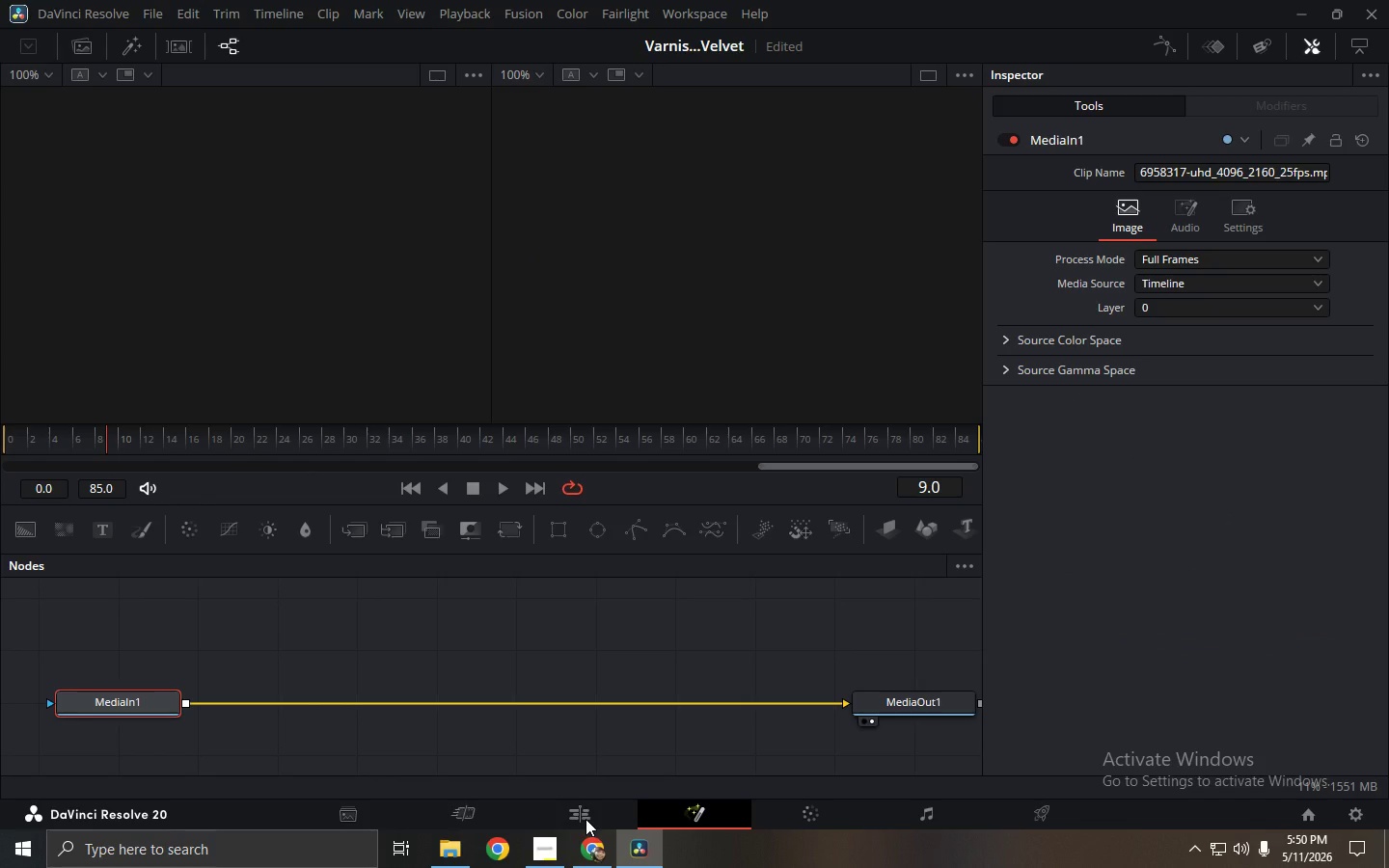 
left_click([593, 814])
 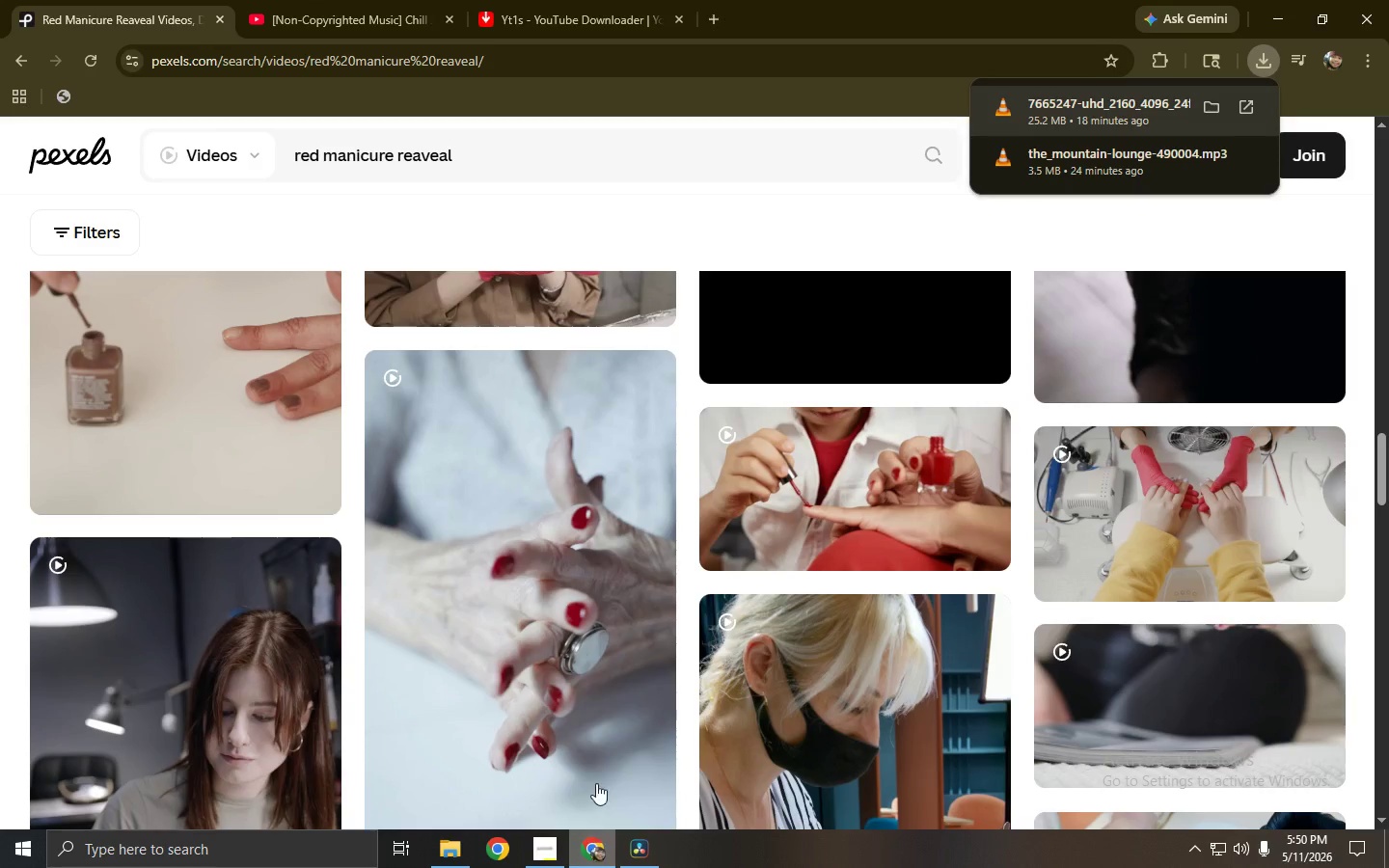 
scroll: coordinate [578, 665], scroll_direction: down, amount: 4.0
 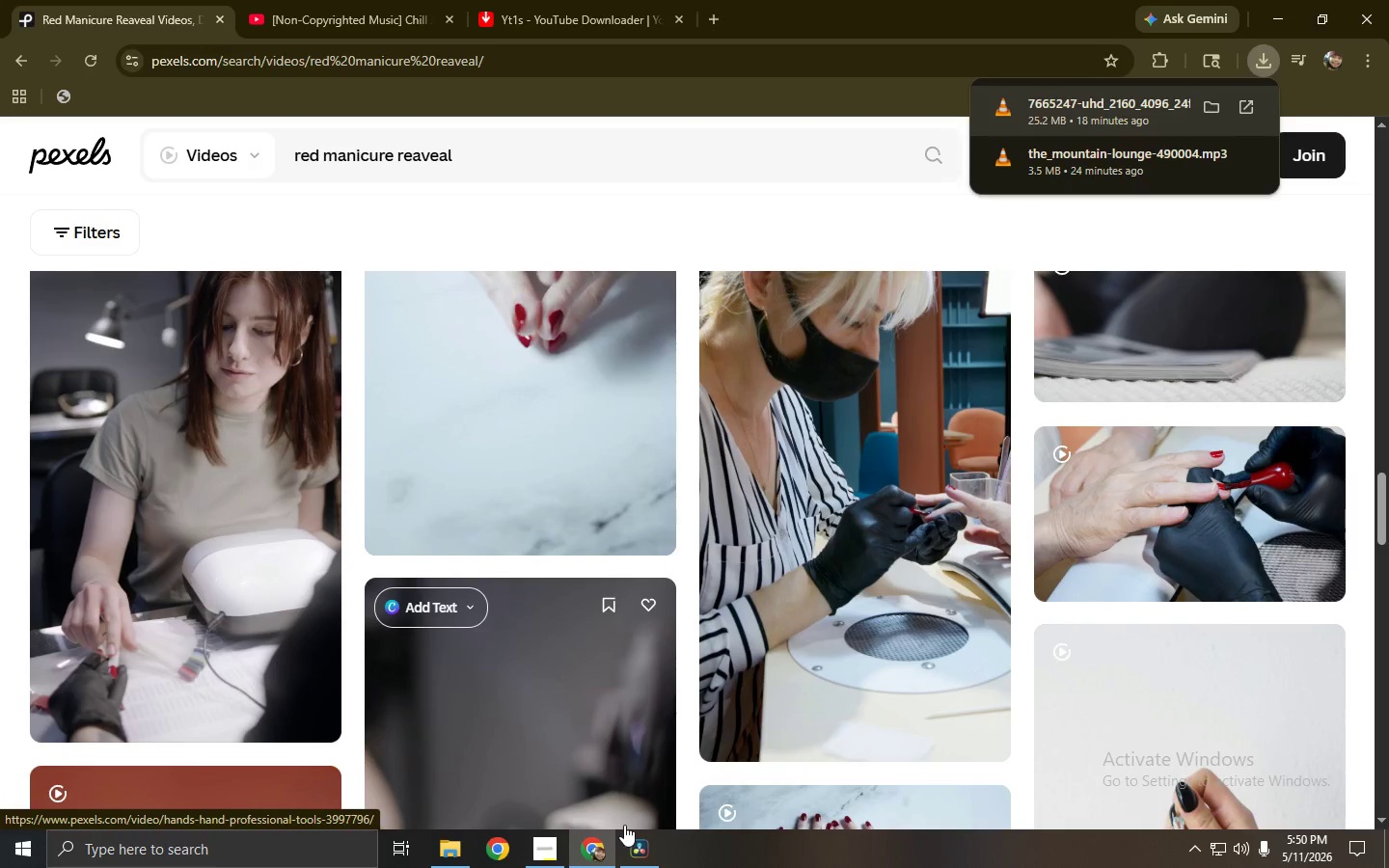 
scroll: coordinate [1324, 541], scroll_direction: up, amount: 3.0
 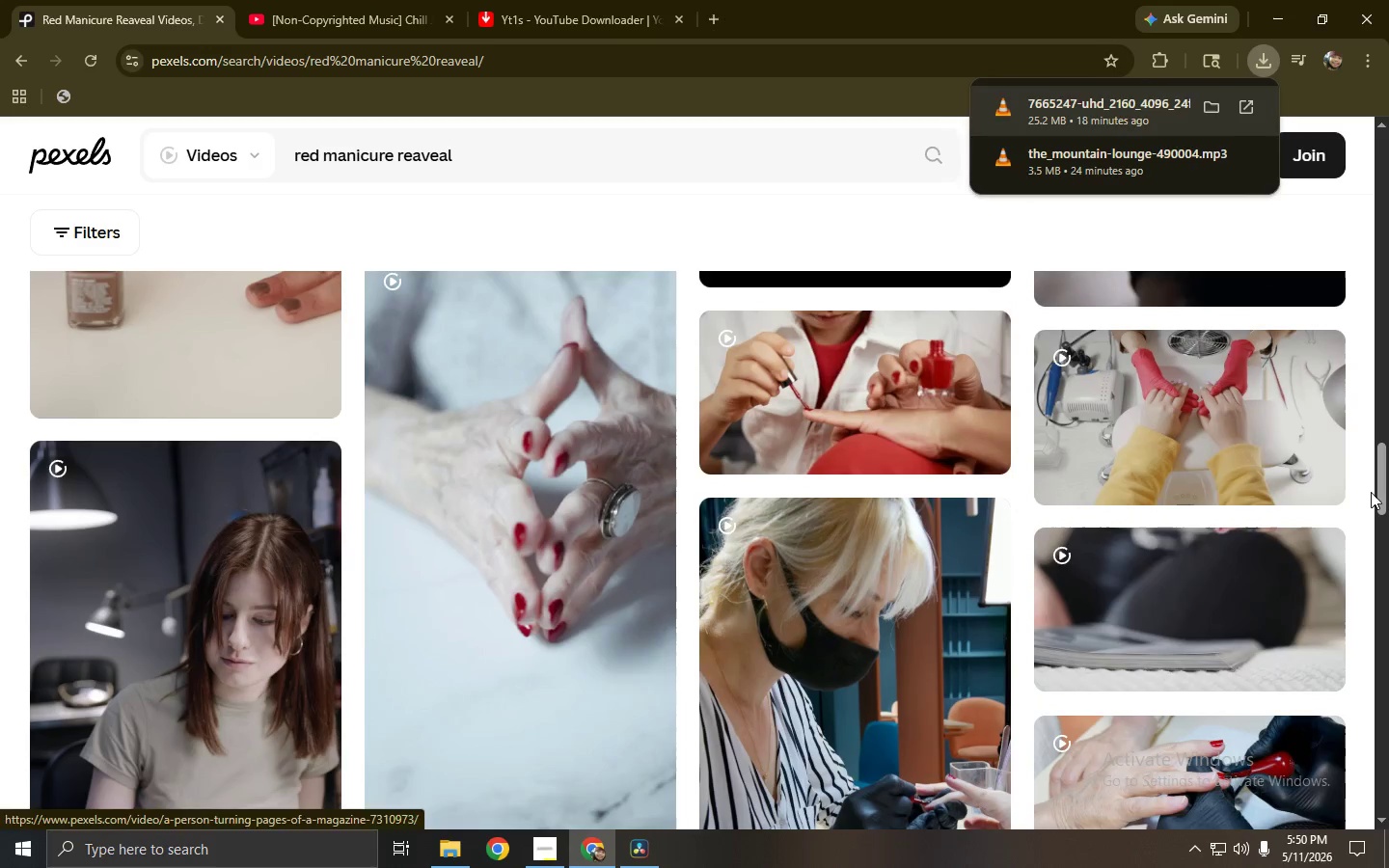 
left_click_drag(start_coordinate=[1388, 480], to_coordinate=[1383, 590])
 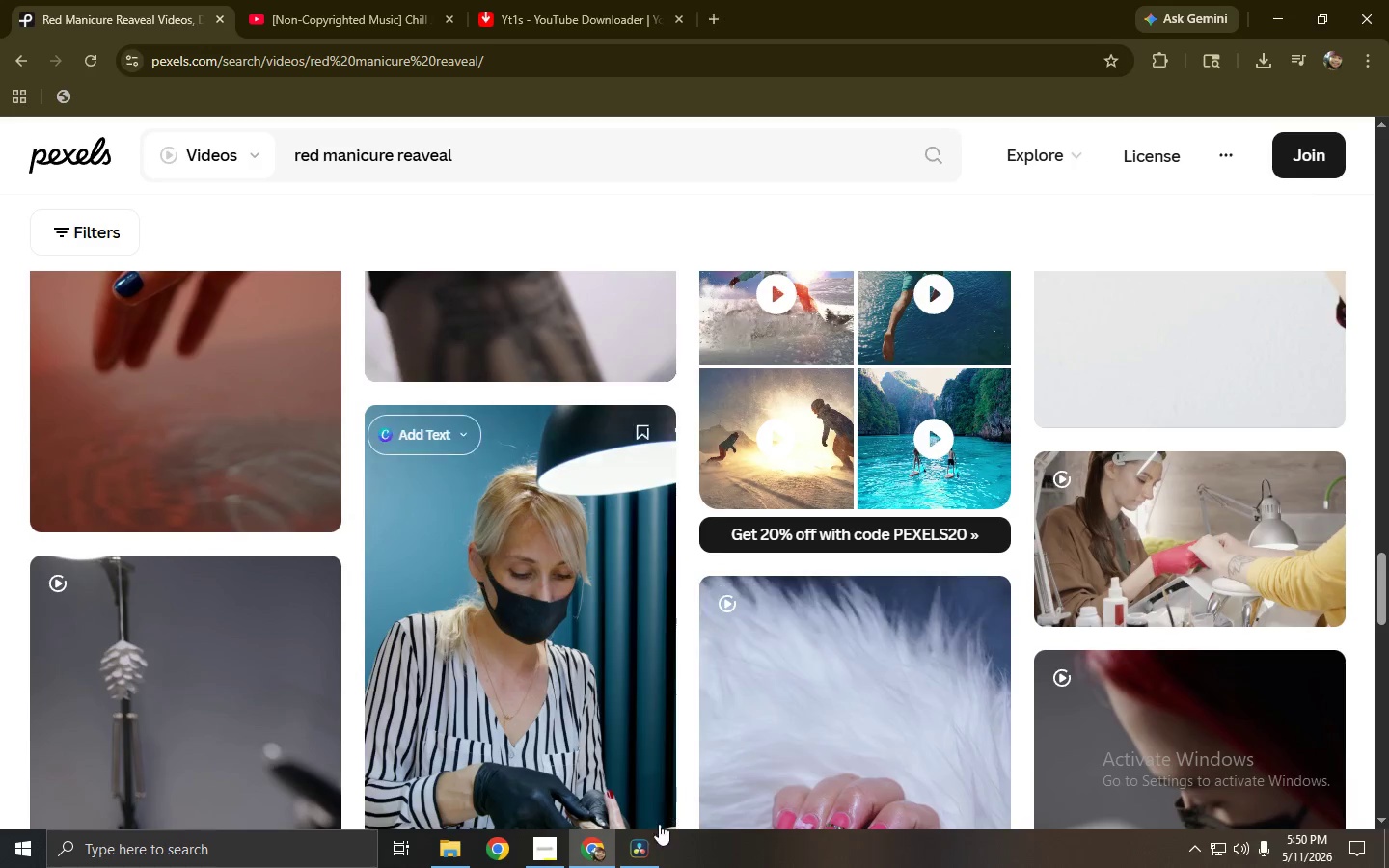 
left_click([654, 843])
 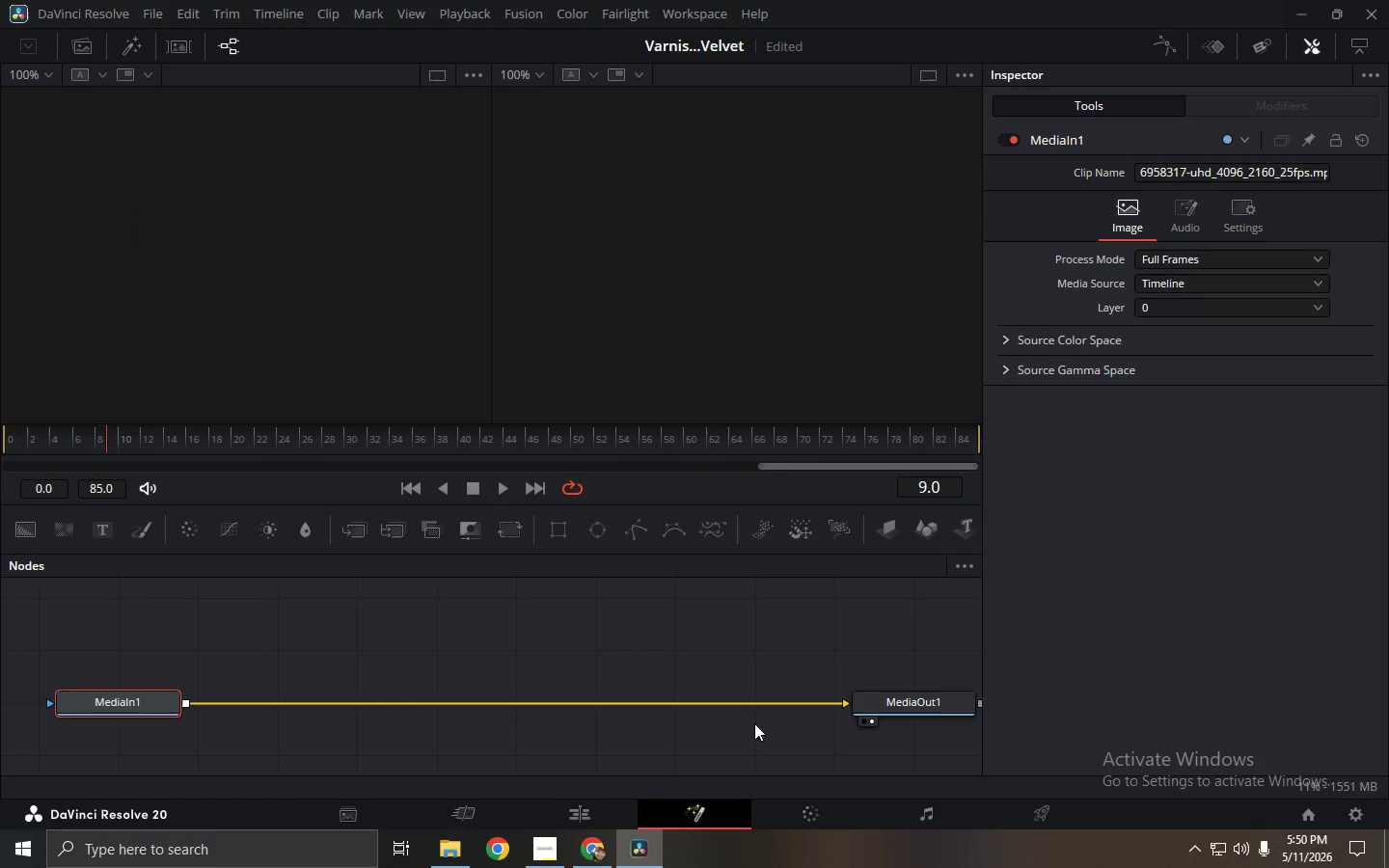 
left_click([606, 812])
 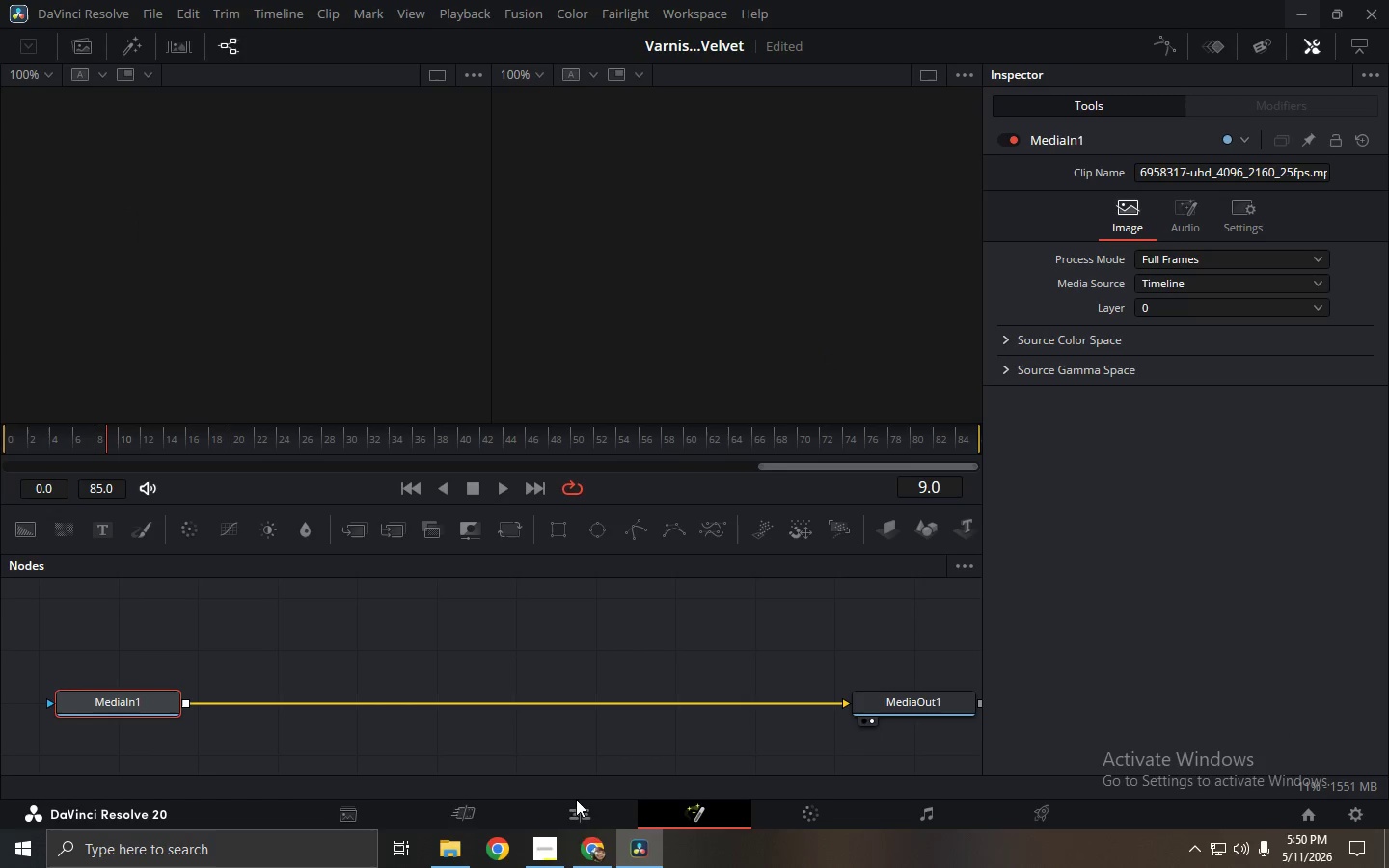 
left_click([582, 850])
 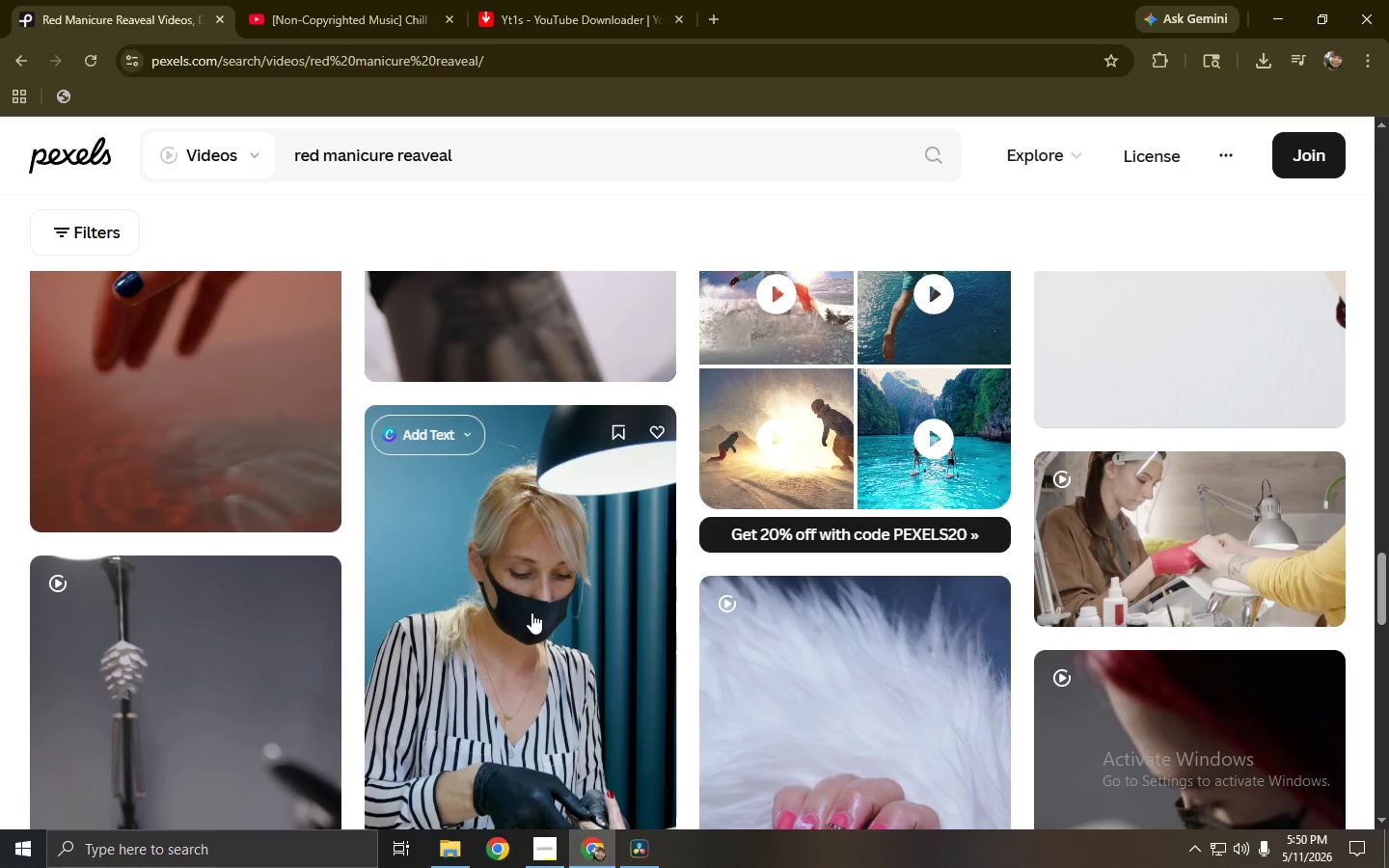 
scroll: coordinate [681, 598], scroll_direction: down, amount: 6.0
 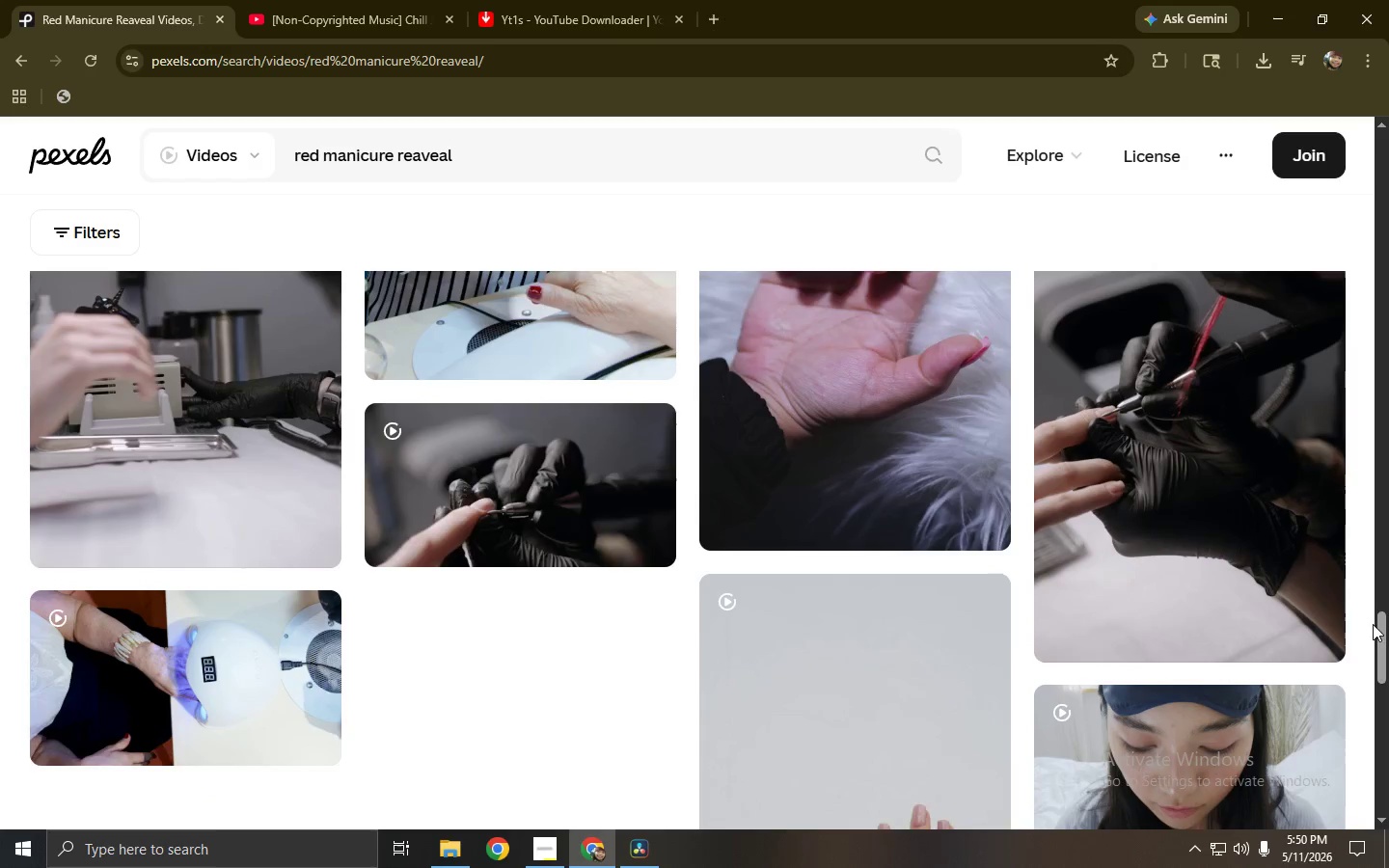 
left_click_drag(start_coordinate=[1388, 641], to_coordinate=[1388, 735])
 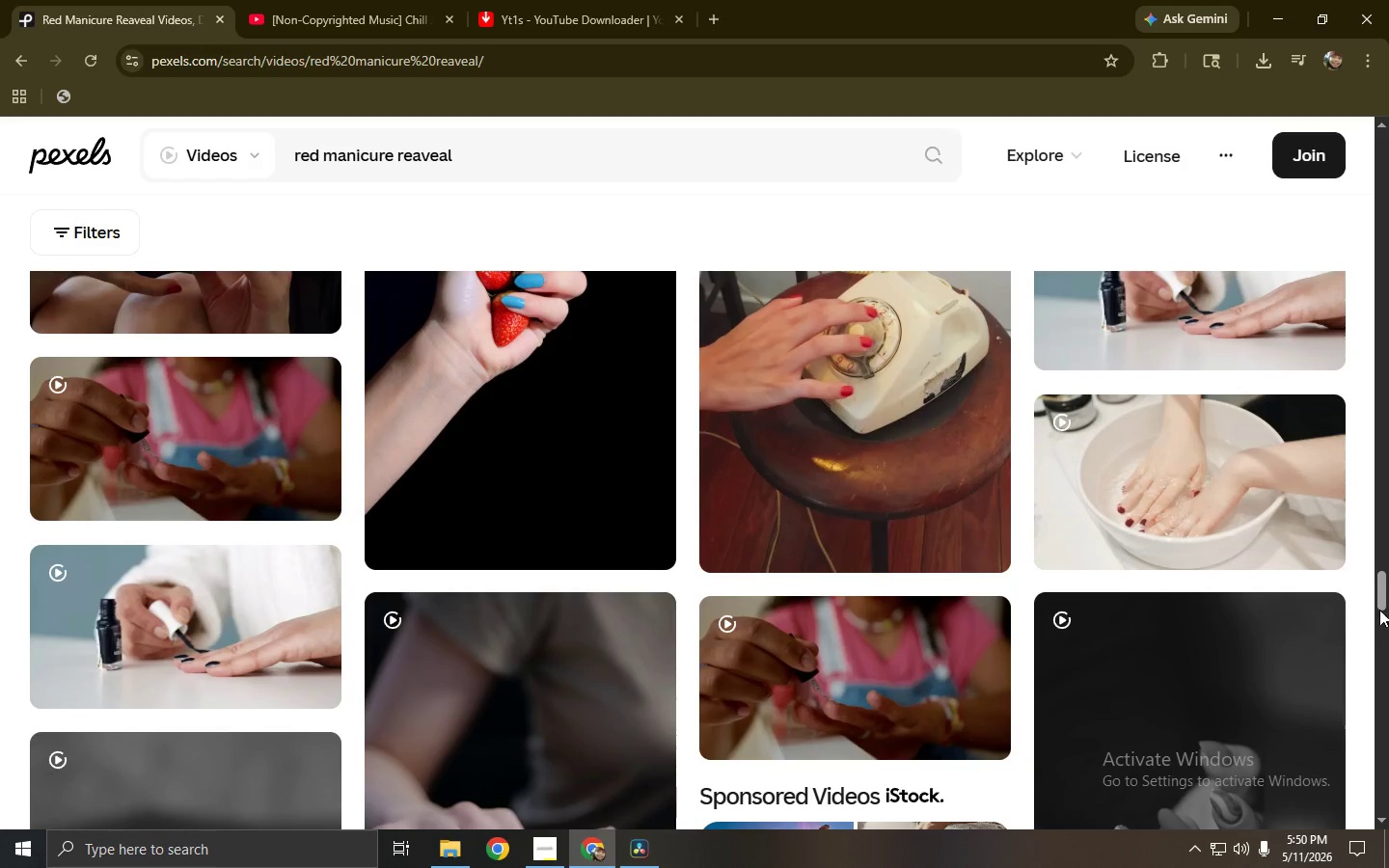 
left_click_drag(start_coordinate=[1377, 586], to_coordinate=[1386, 702])
 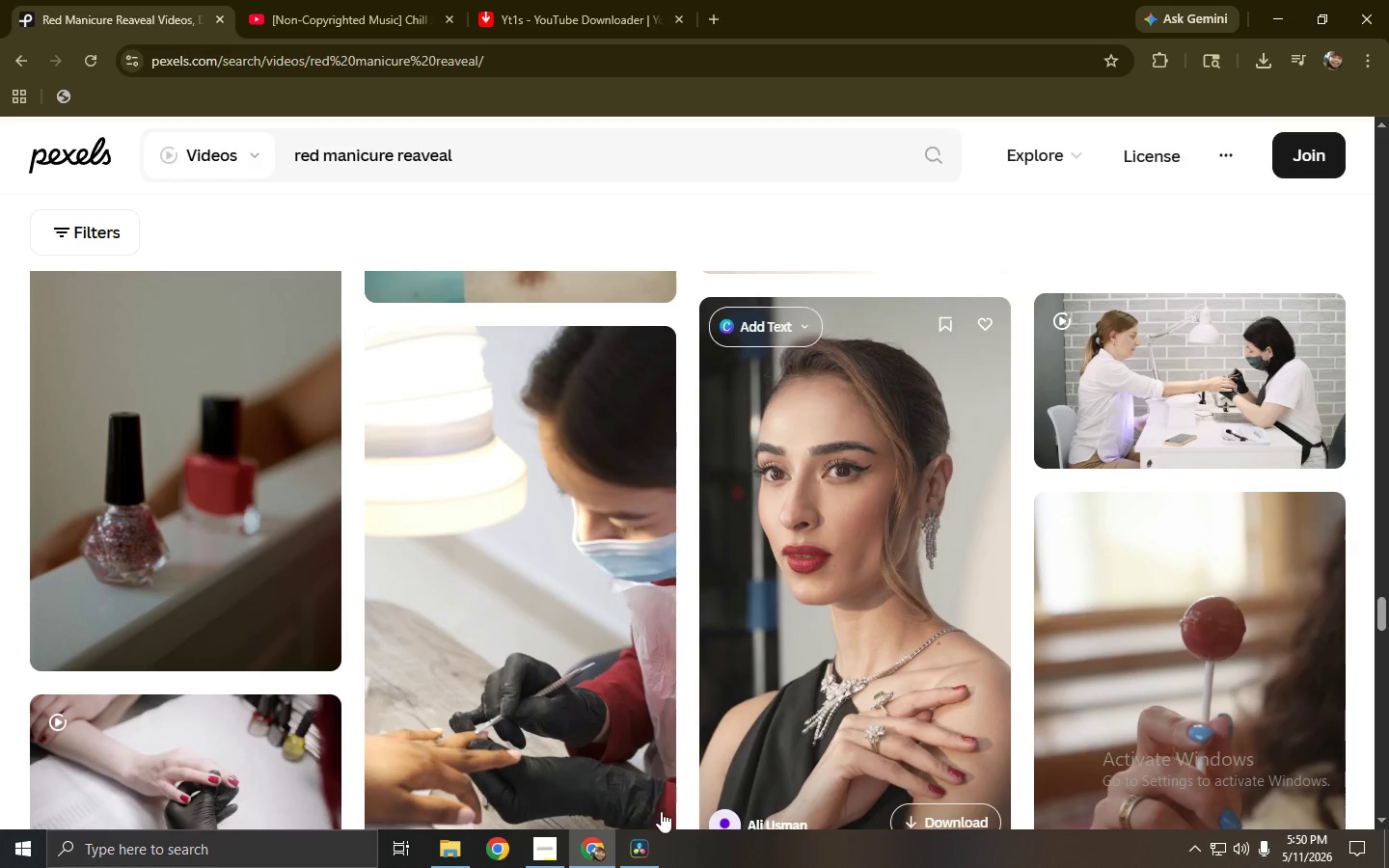 
left_click([652, 843])
 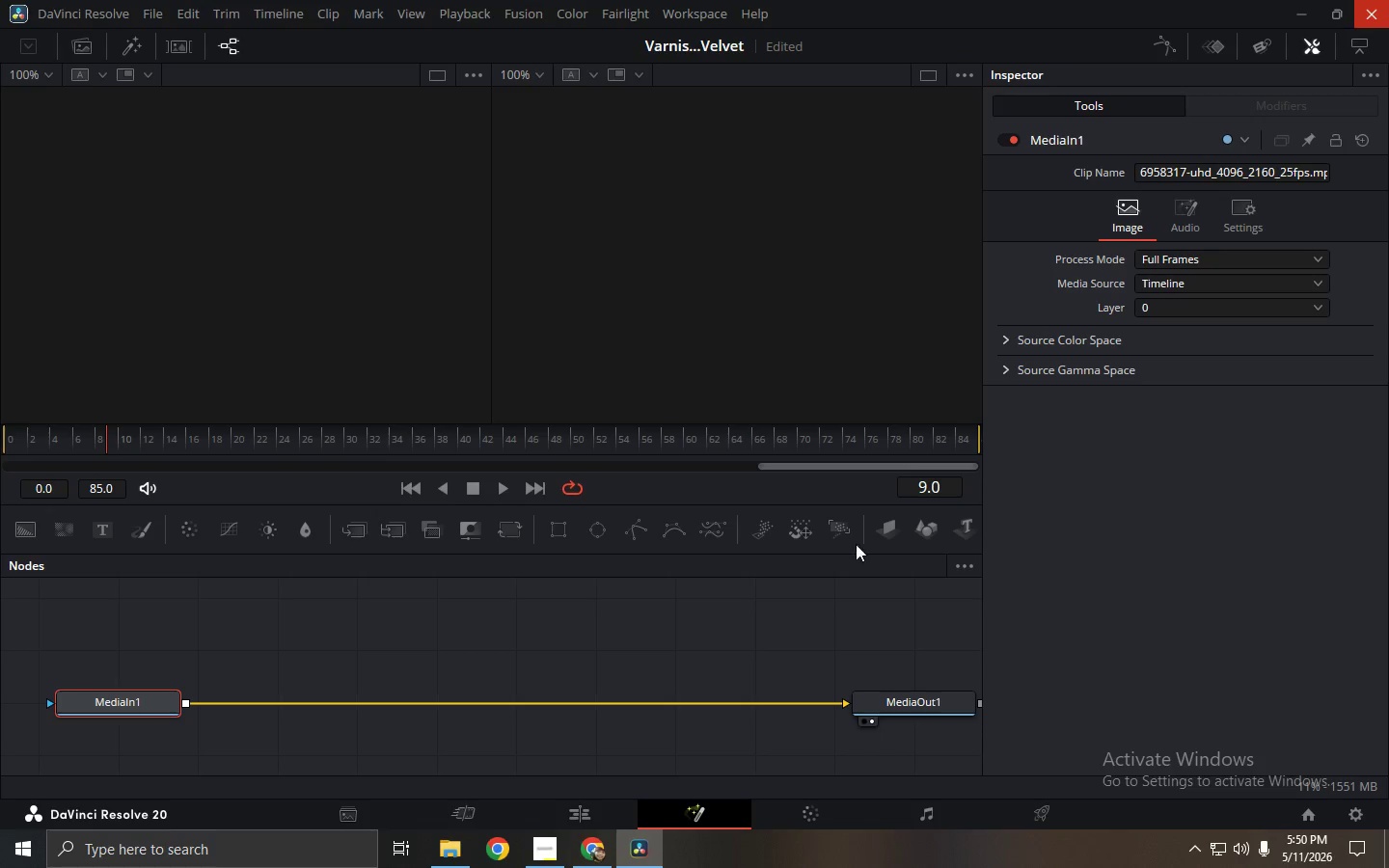 
left_click([609, 857])
 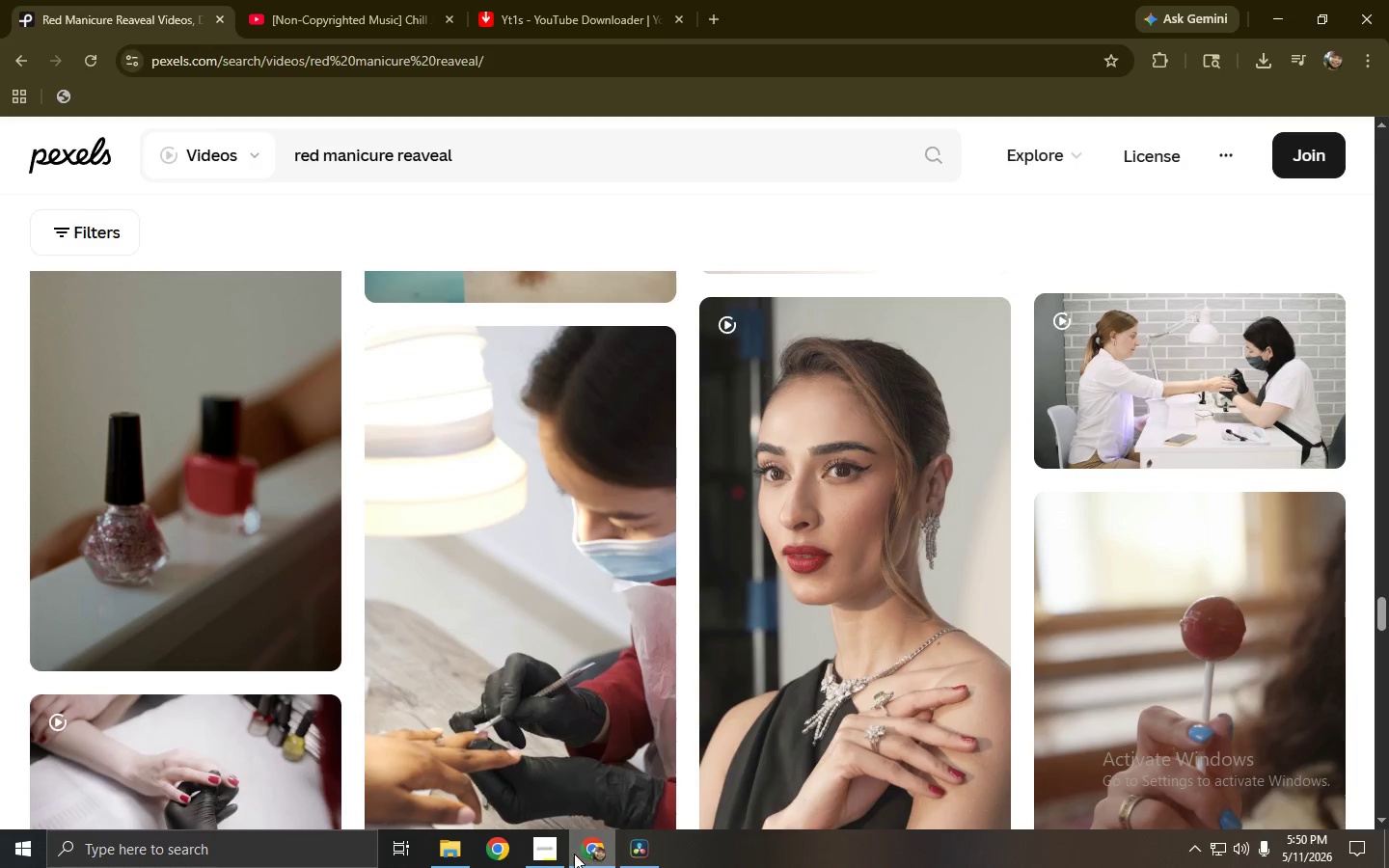 
mouse_move([587, 855])
 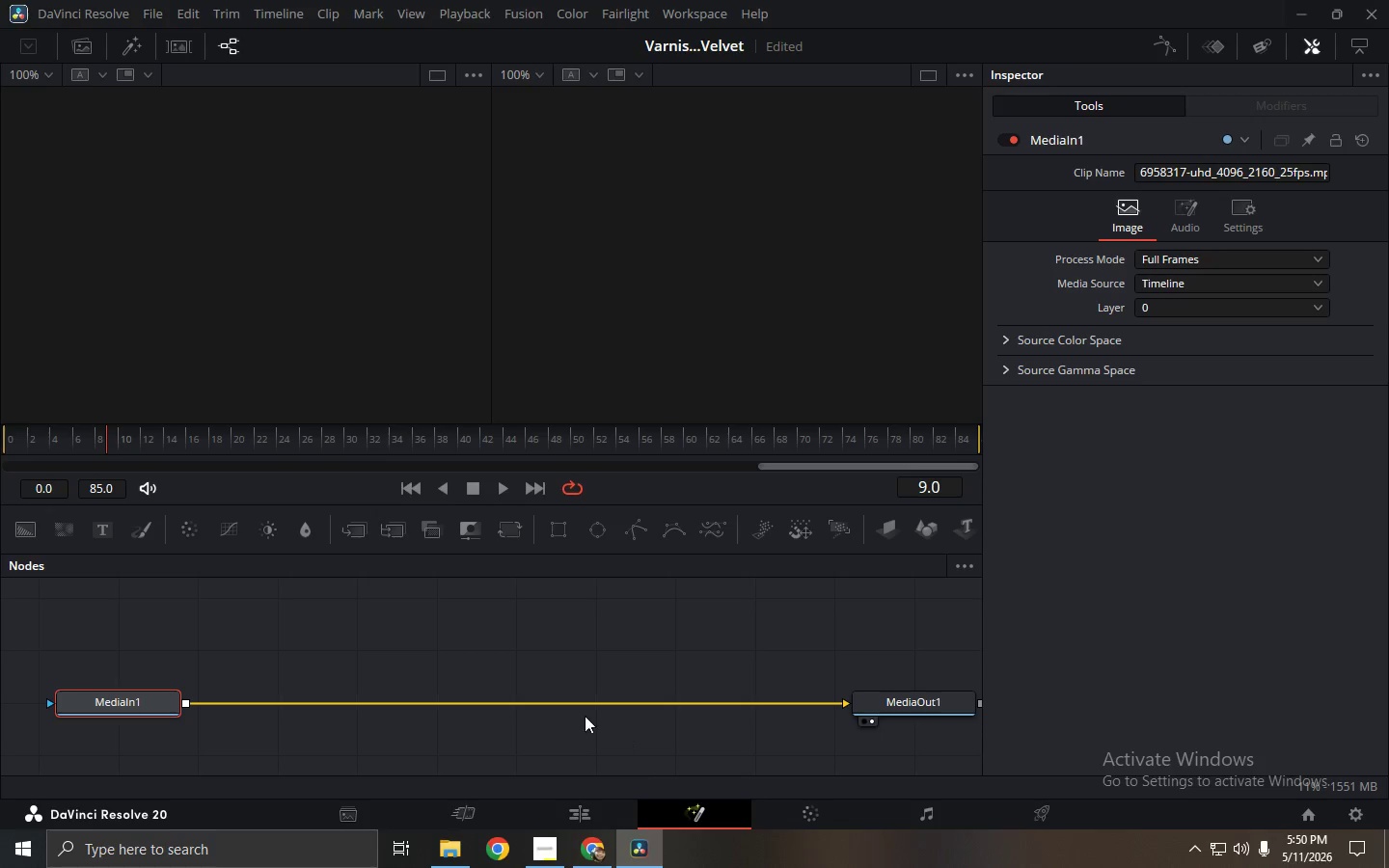 
left_click([467, 814])
 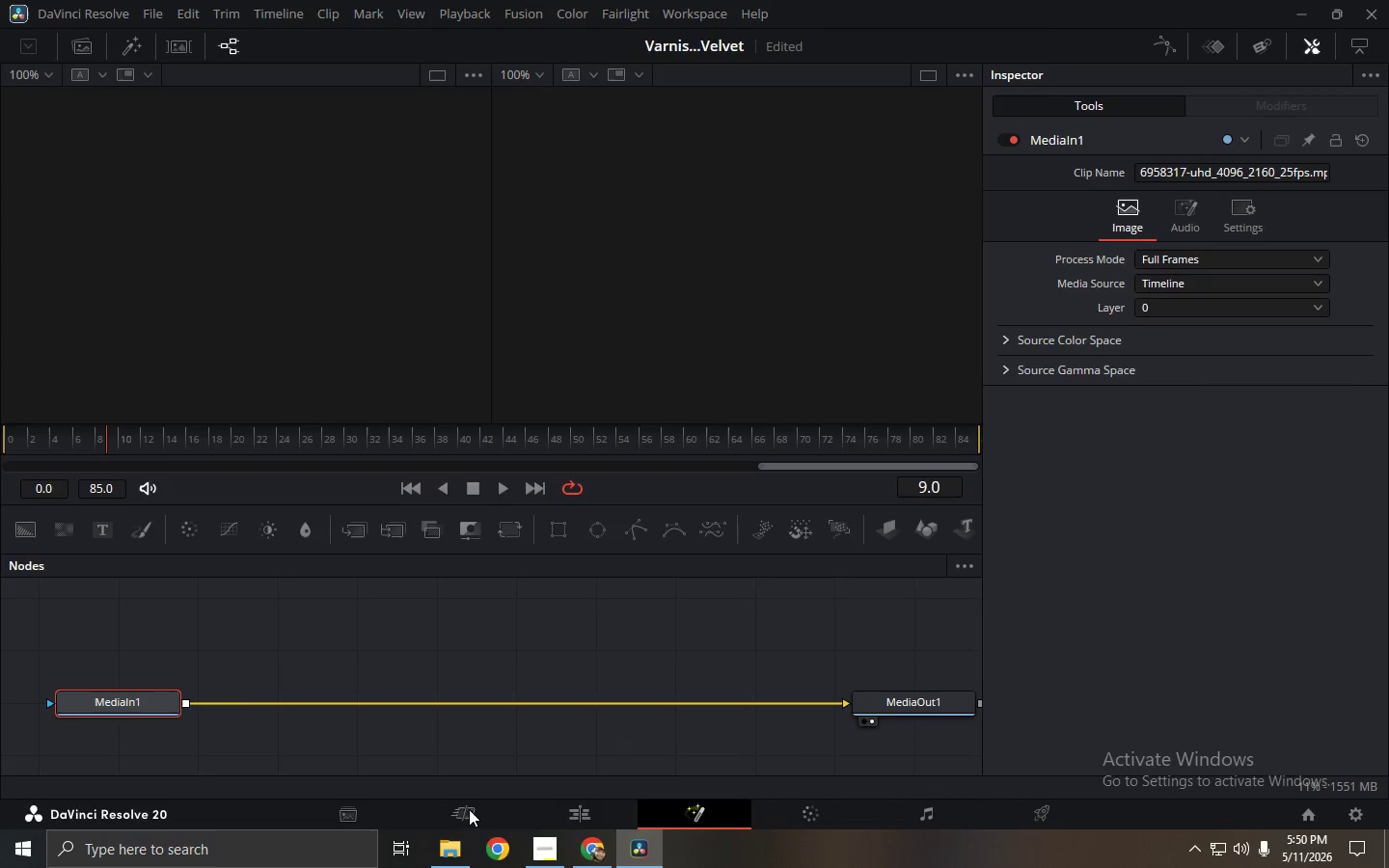 
key(Alt+AltLeft)
 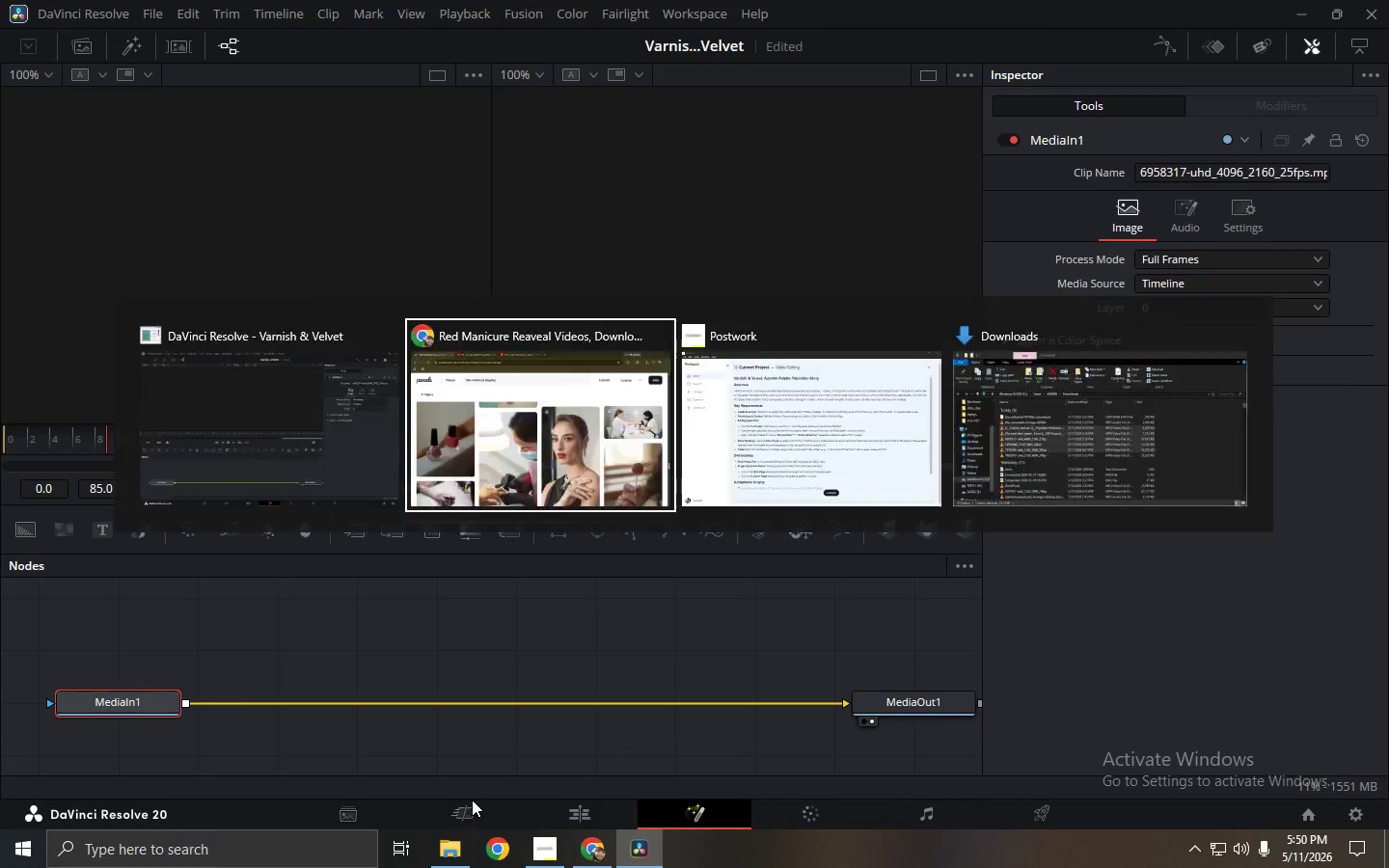 
key(Alt+Tab)
 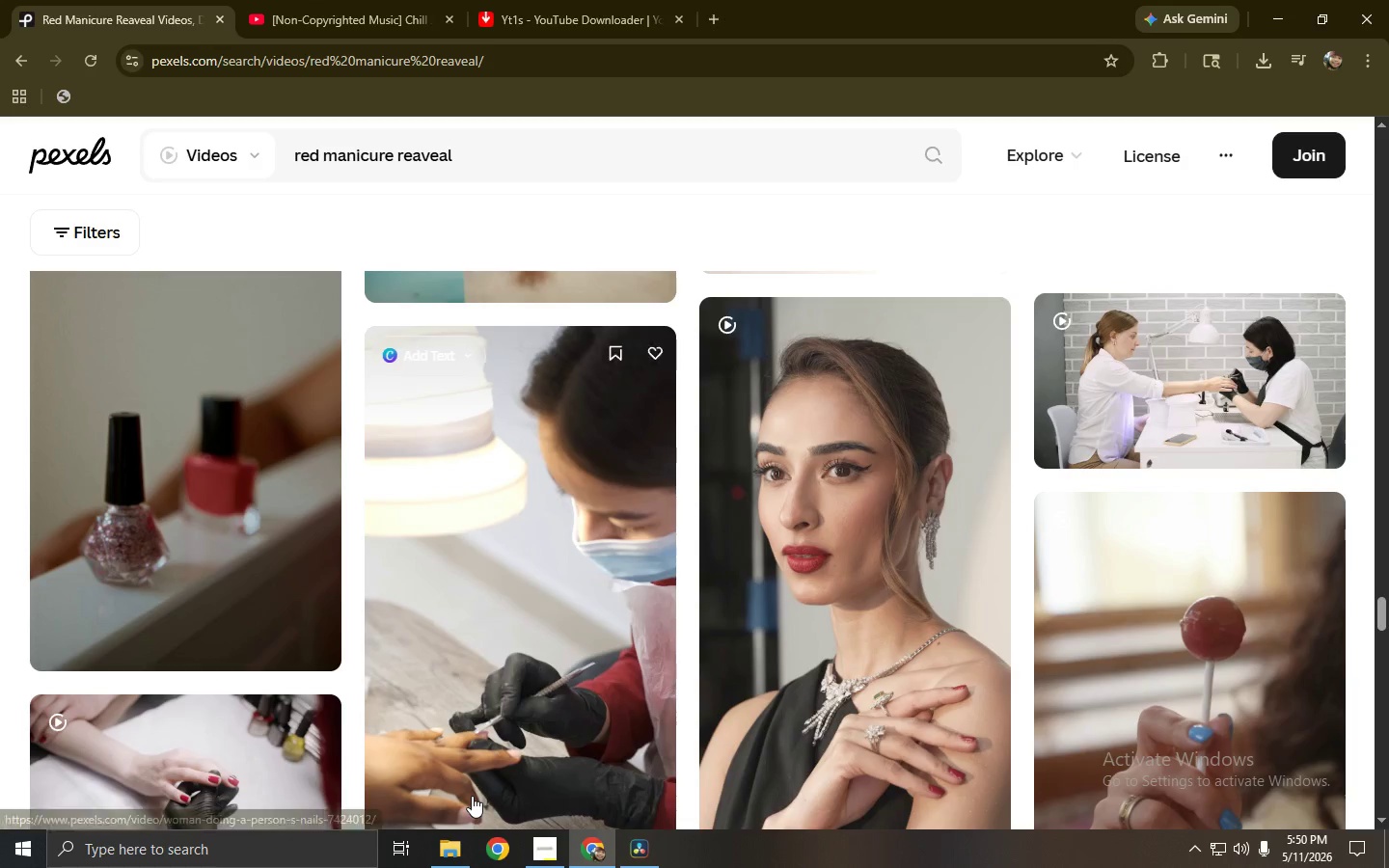 
key(Alt+AltLeft)
 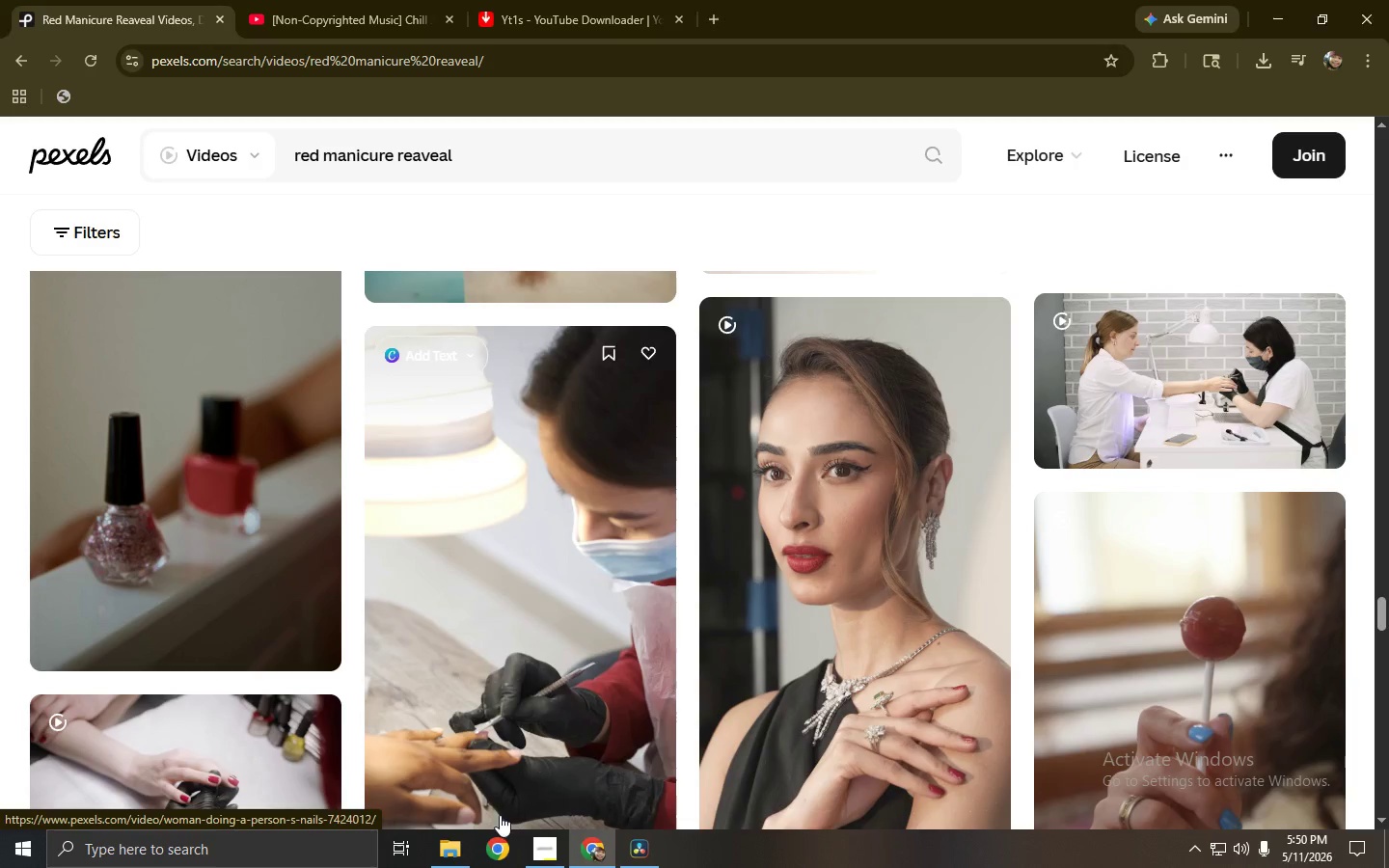 
key(Alt+Tab)
 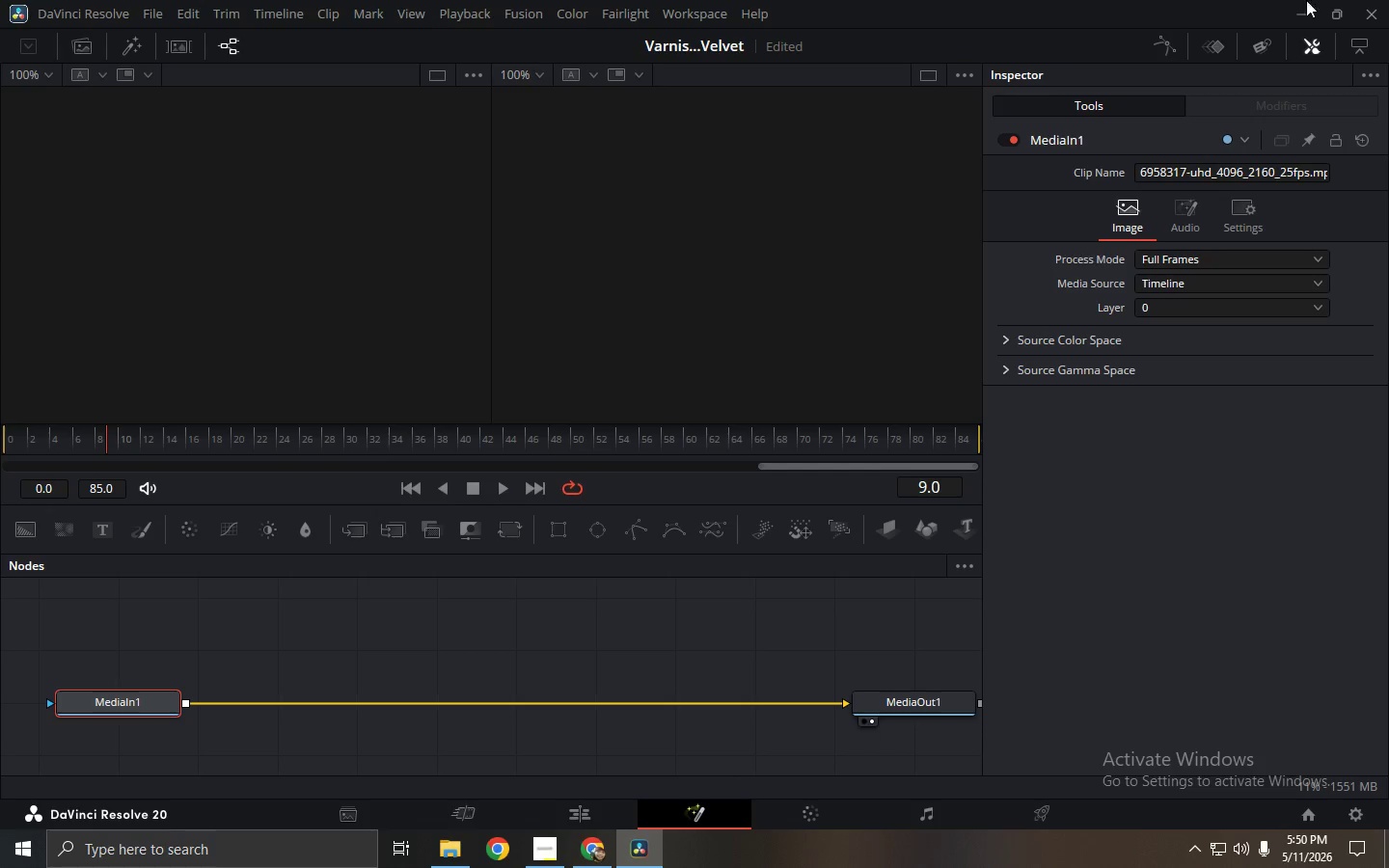 
left_click([1378, 0])
 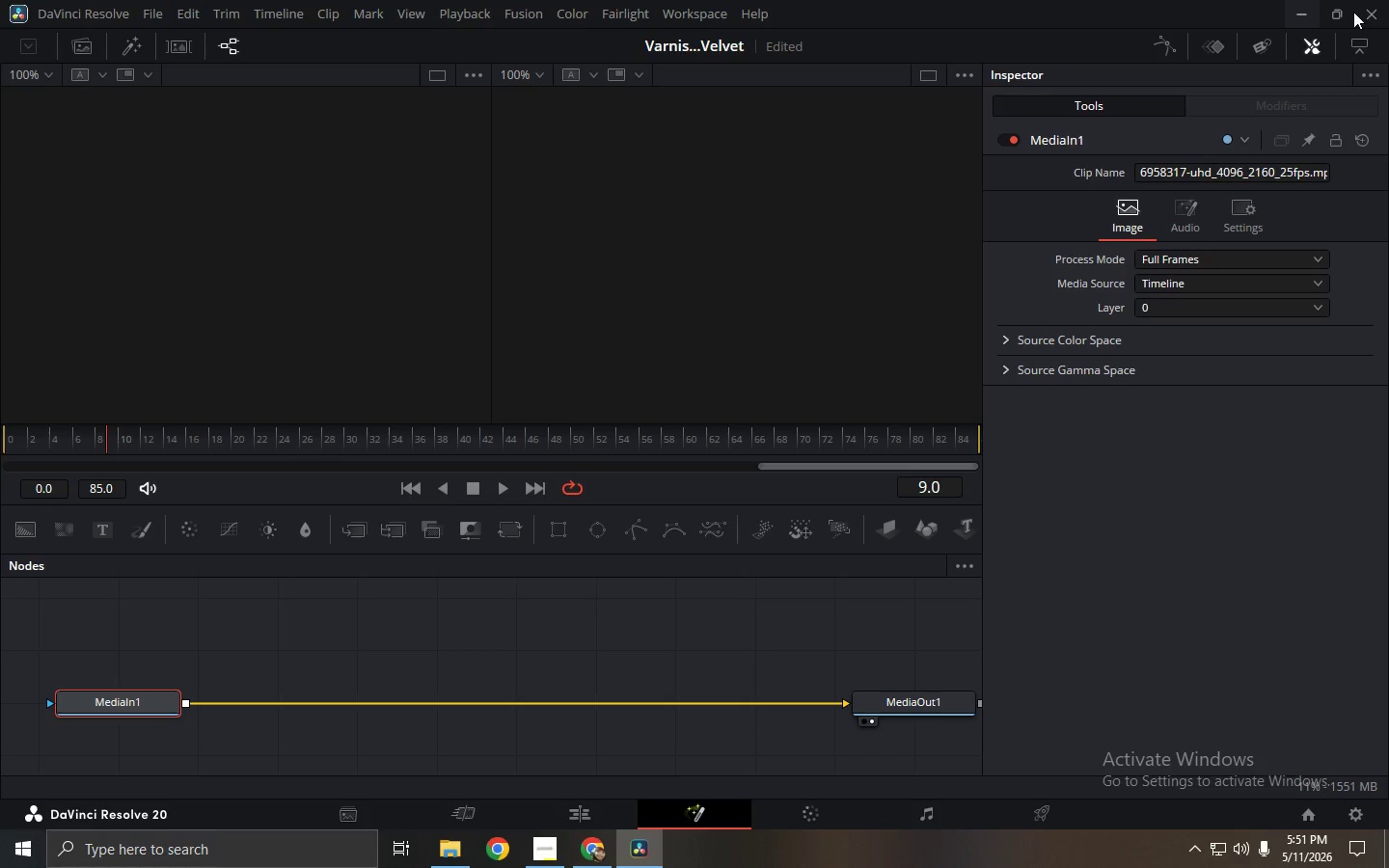 
wait(5.58)
 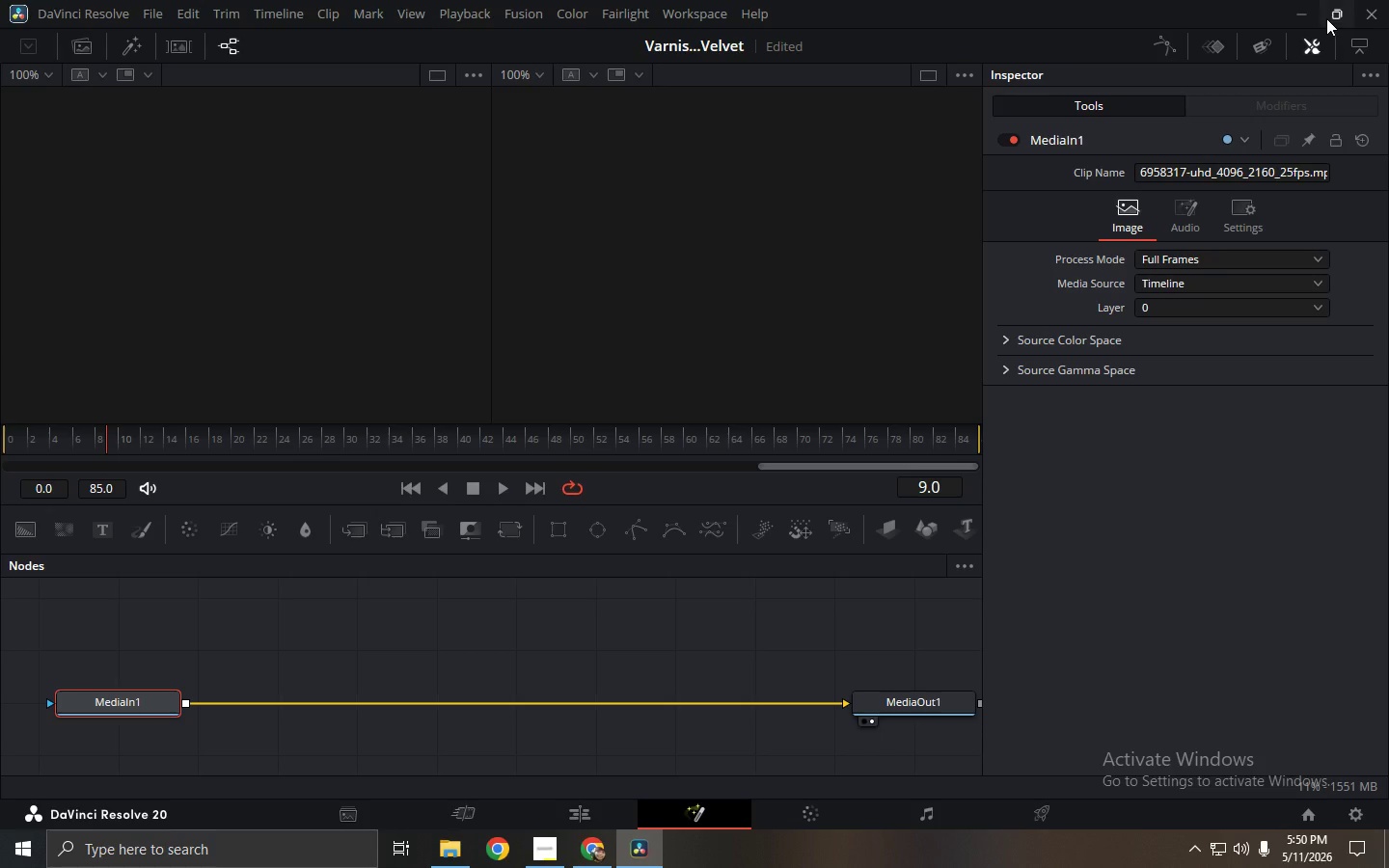 
left_click([1307, 12])
 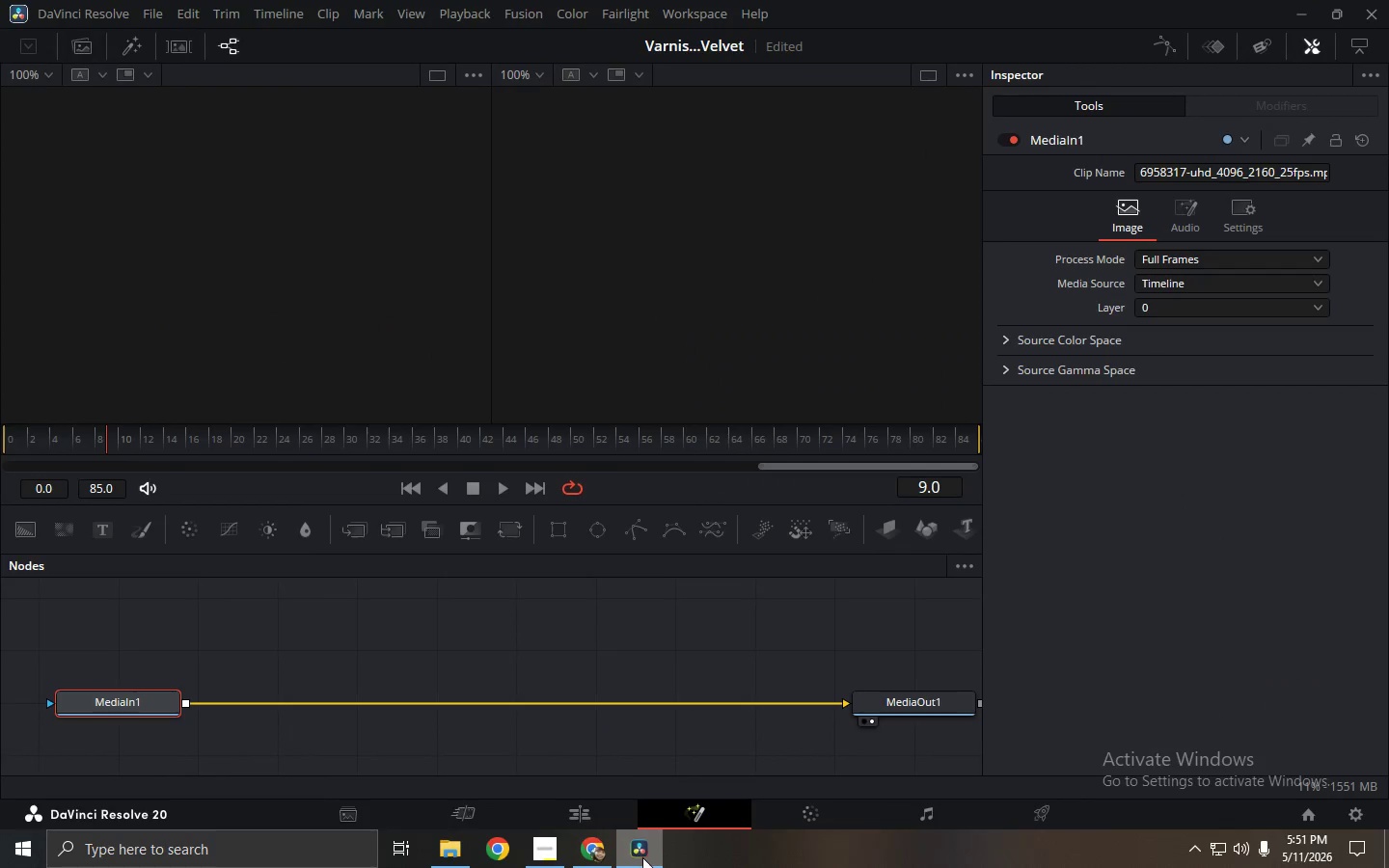 
left_click([592, 809])
 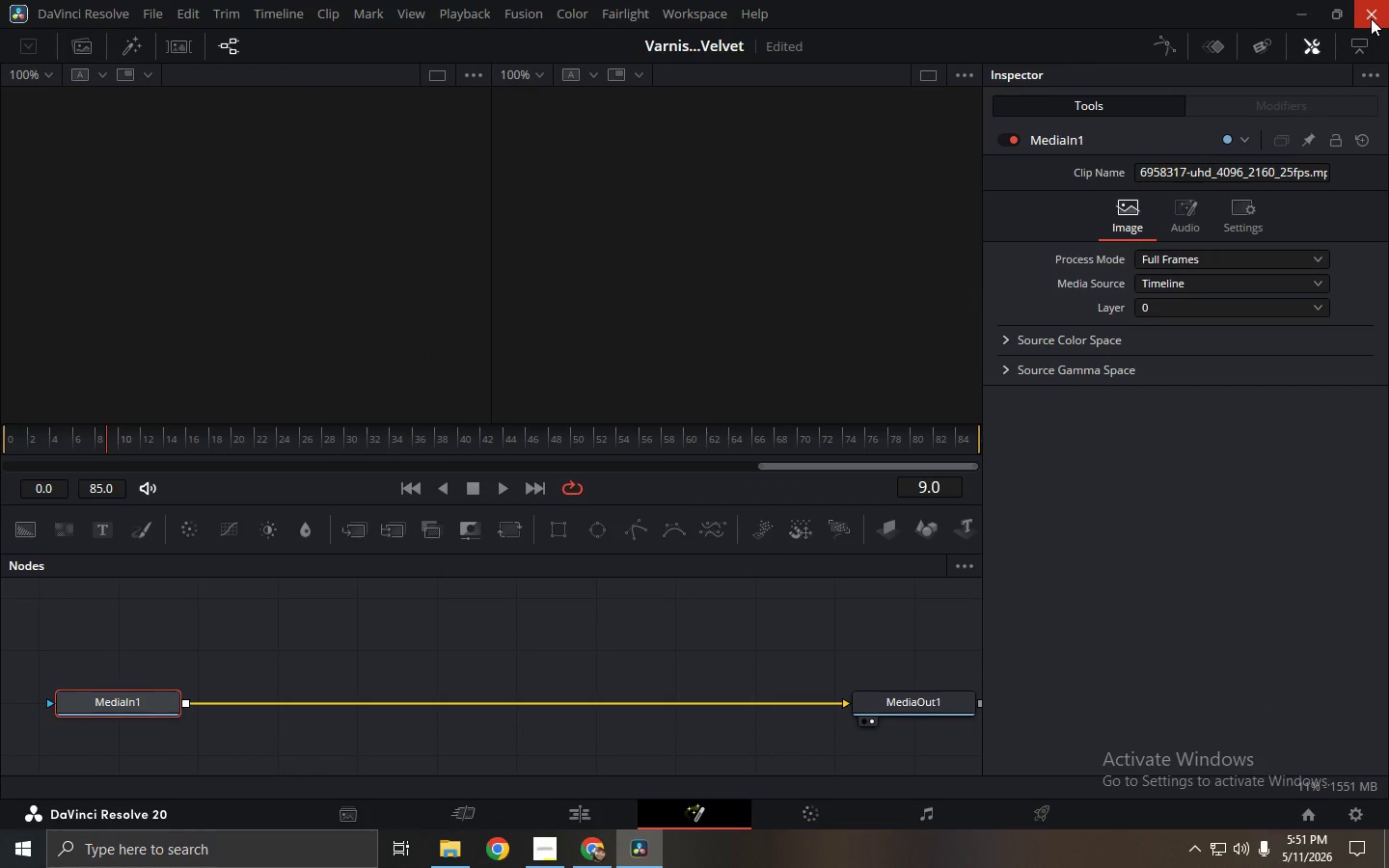 
left_click([1371, 18])
 